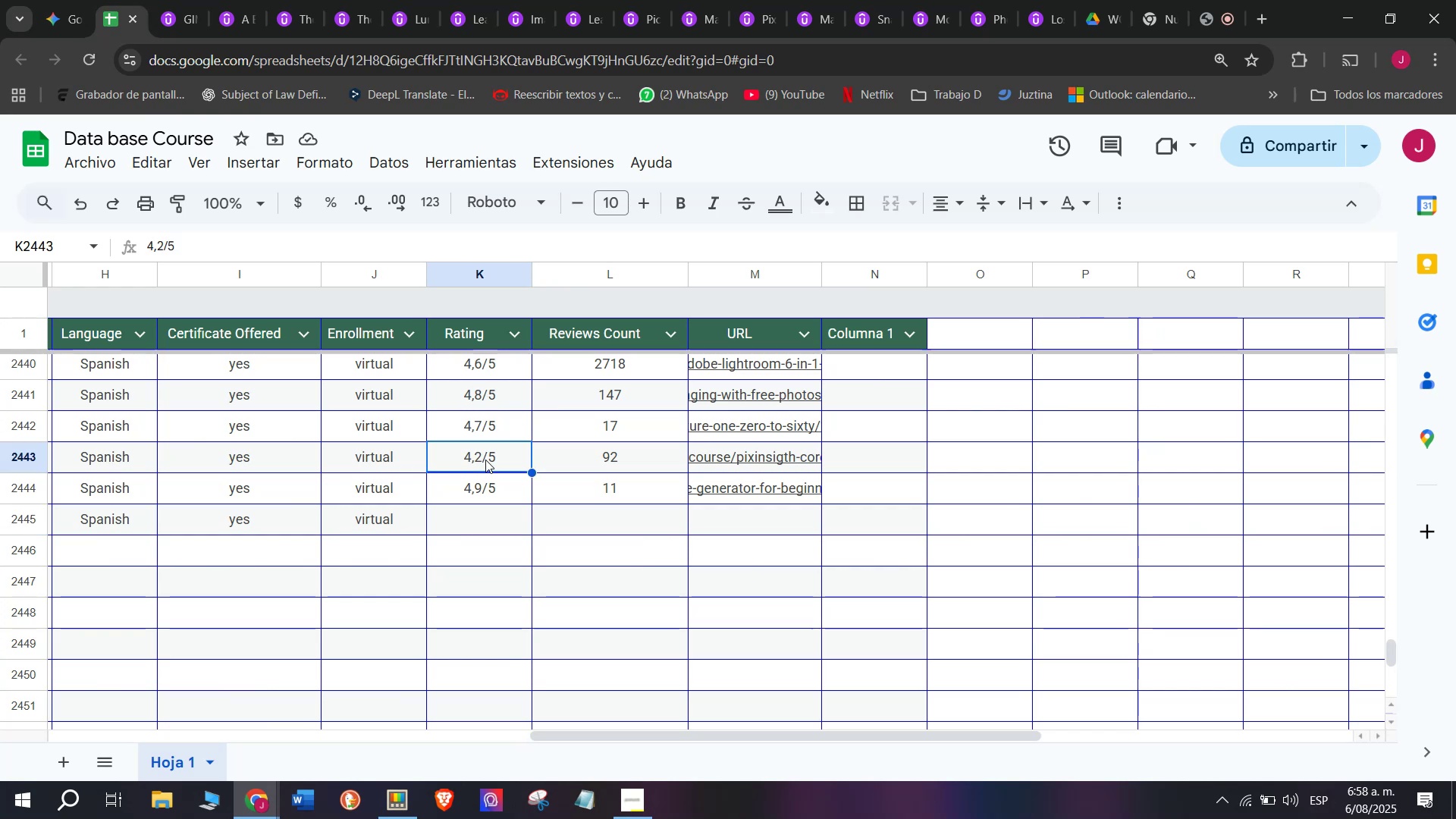 
key(Break)
 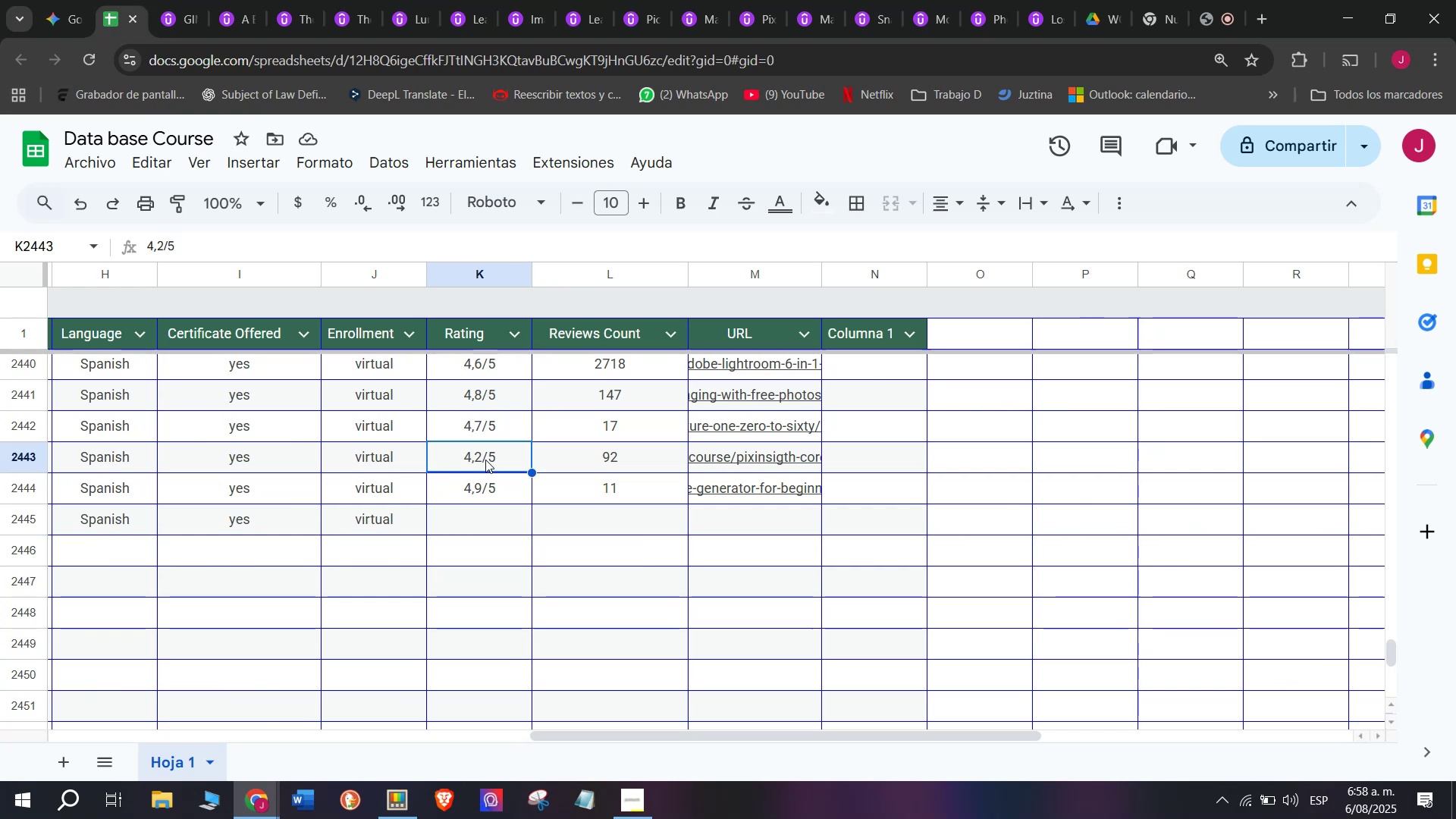 
key(Control+ControlLeft)
 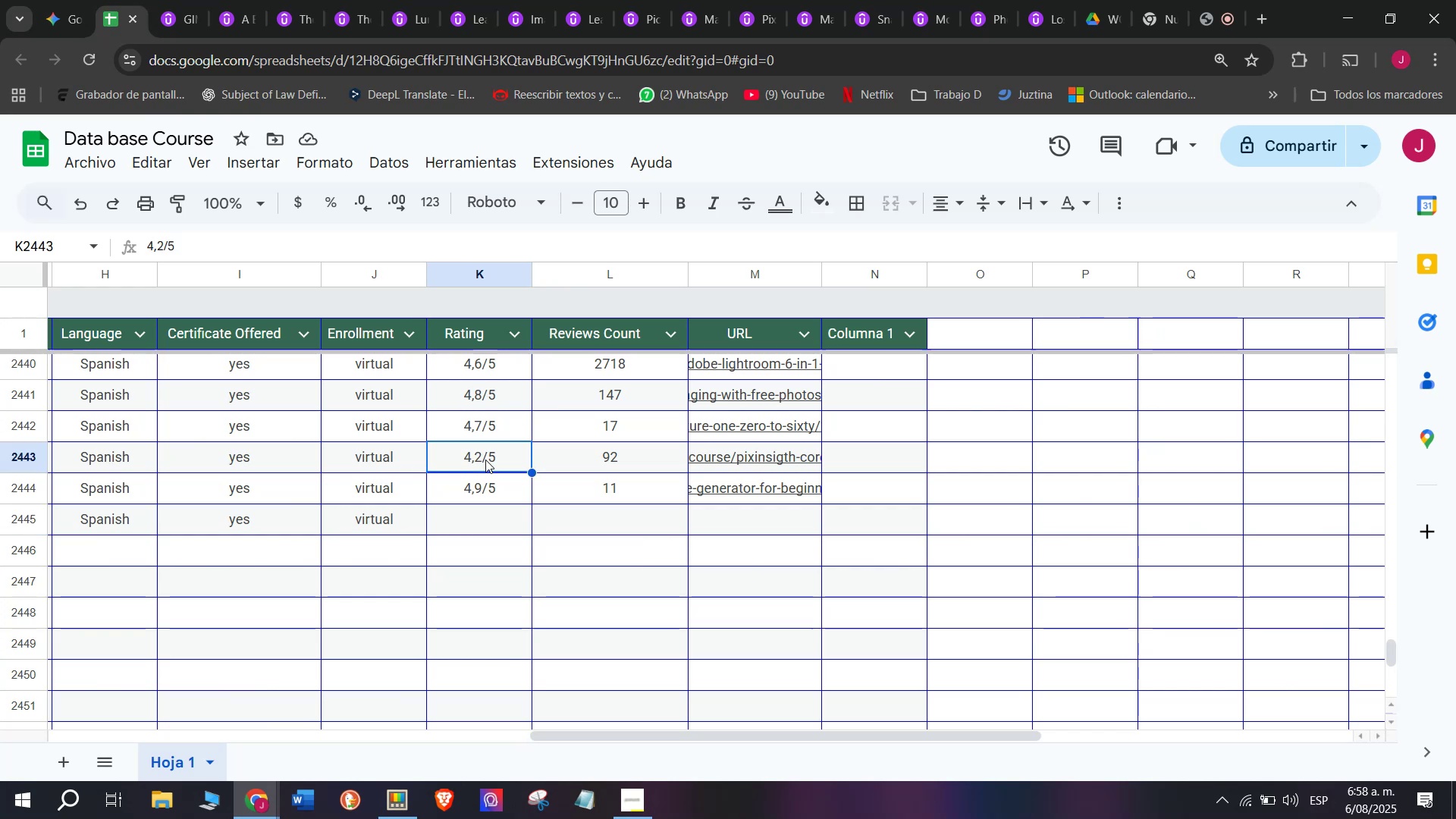 
key(Control+C)
 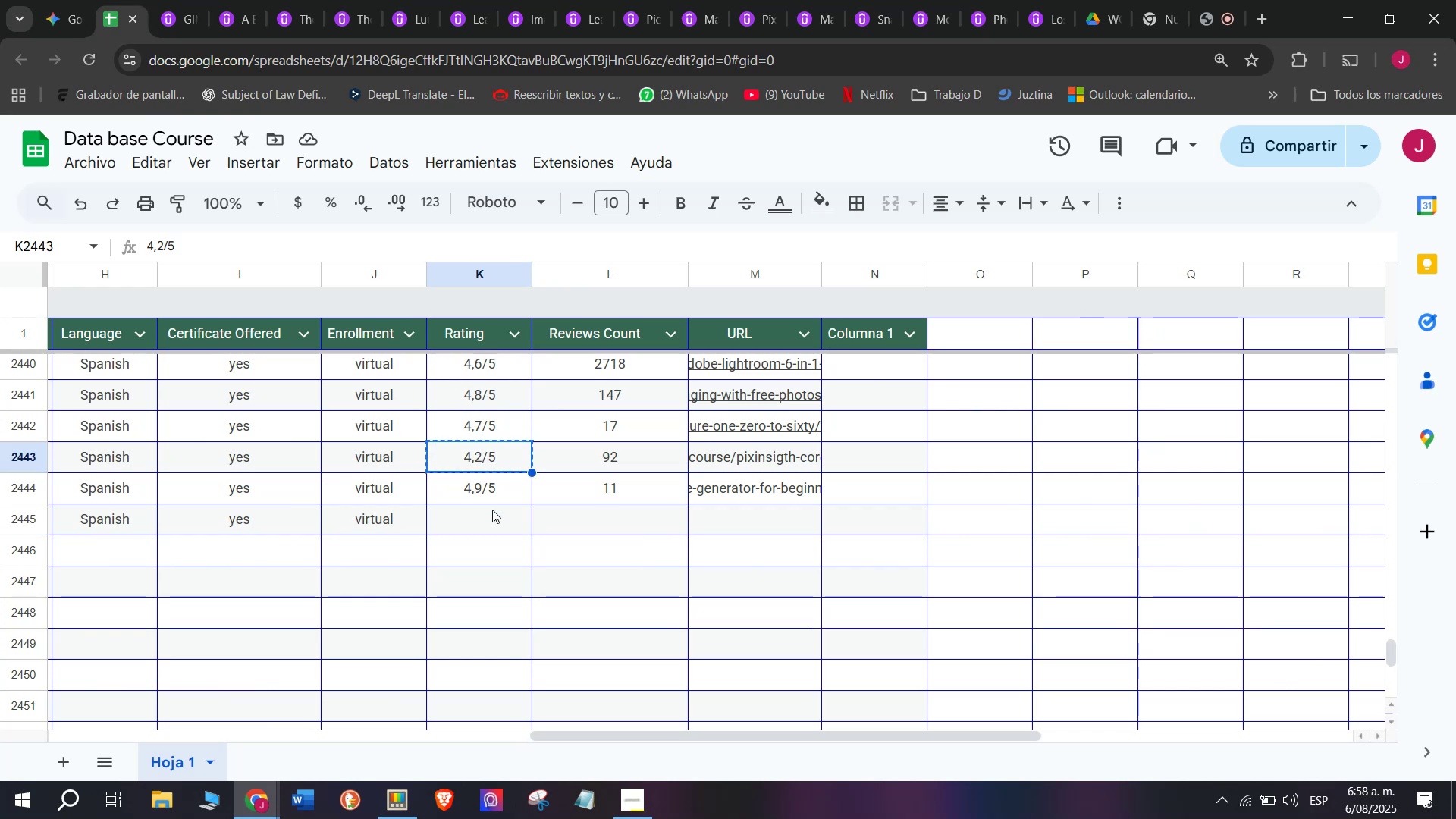 
left_click([492, 510])
 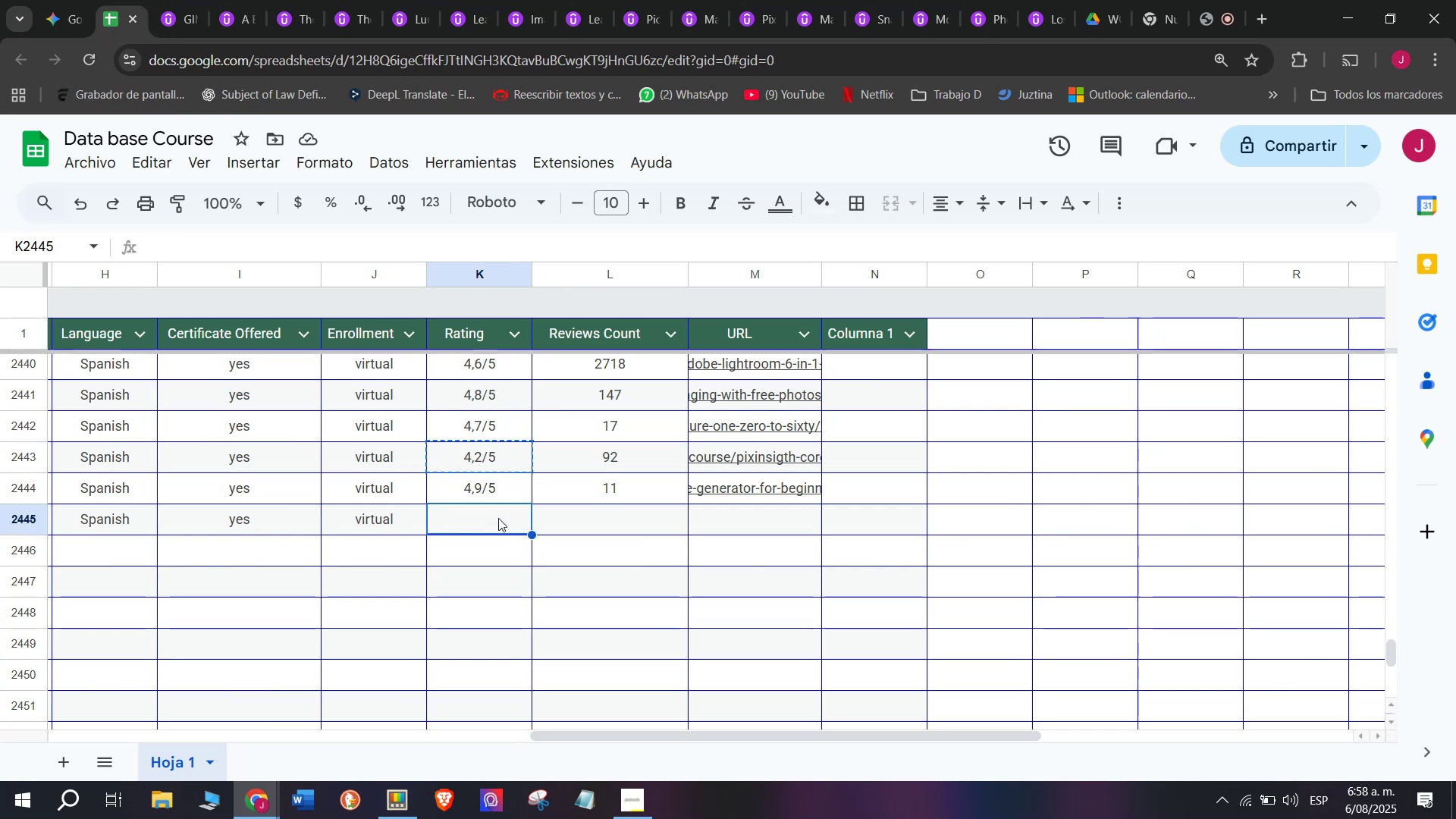 
key(Q)
 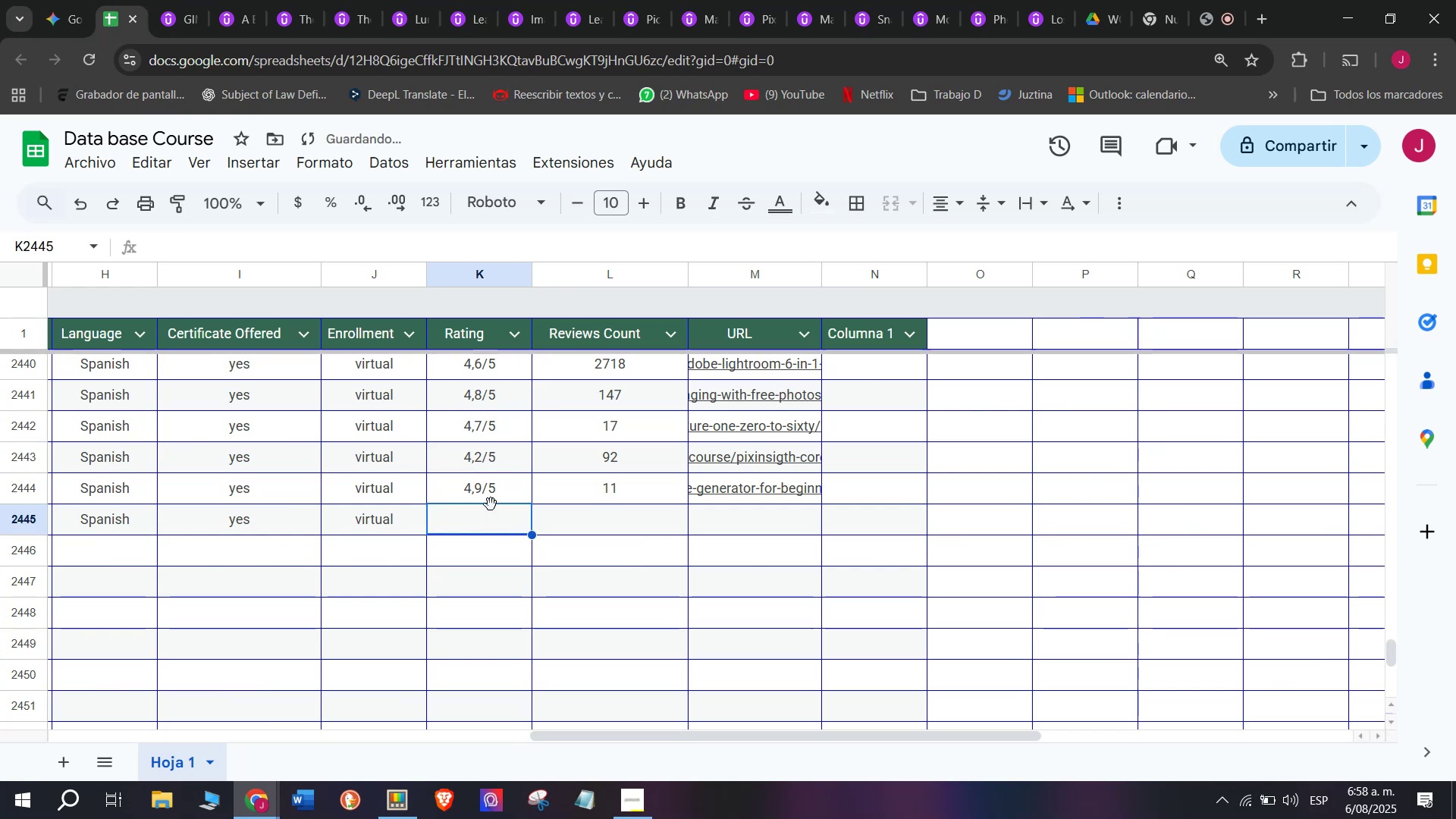 
key(Backspace)
 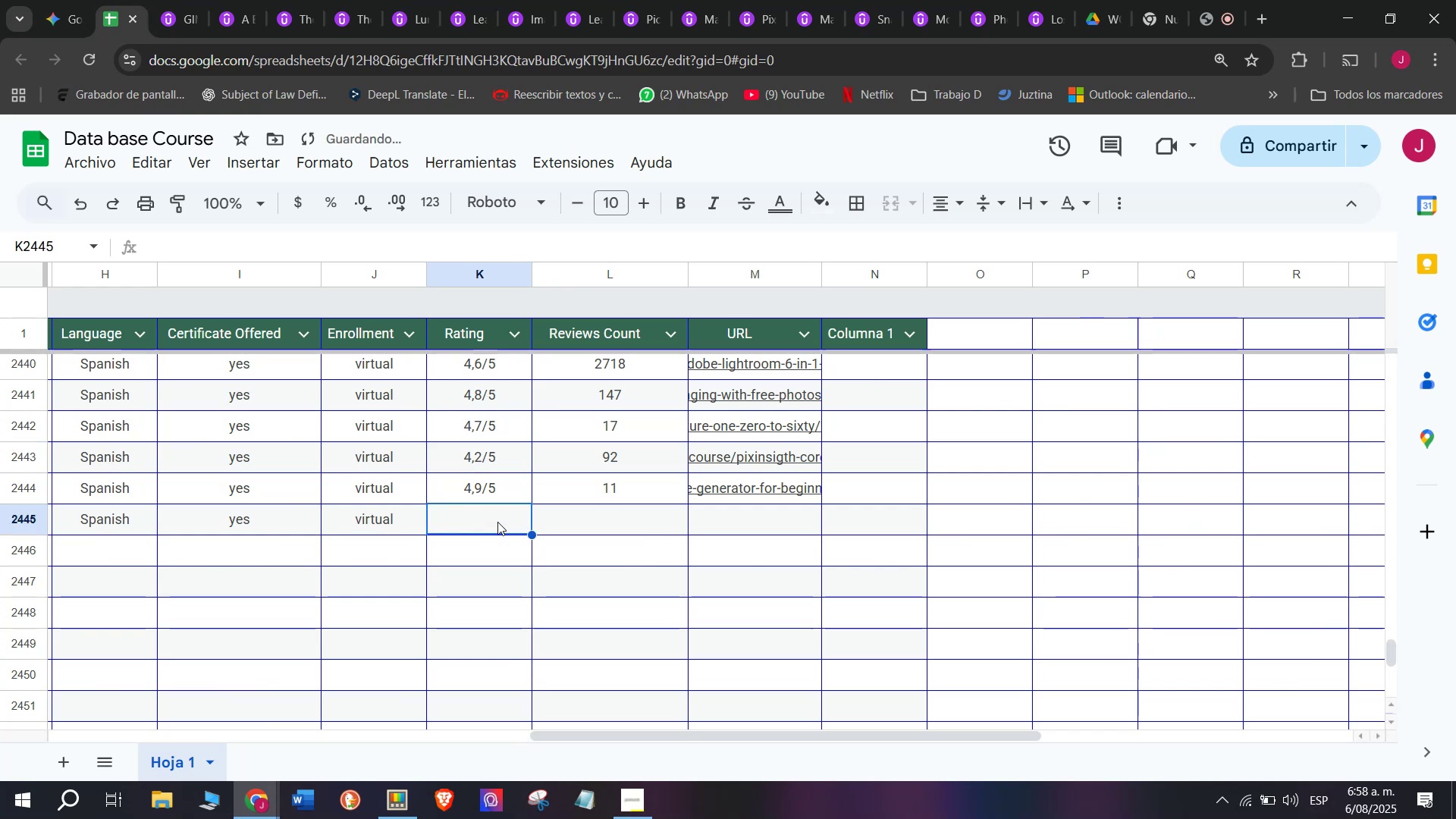 
left_click([489, 485])
 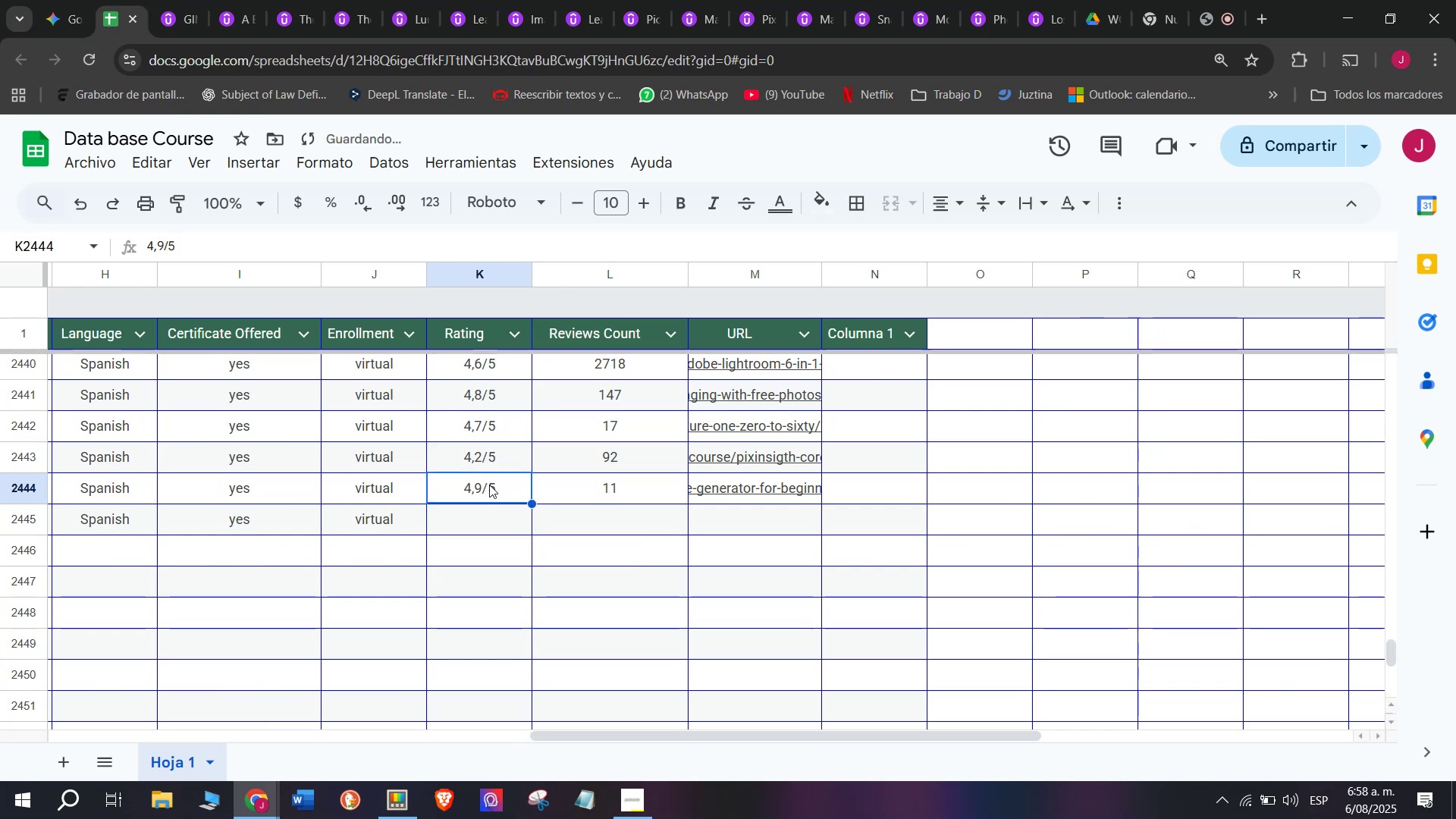 
key(Control+ControlLeft)
 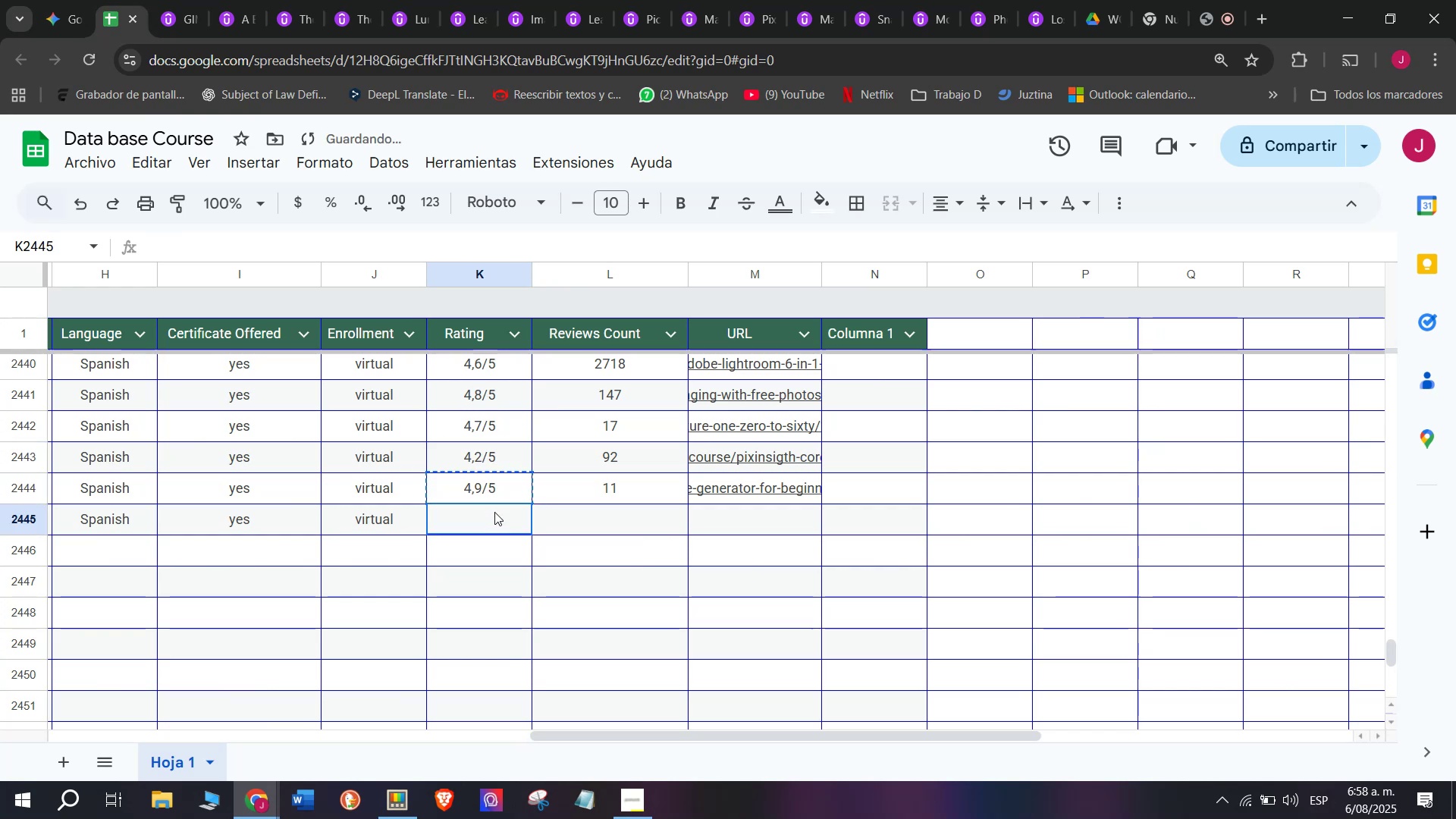 
key(Break)
 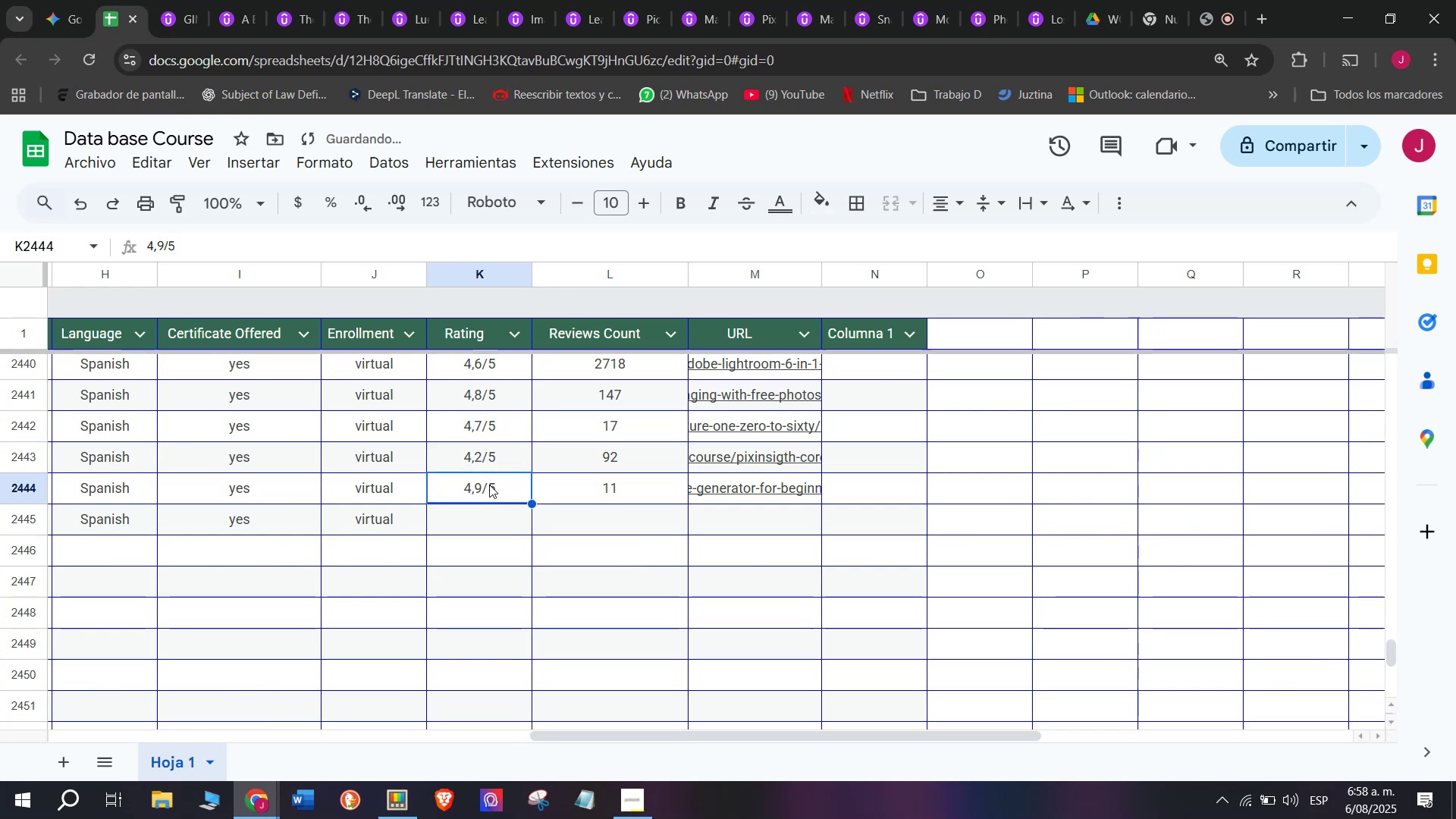 
key(Control+C)
 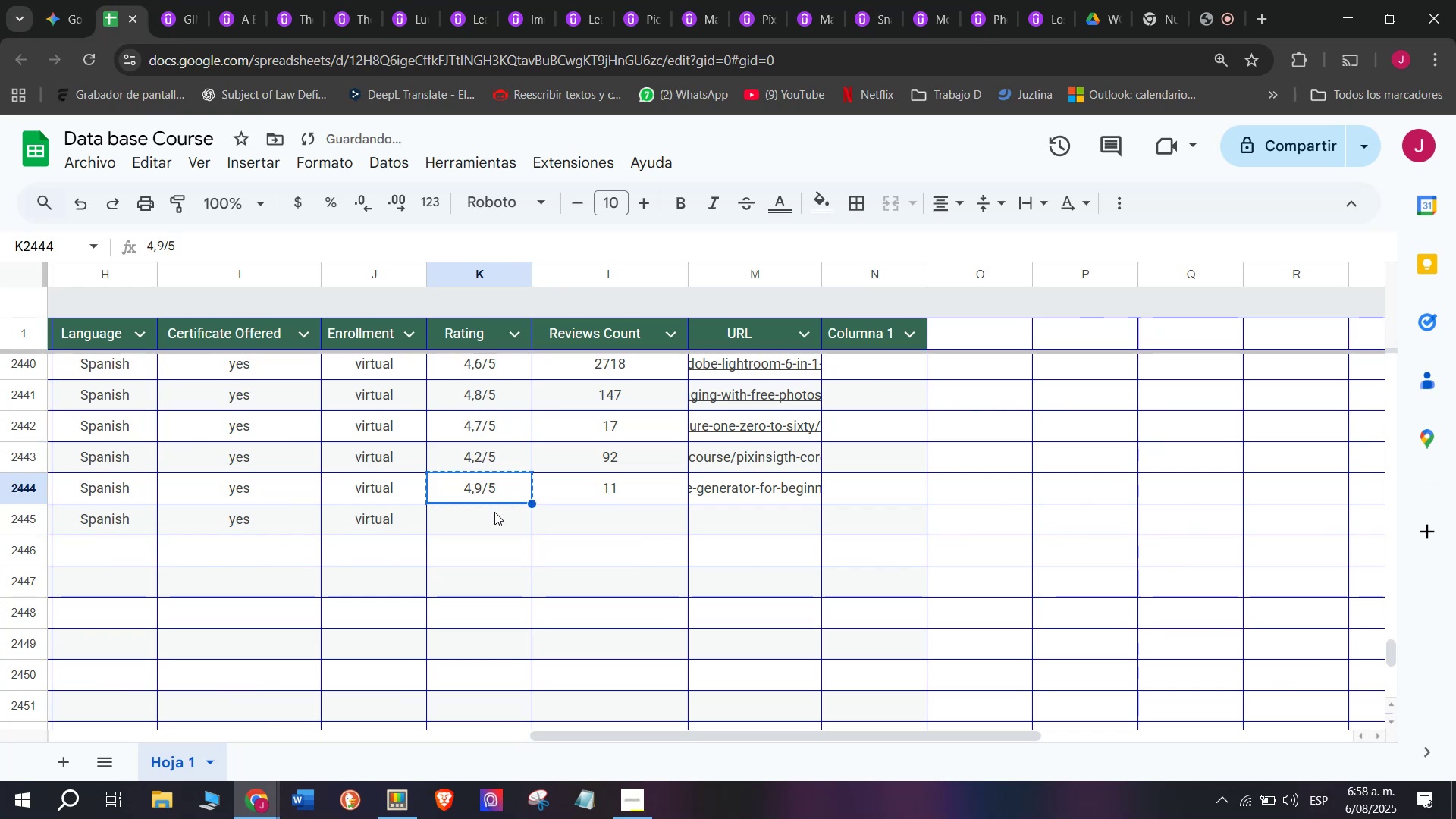 
left_click([494, 512])
 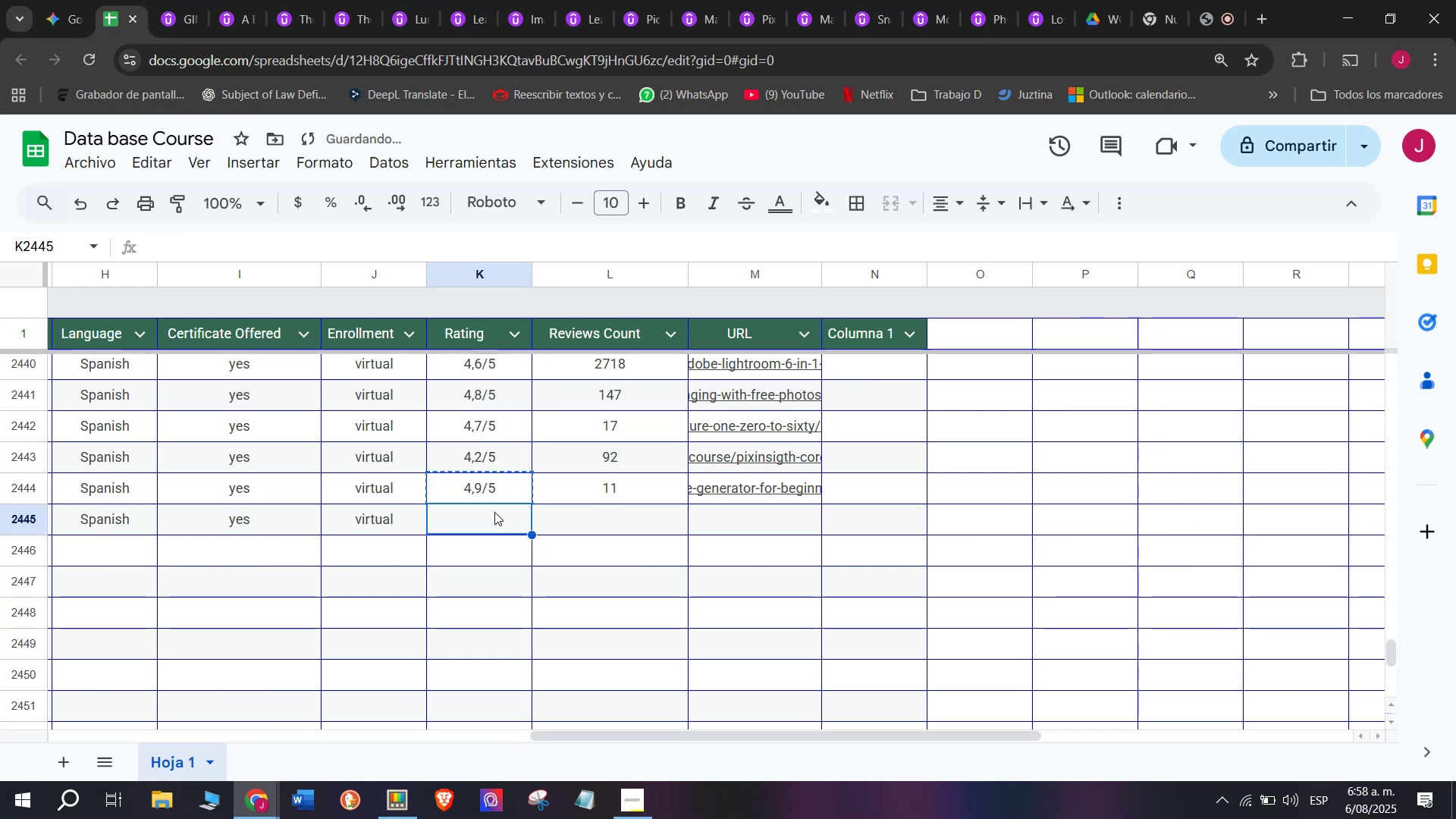 
key(Z)
 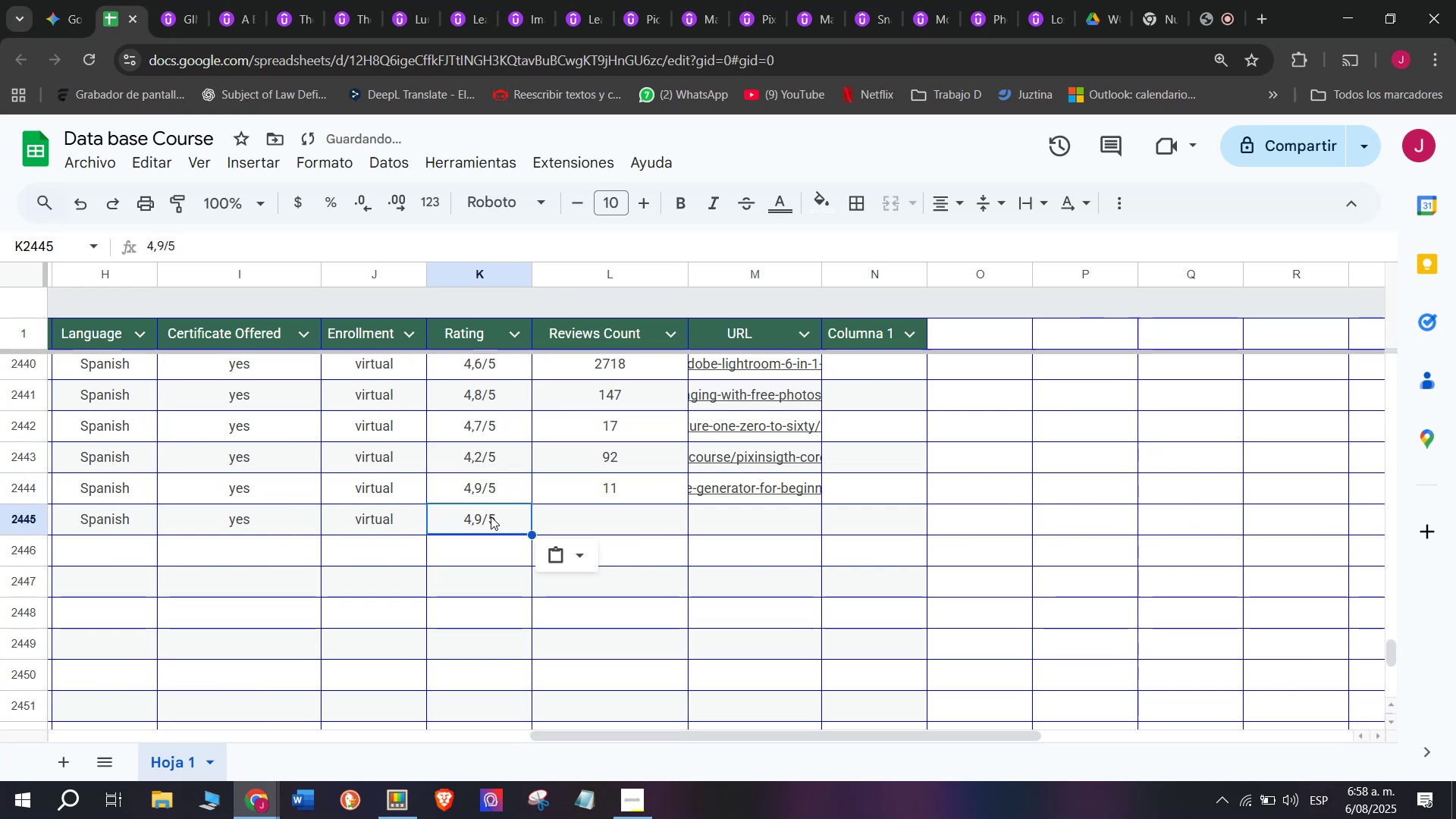 
key(Control+ControlLeft)
 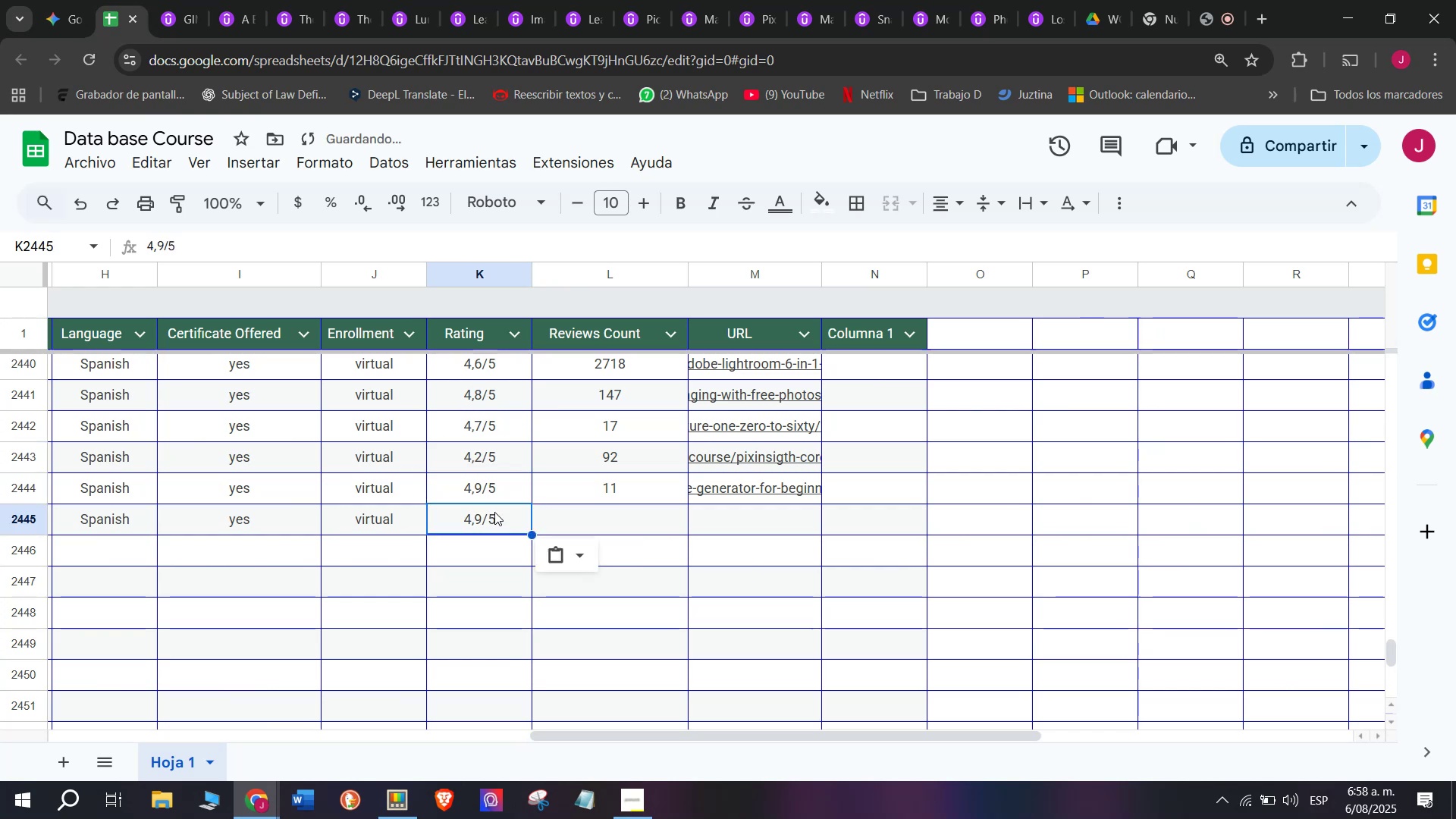 
key(Control+V)
 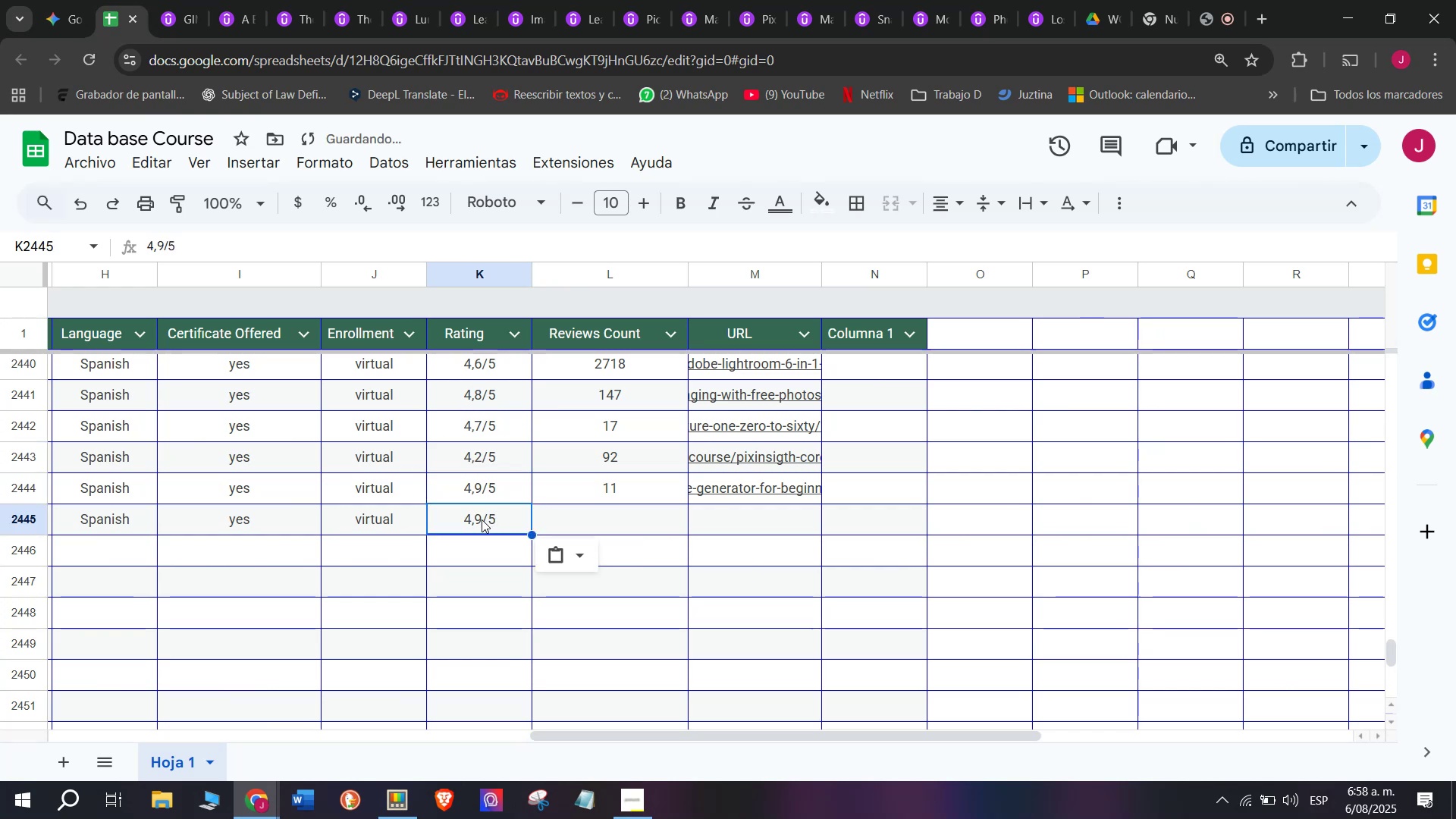 
double_click([482, 519])
 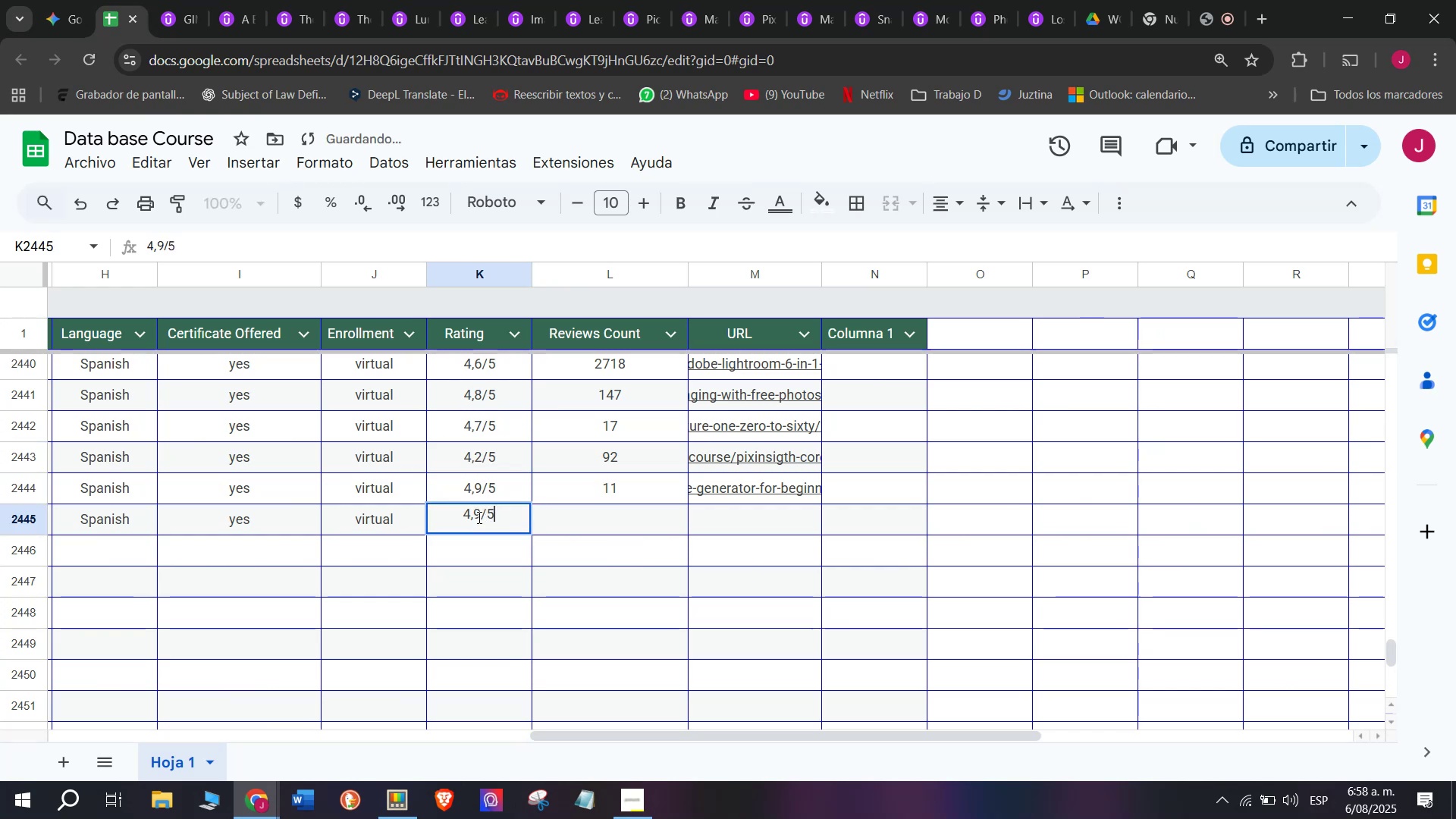 
left_click([478, 517])
 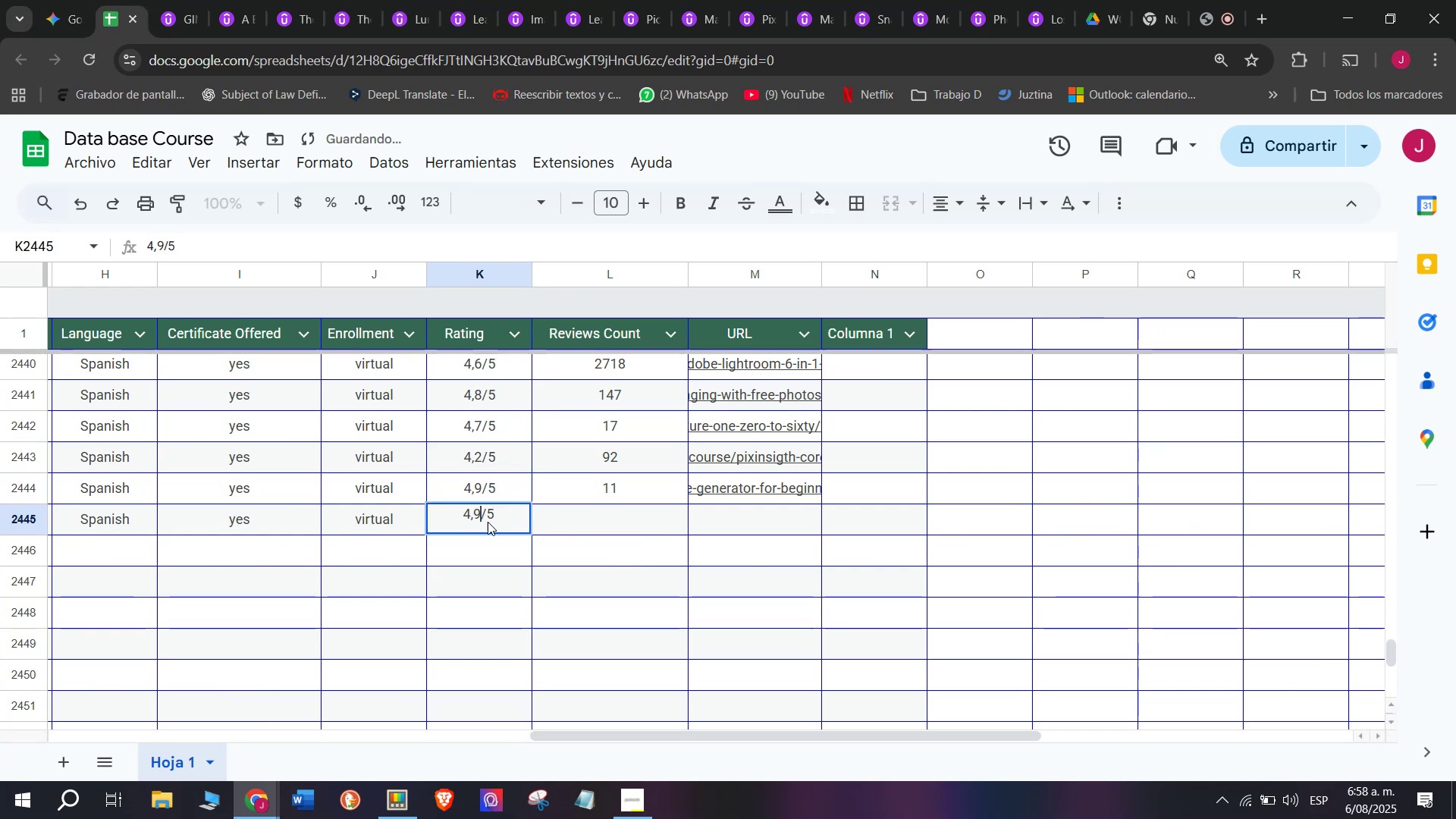 
key(Q)
 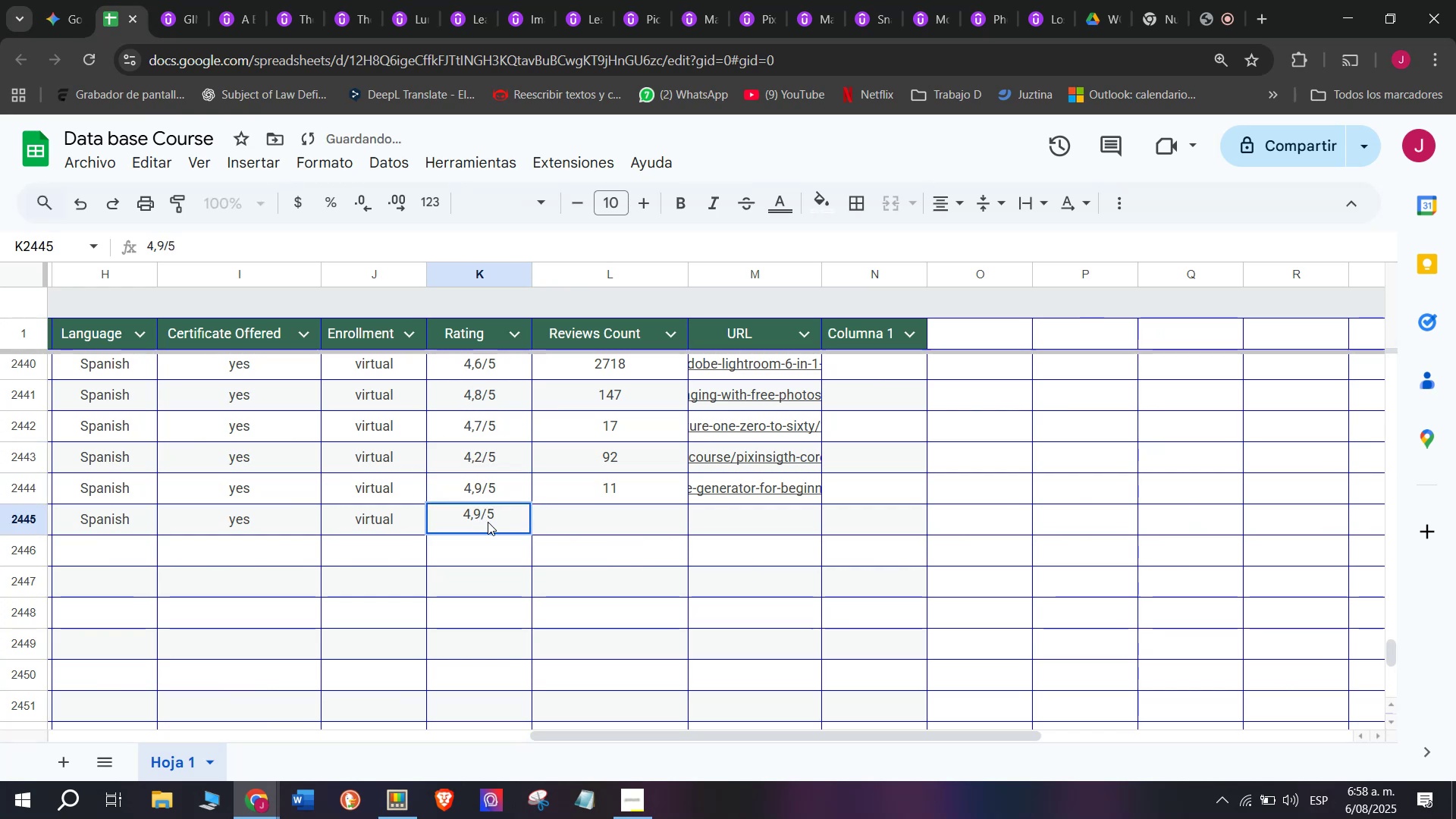 
key(Backspace)
 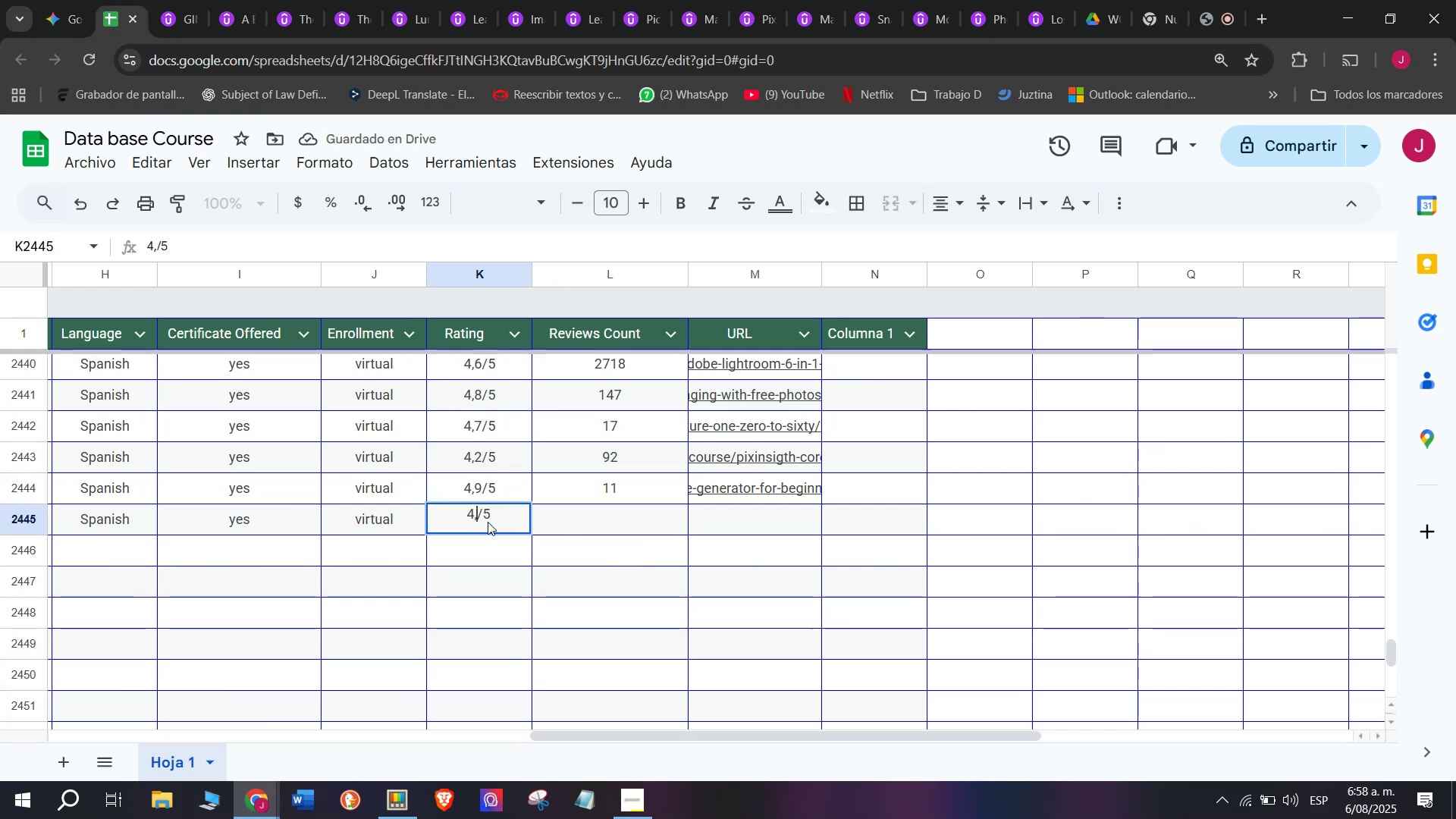 
key(5)
 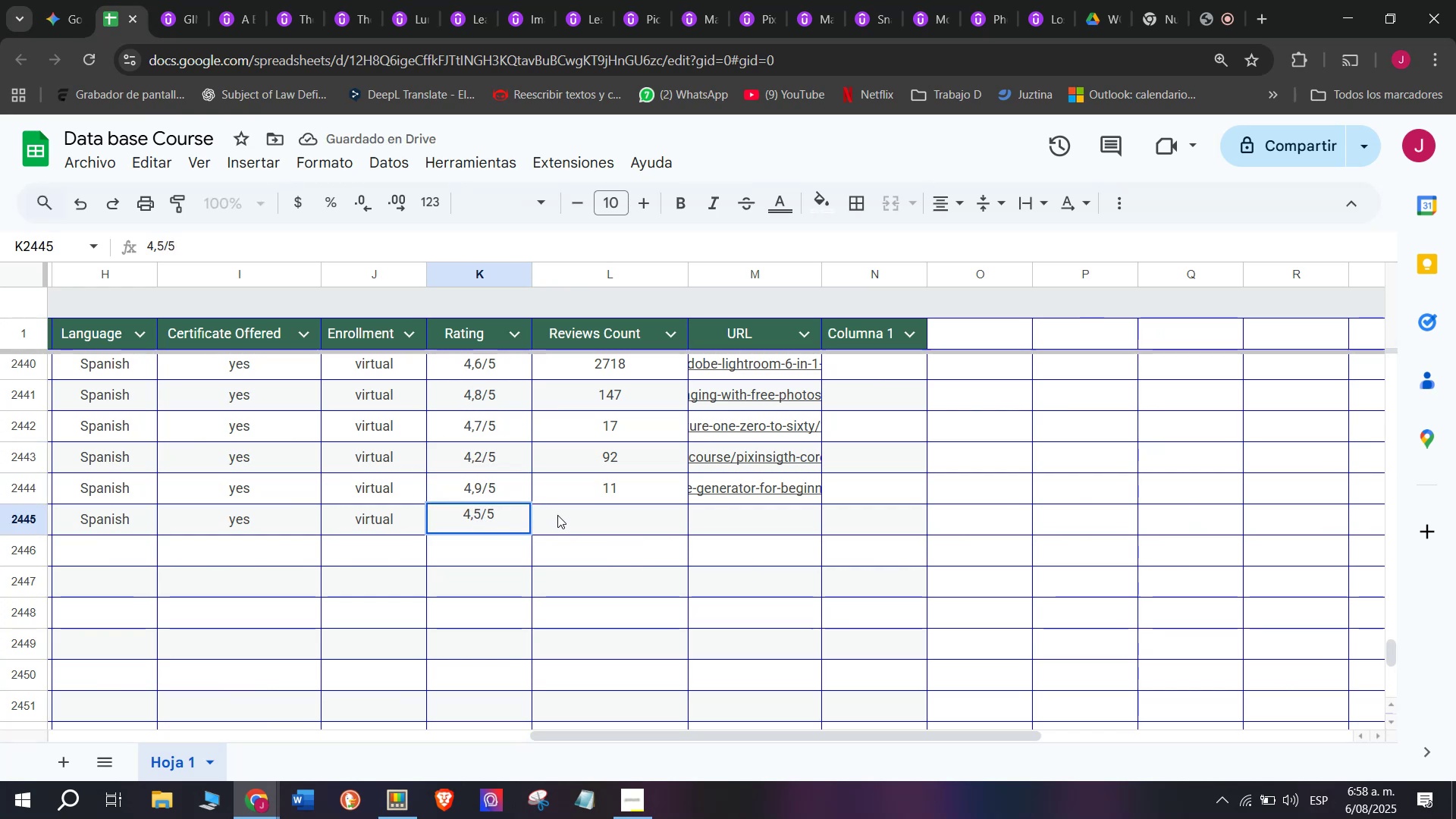 
left_click([559, 513])
 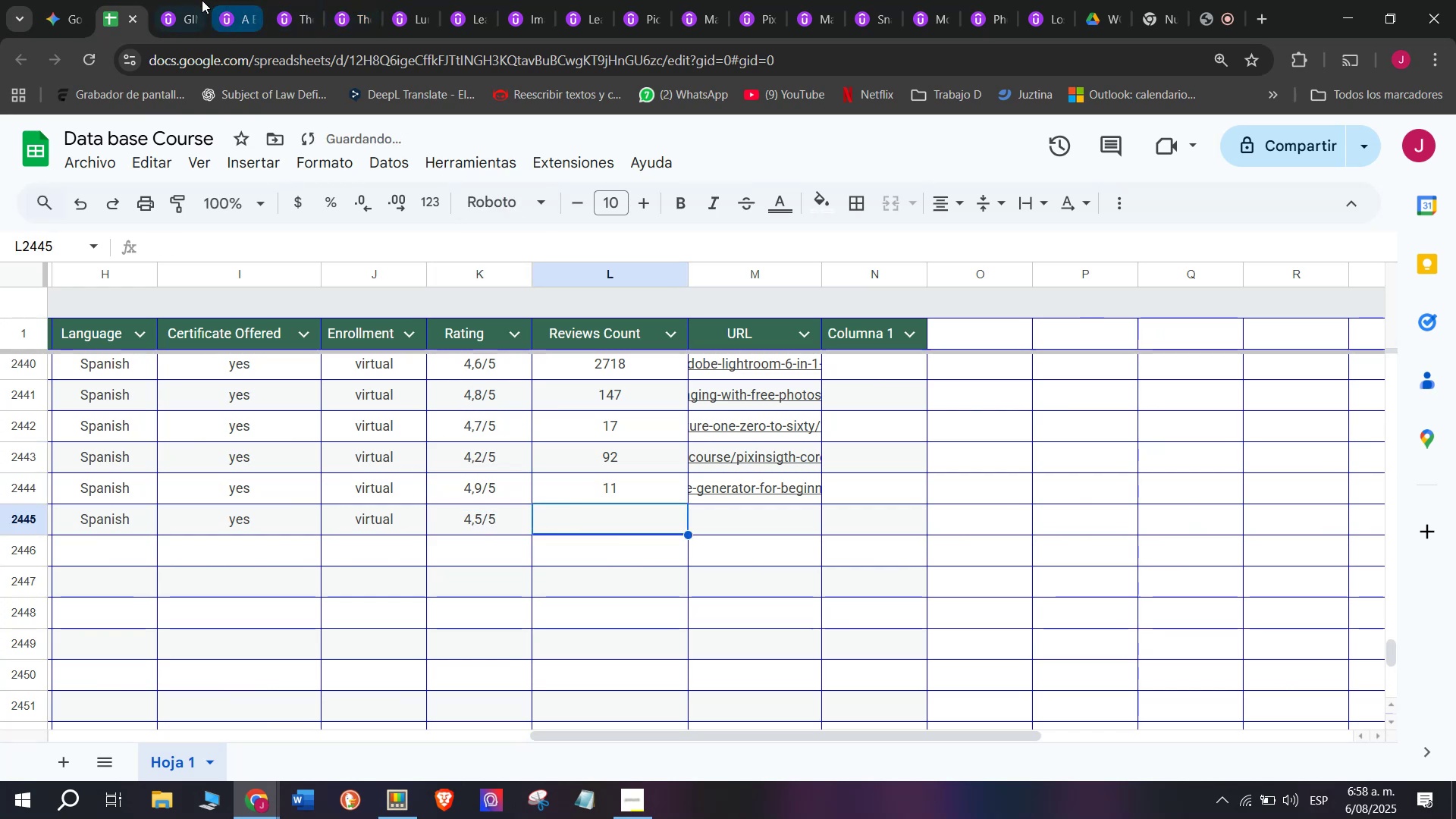 
left_click([184, 0])
 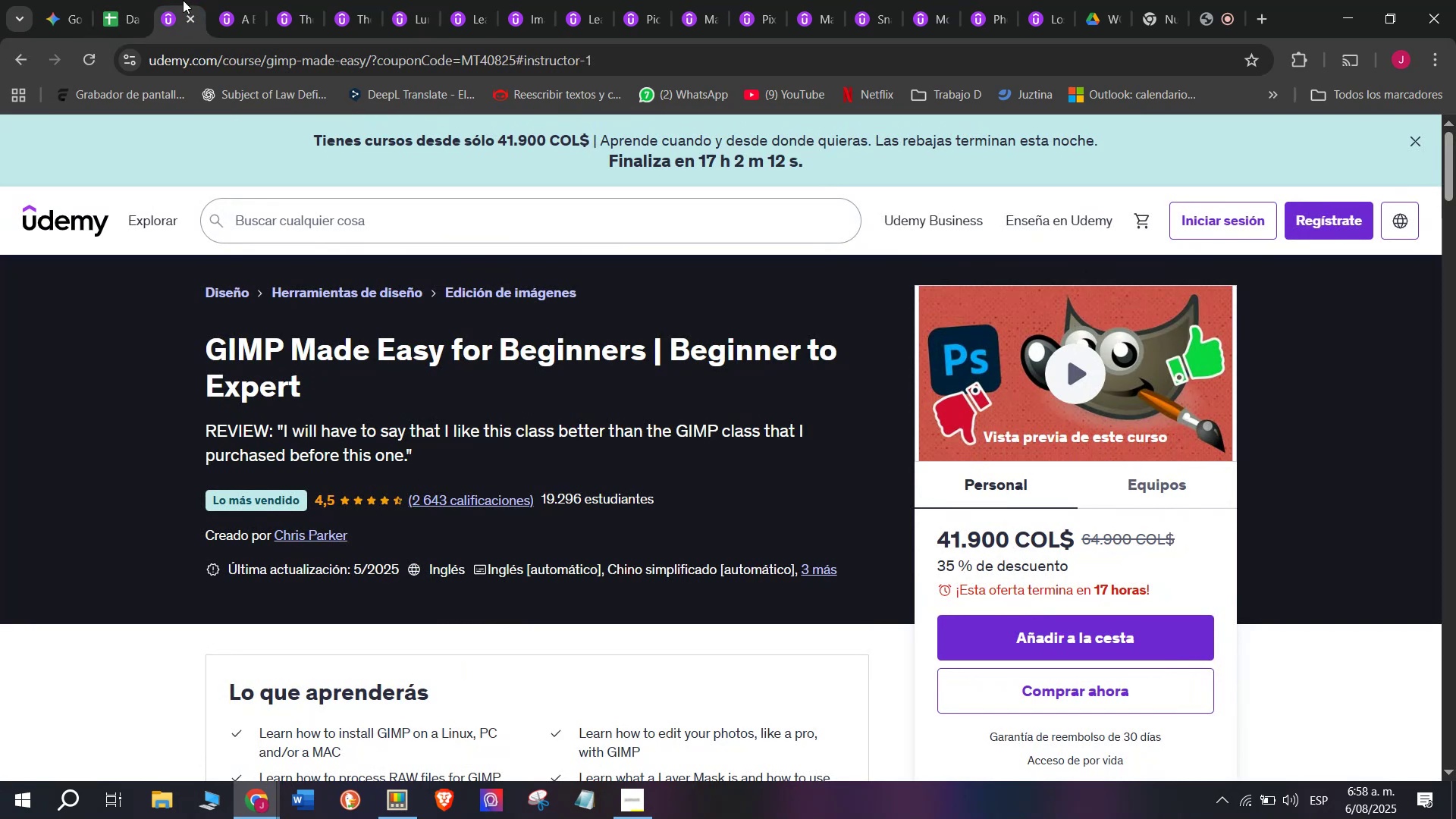 
left_click([139, 0])
 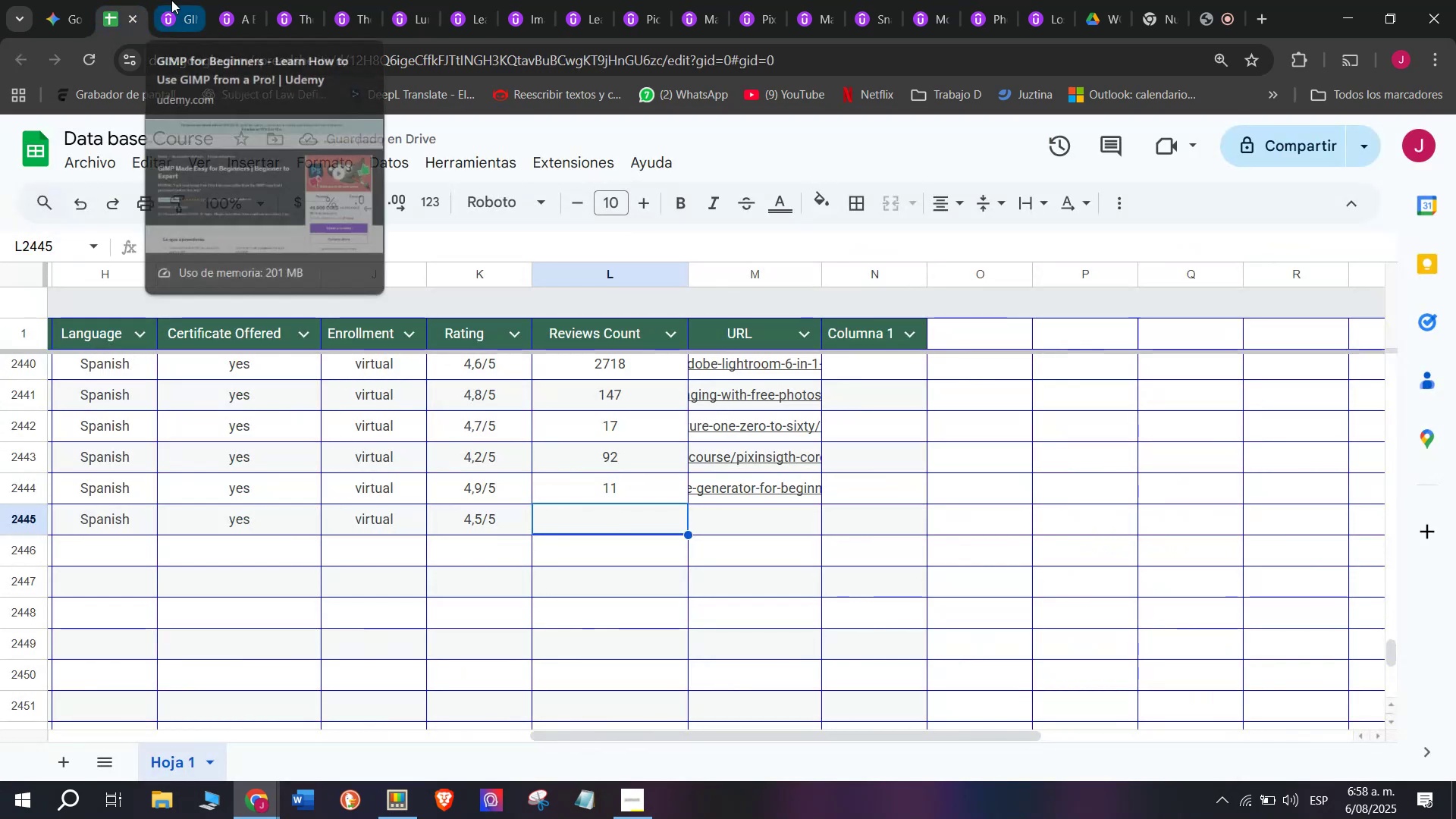 
left_click([171, 0])
 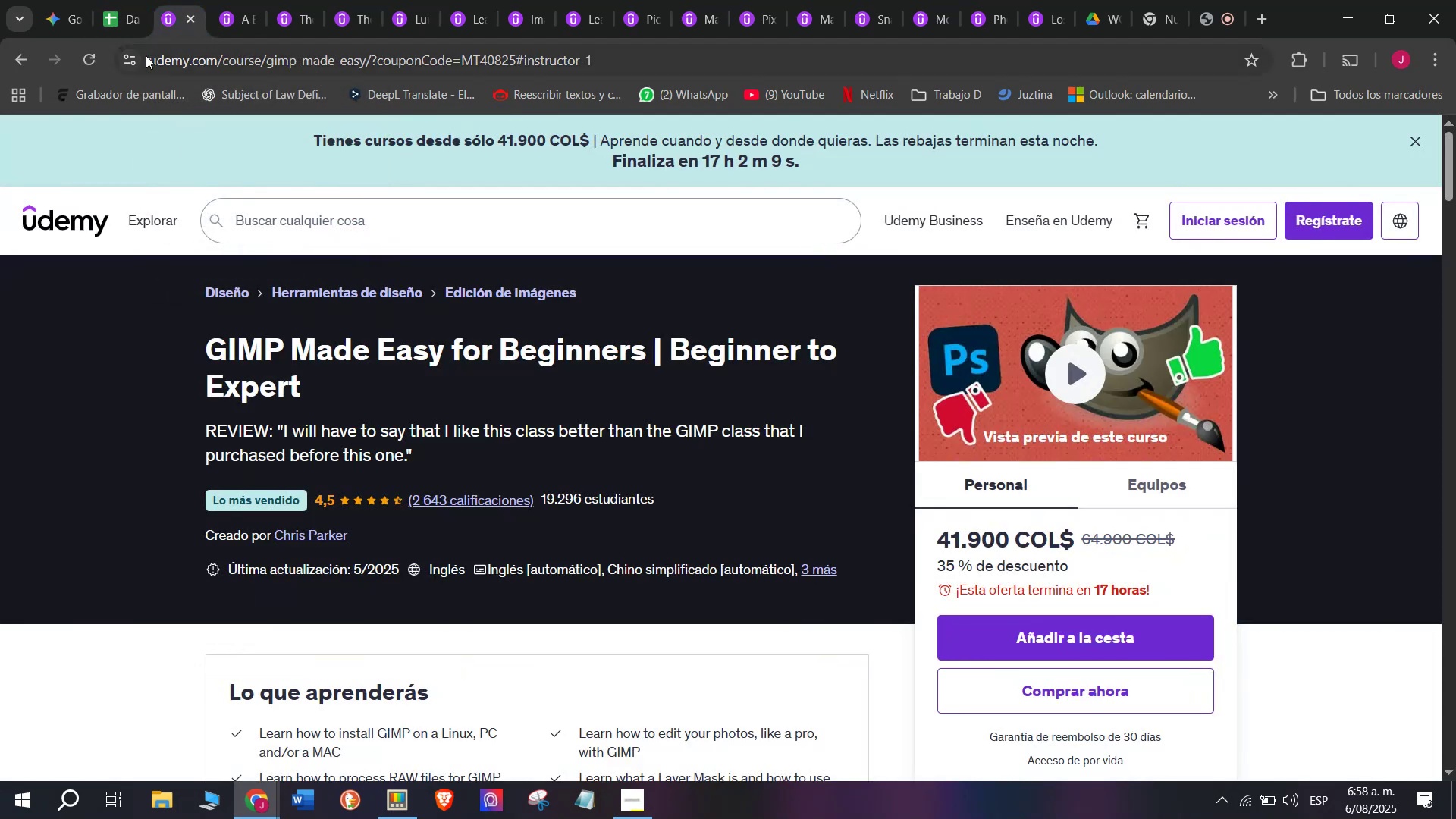 
left_click([132, 0])
 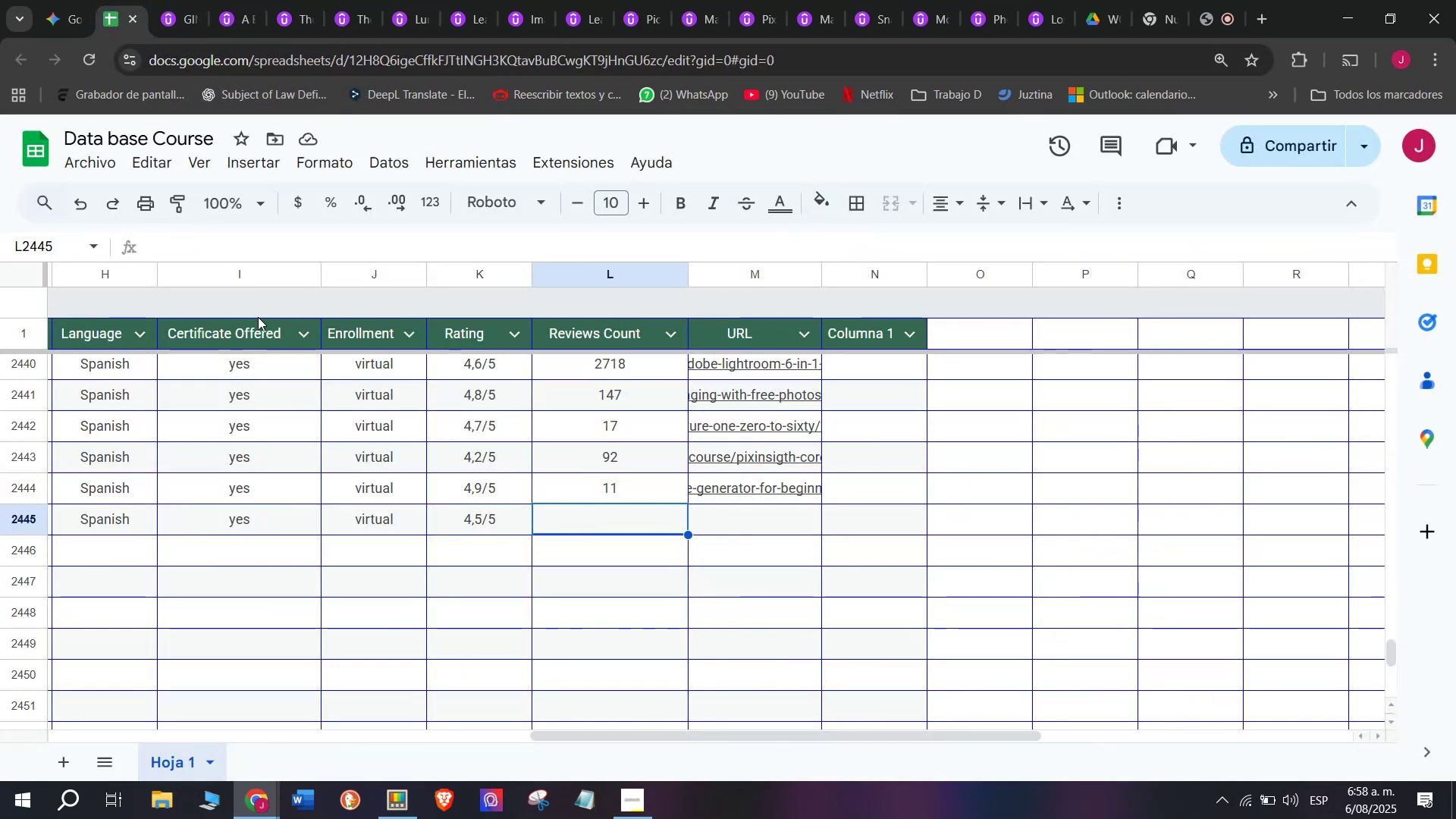 
type(2643)
 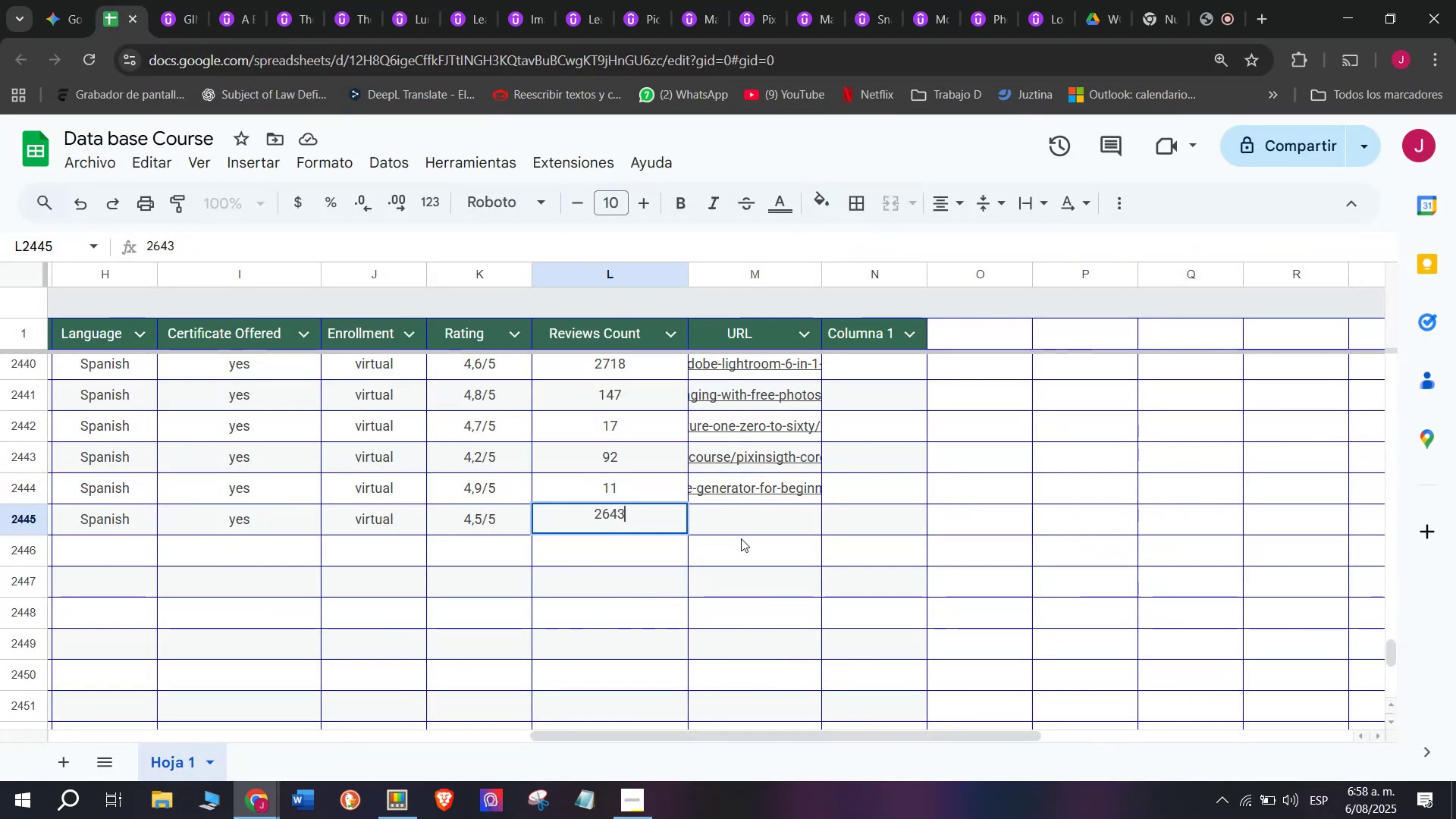 
left_click([743, 527])
 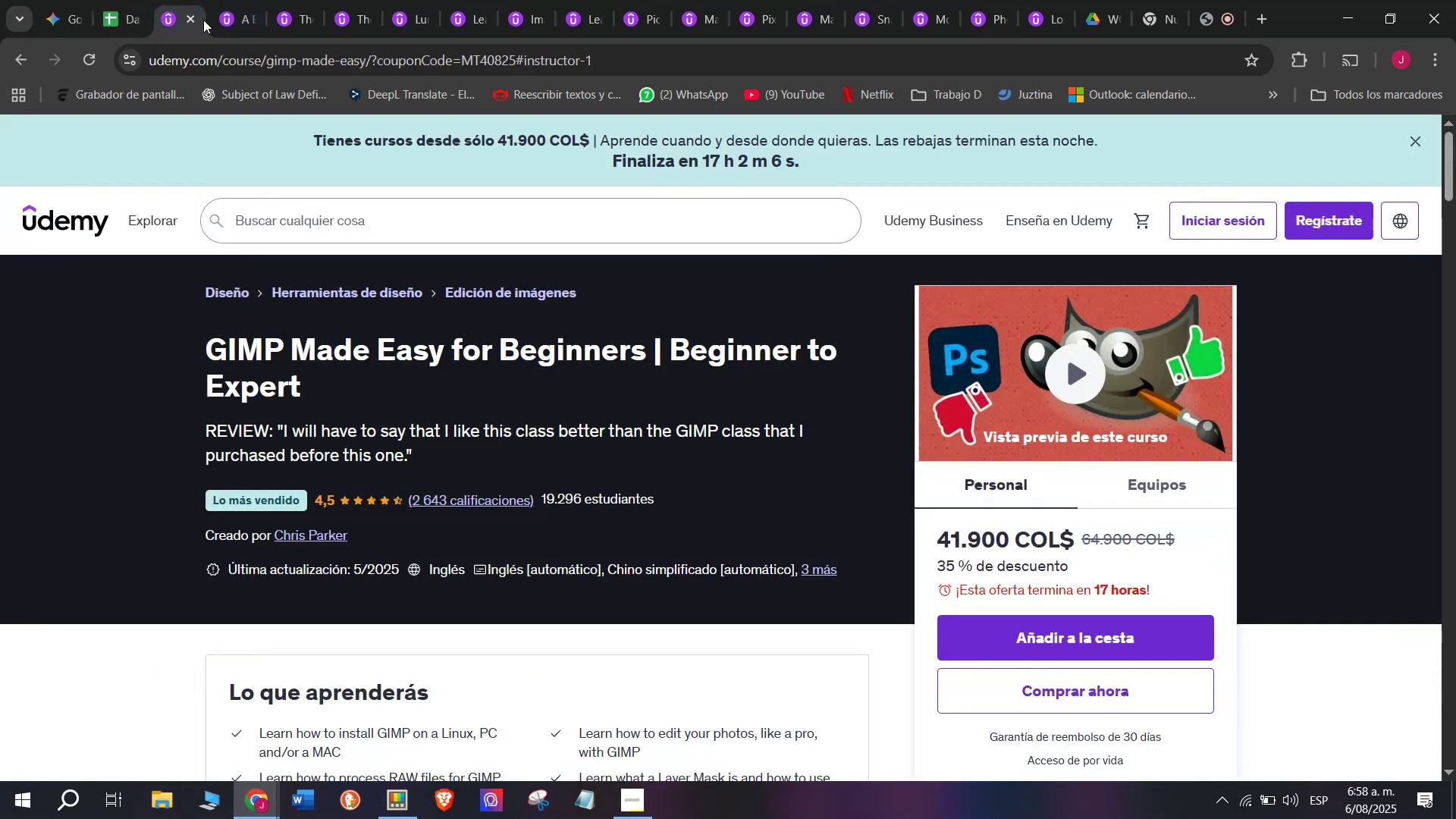 
double_click([262, 59])
 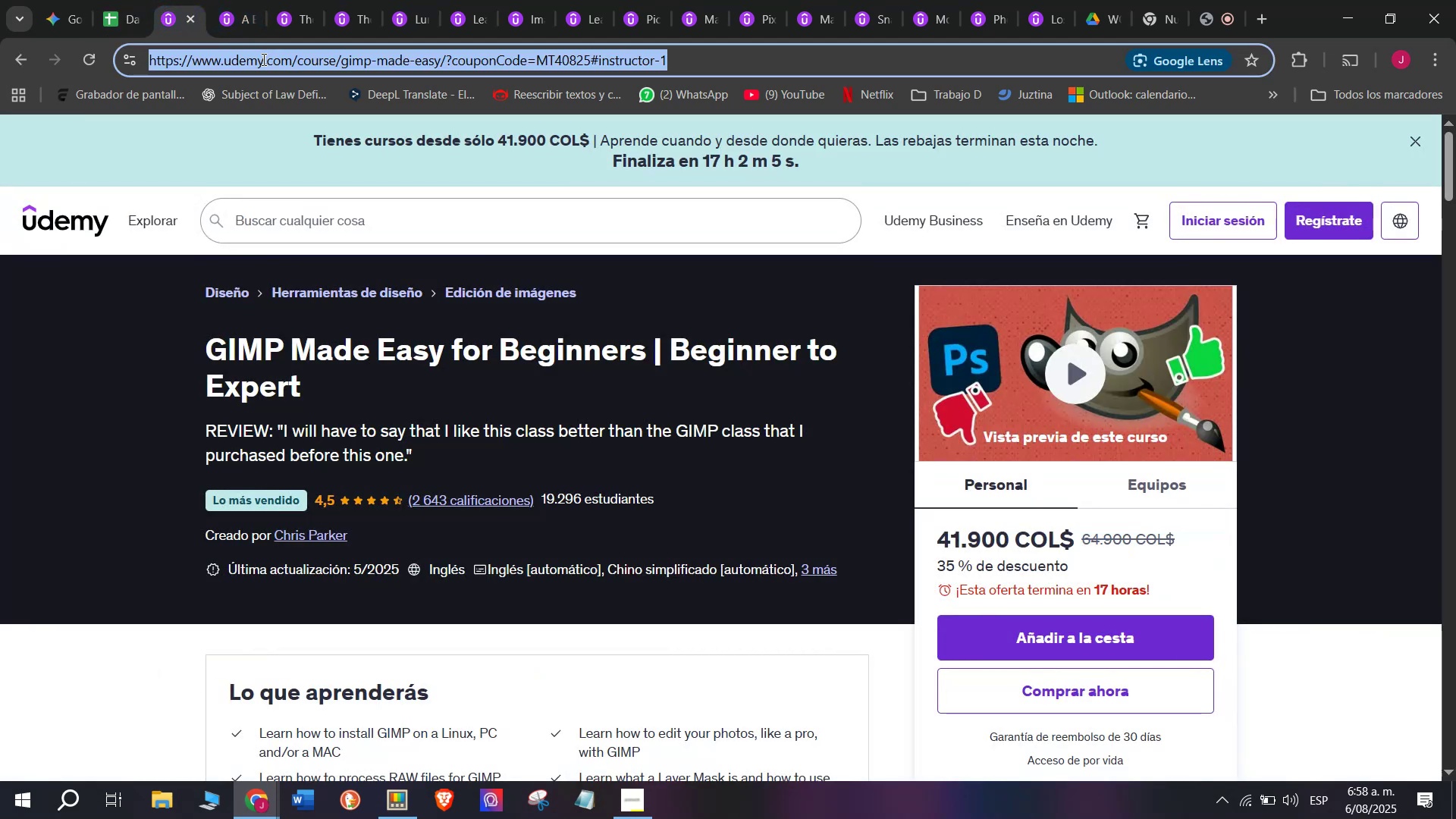 
triple_click([262, 59])
 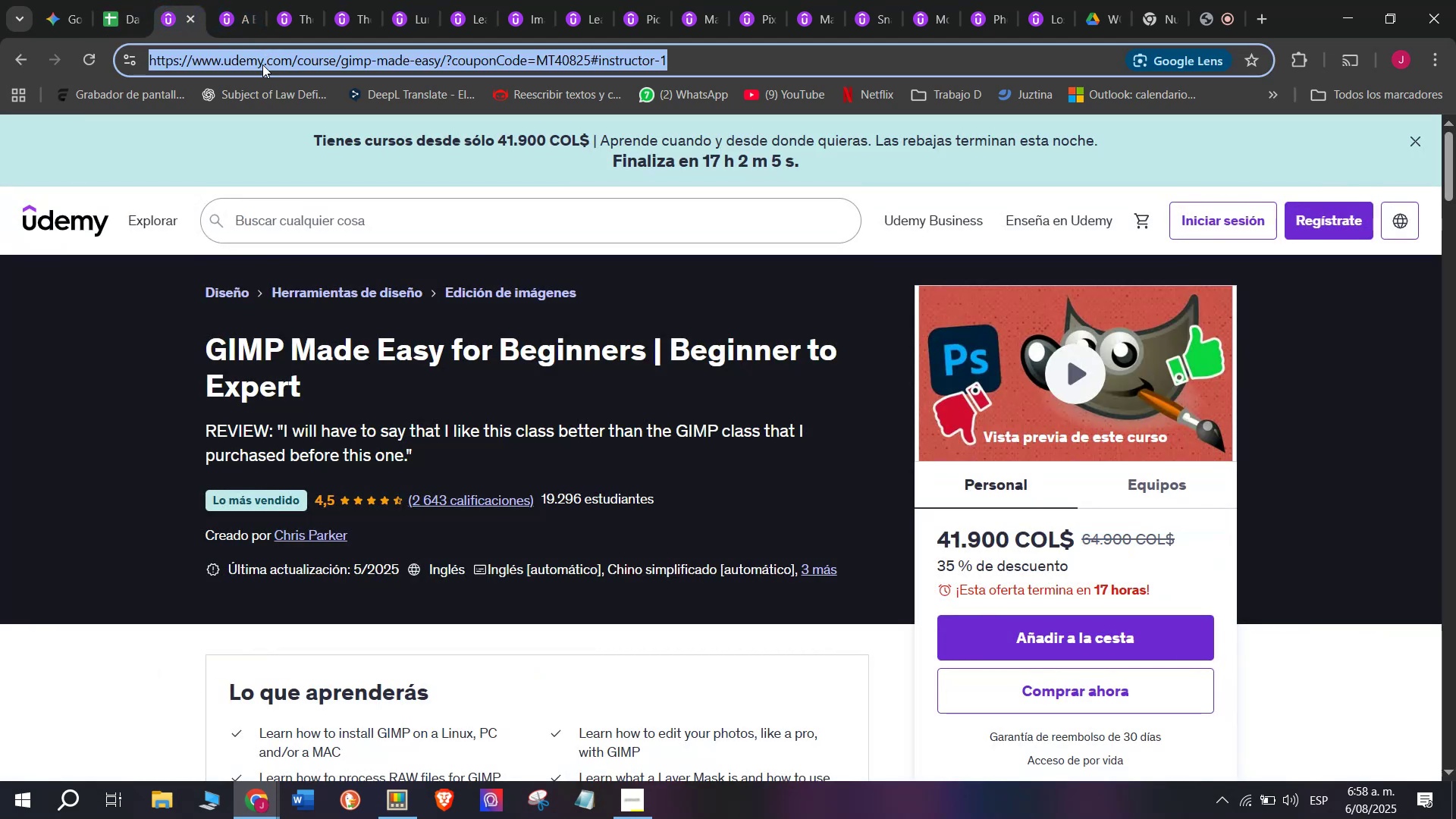 
key(Control+ControlLeft)
 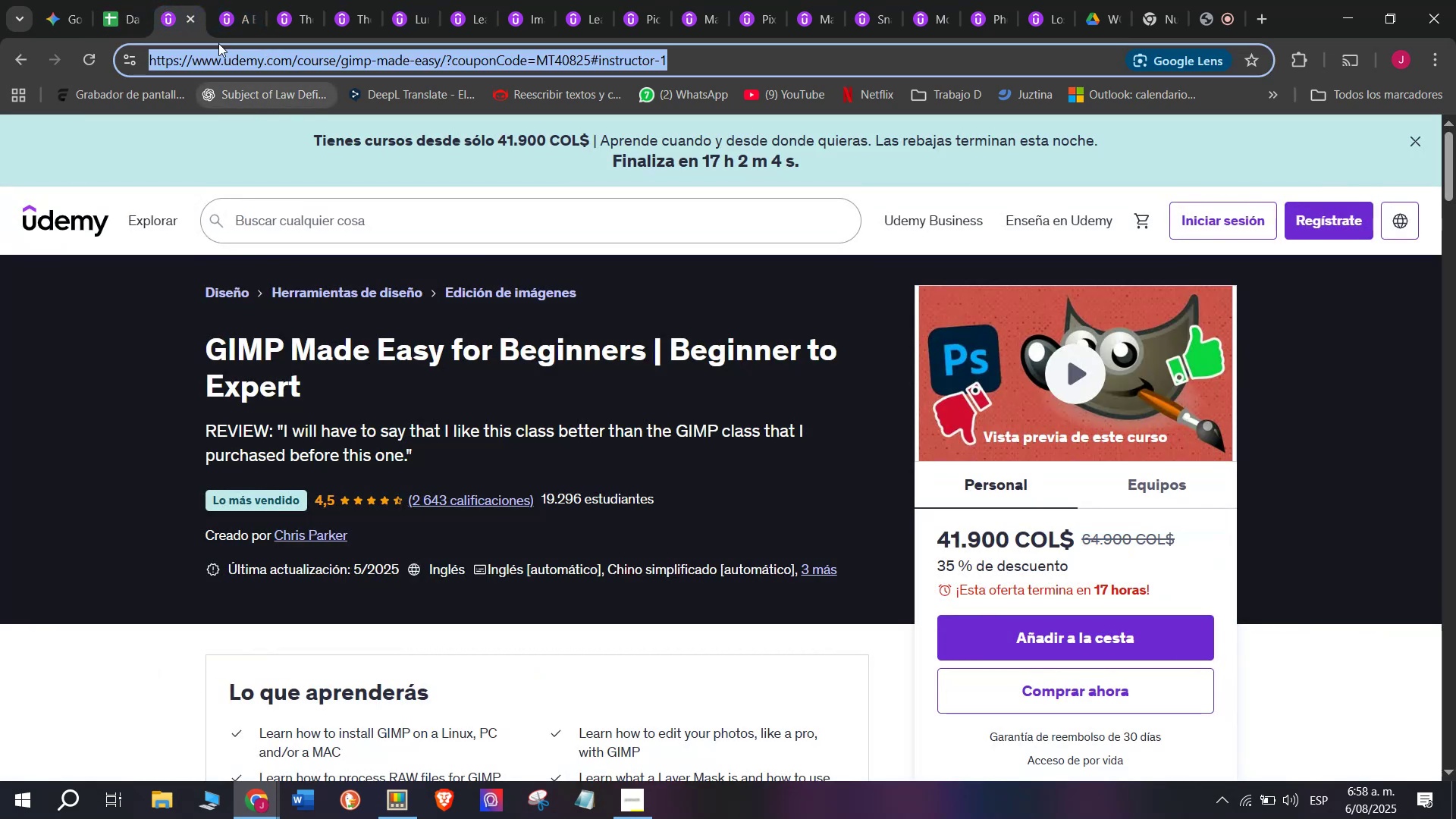 
key(Break)
 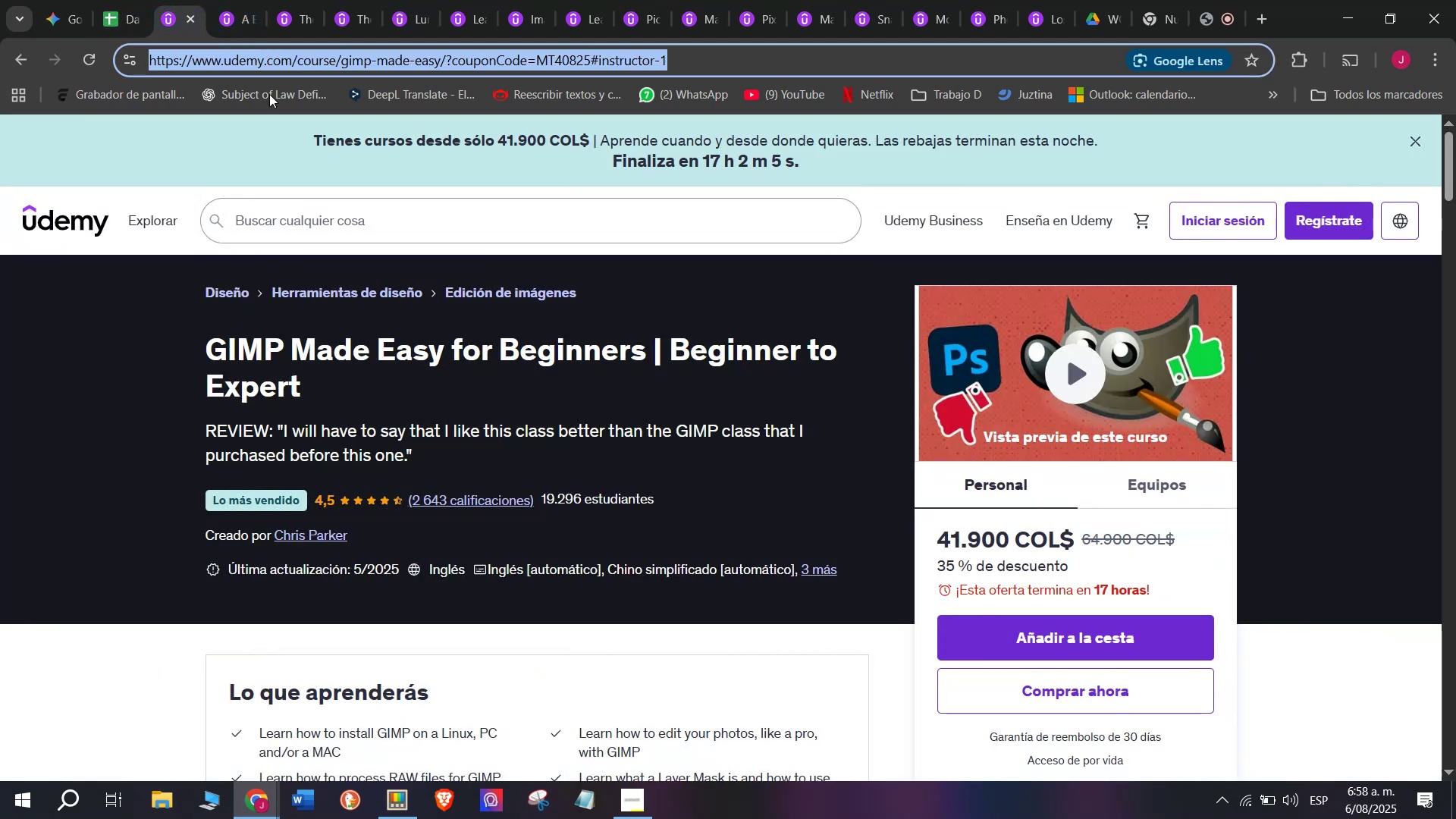 
key(Control+C)
 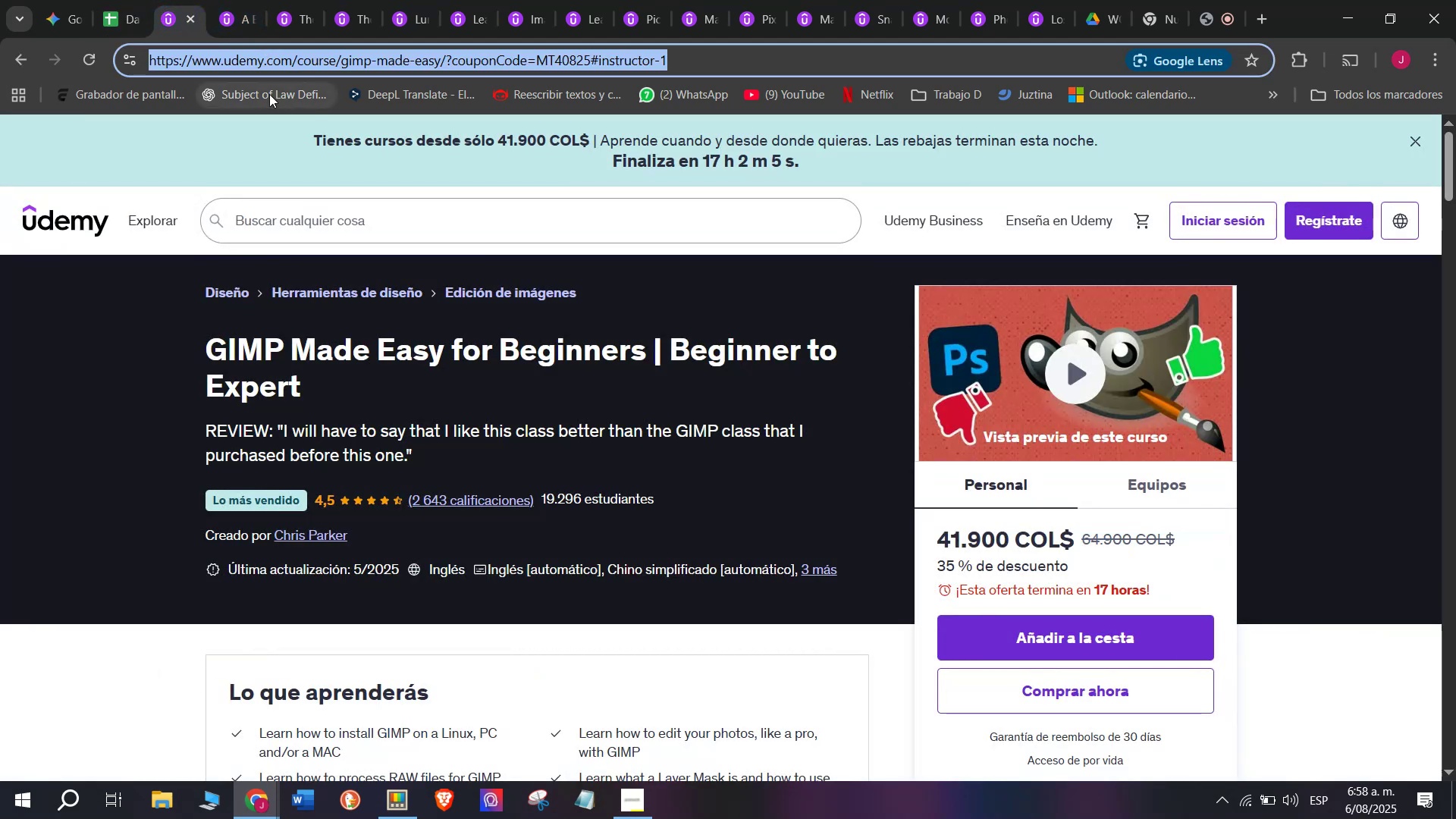 
key(Break)
 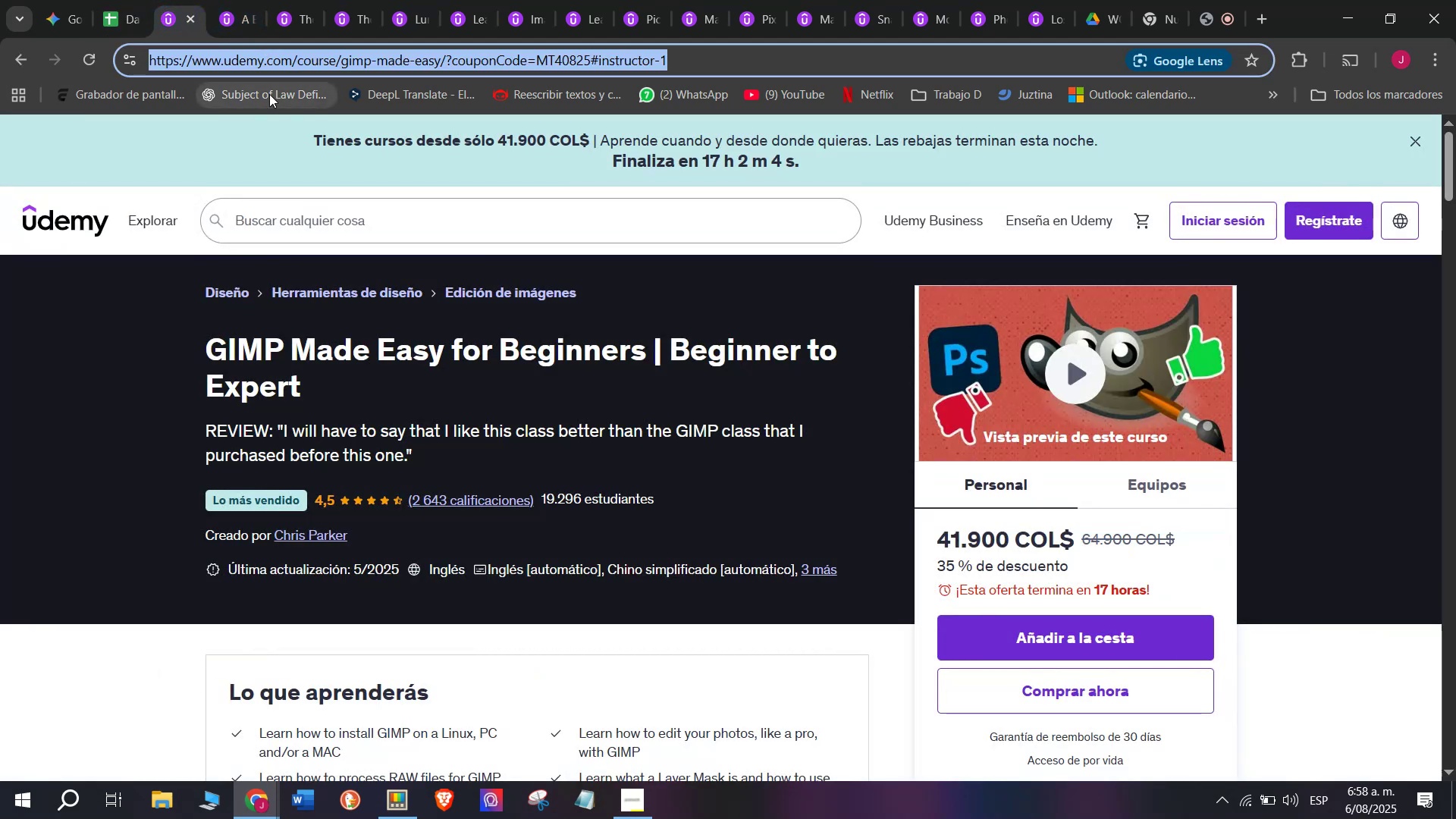 
key(Control+ControlLeft)
 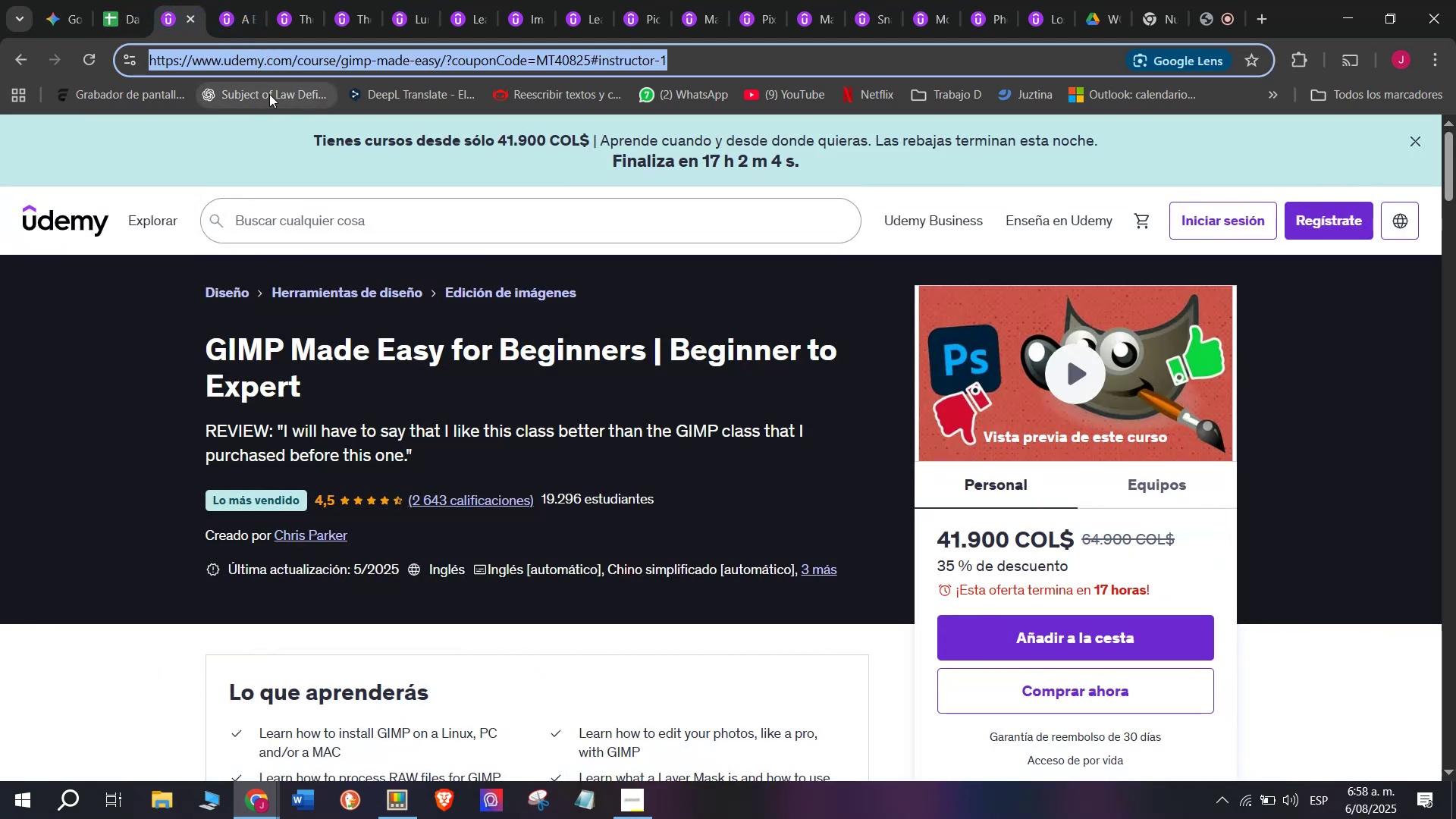 
key(Control+C)
 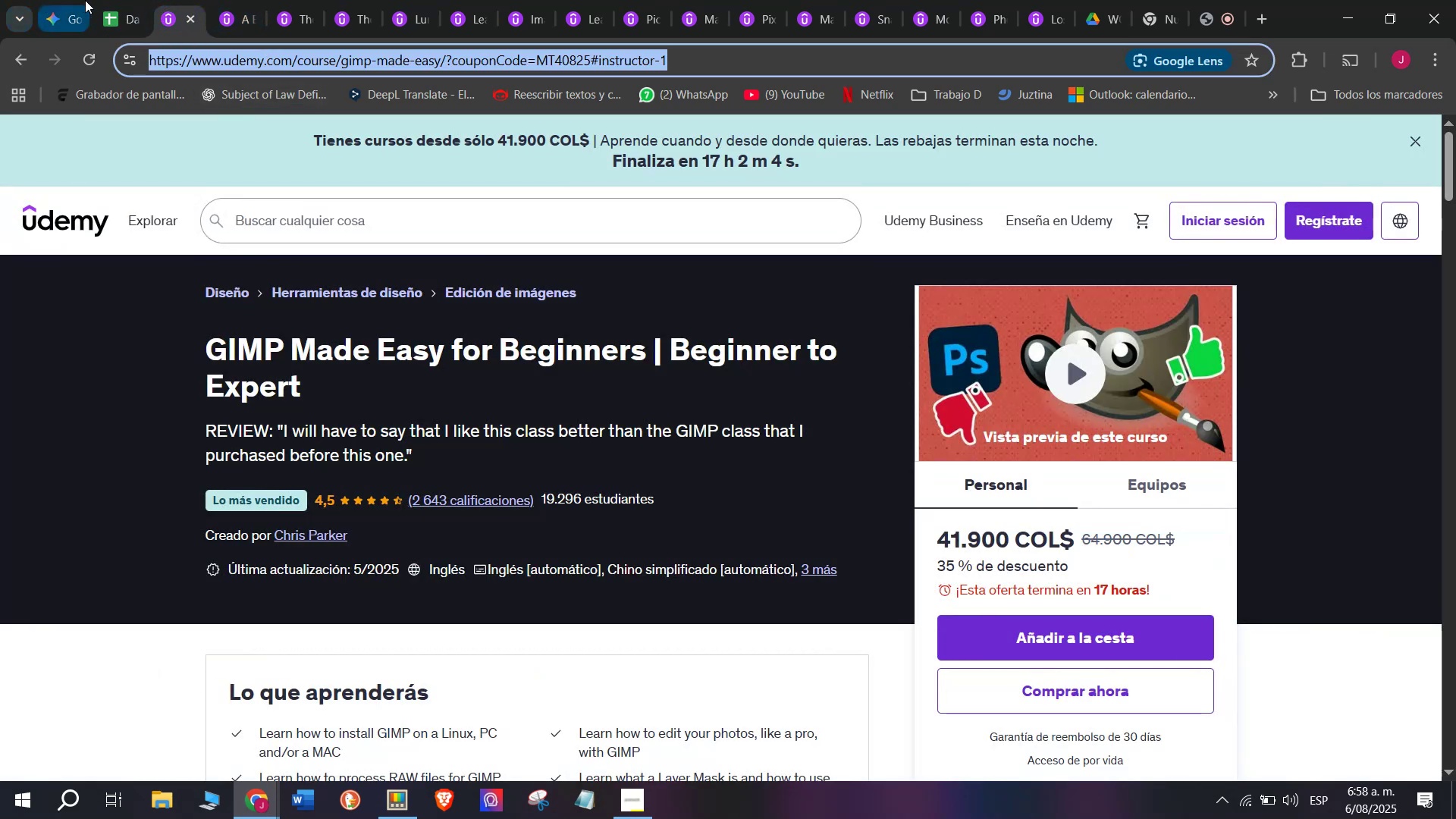 
left_click([142, 0])
 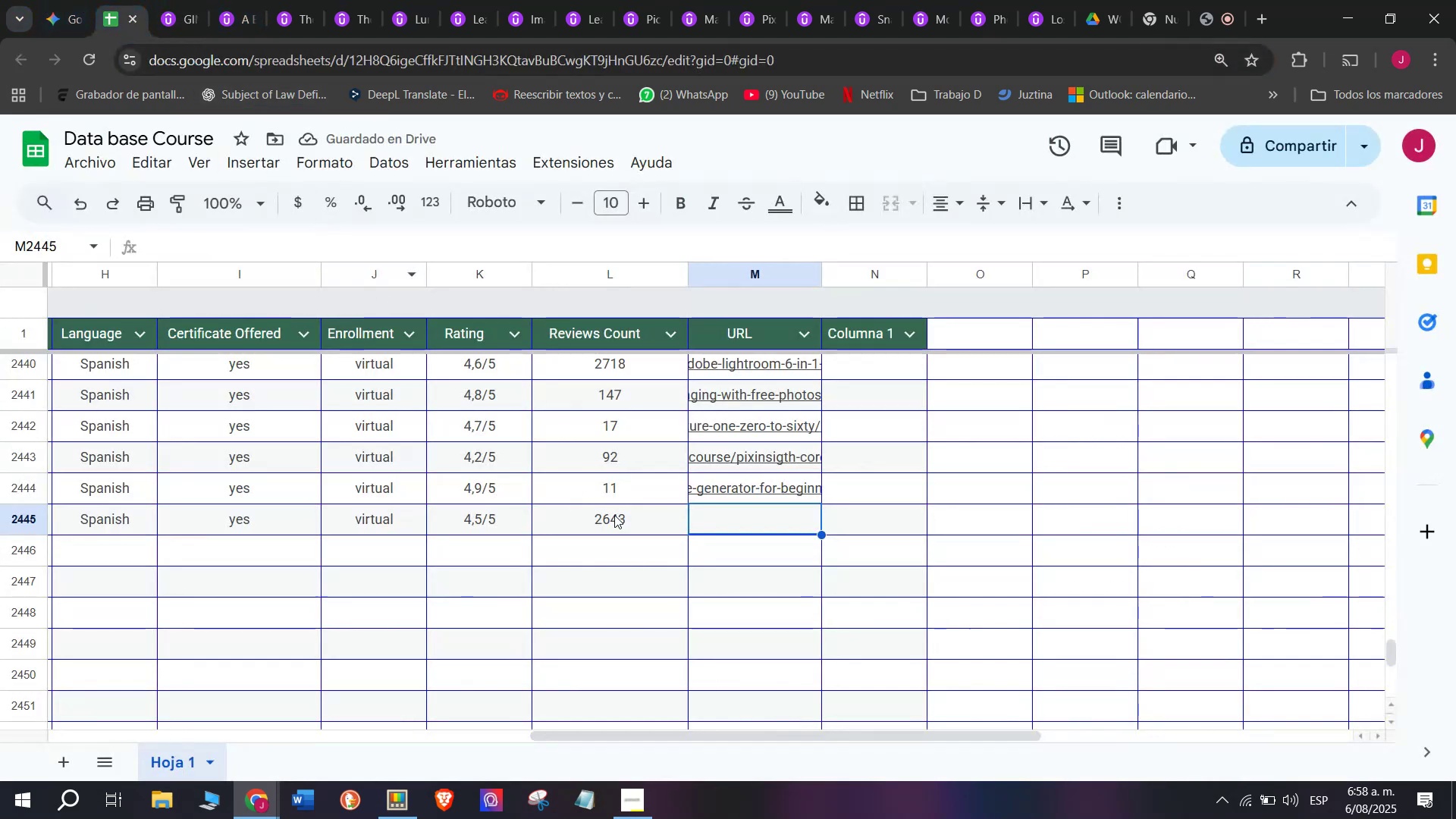 
key(Z)
 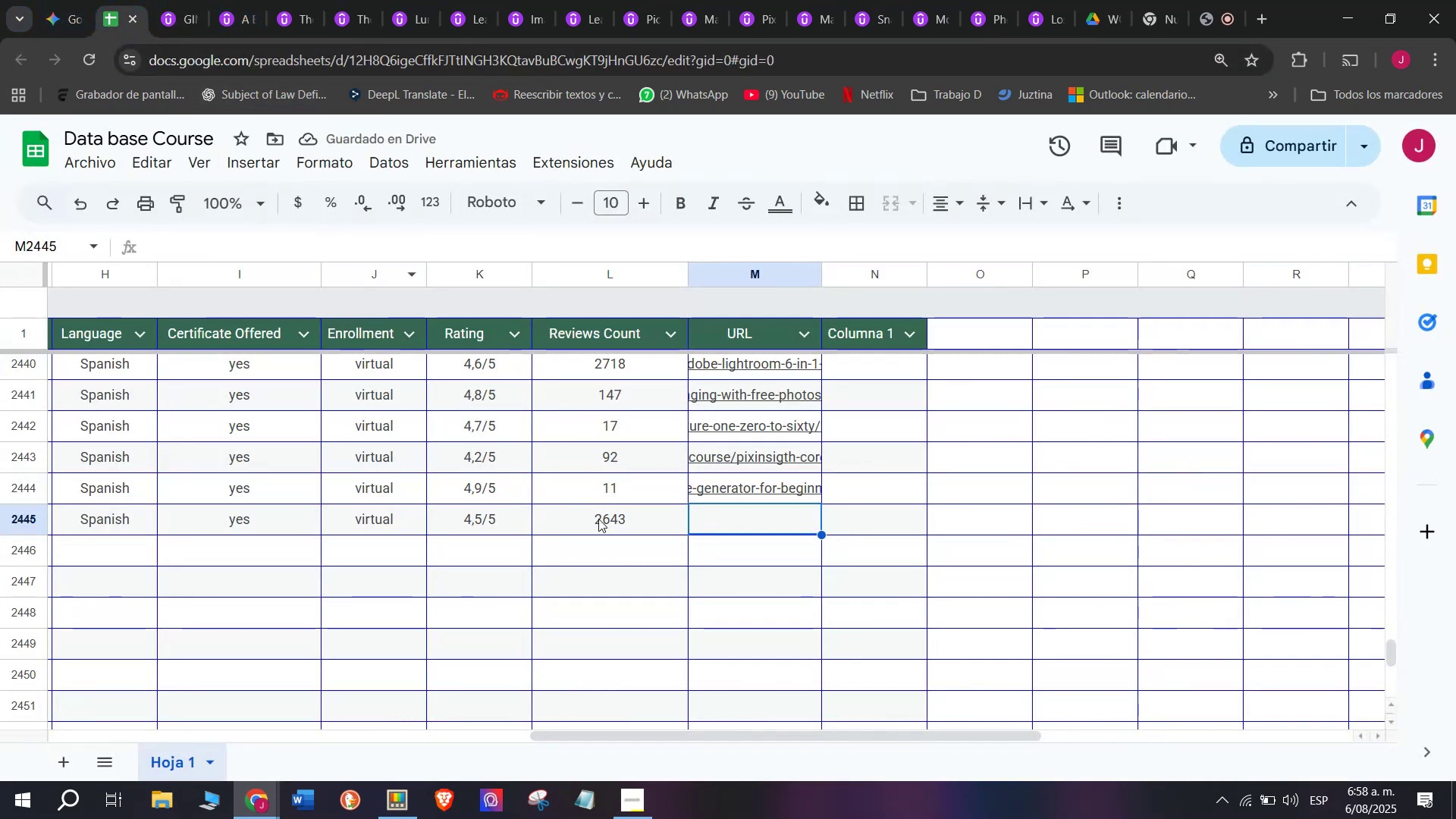 
key(Control+ControlLeft)
 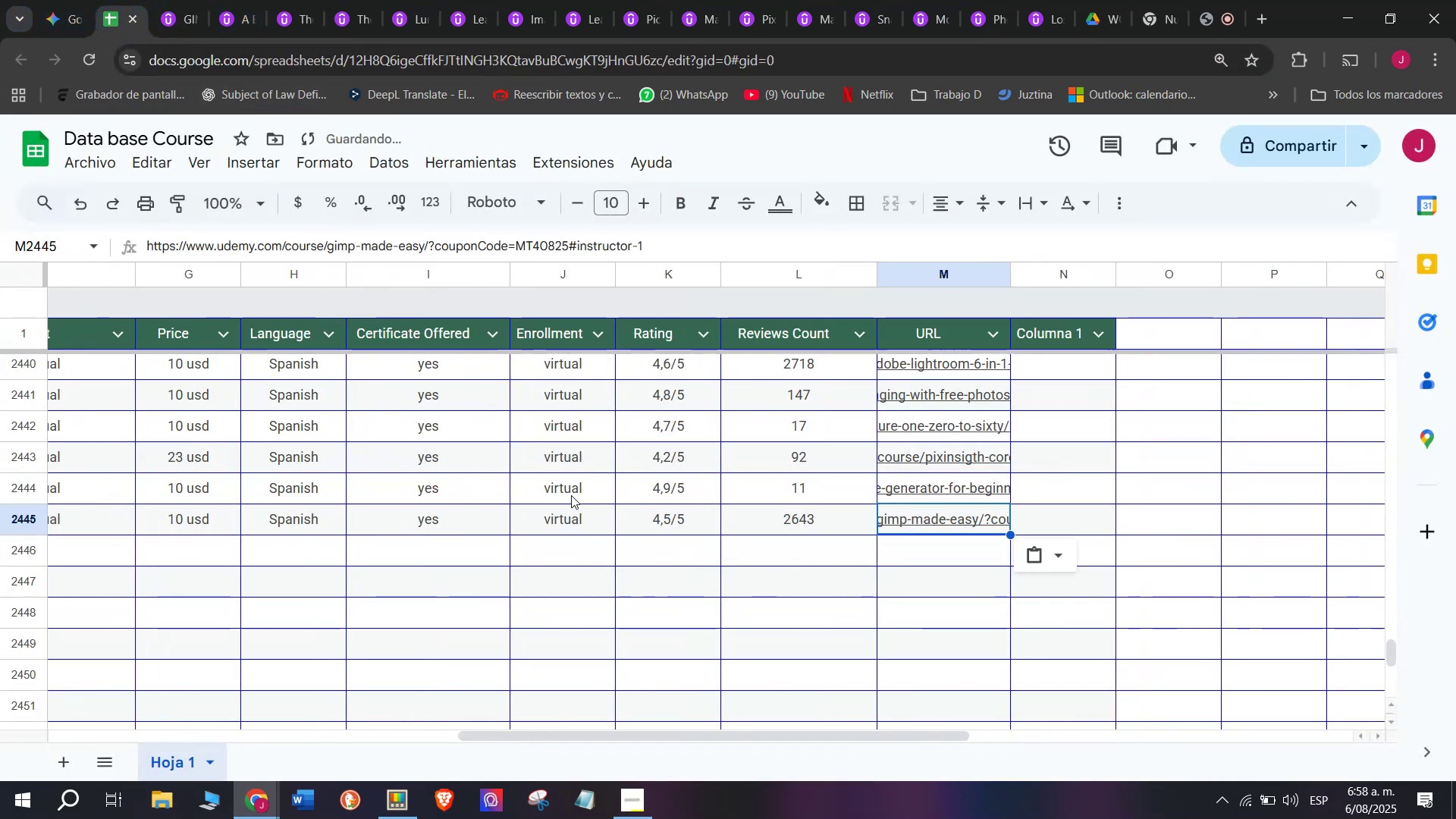 
key(Control+V)
 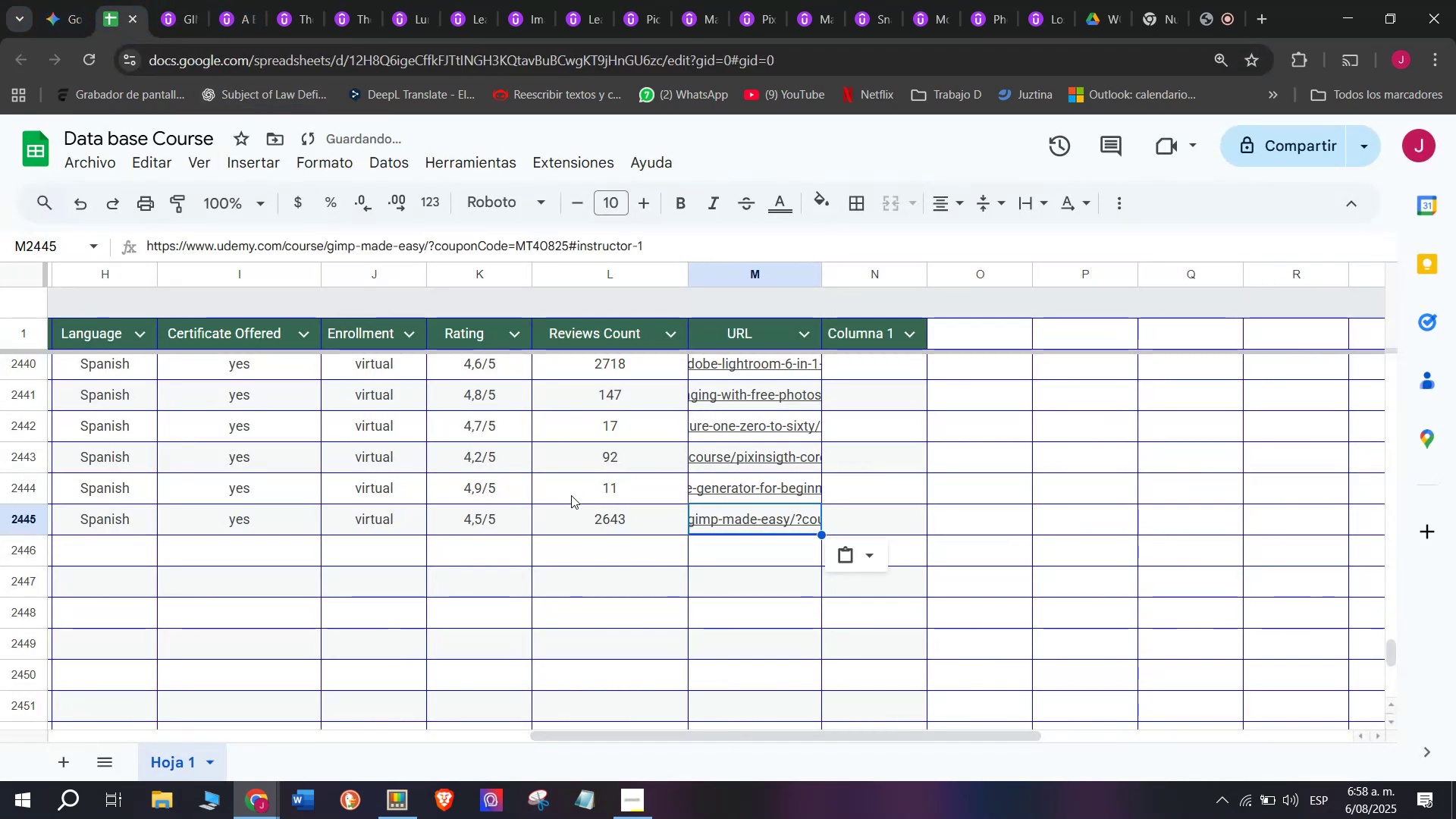 
scroll: coordinate [230, 529], scroll_direction: up, amount: 3.0
 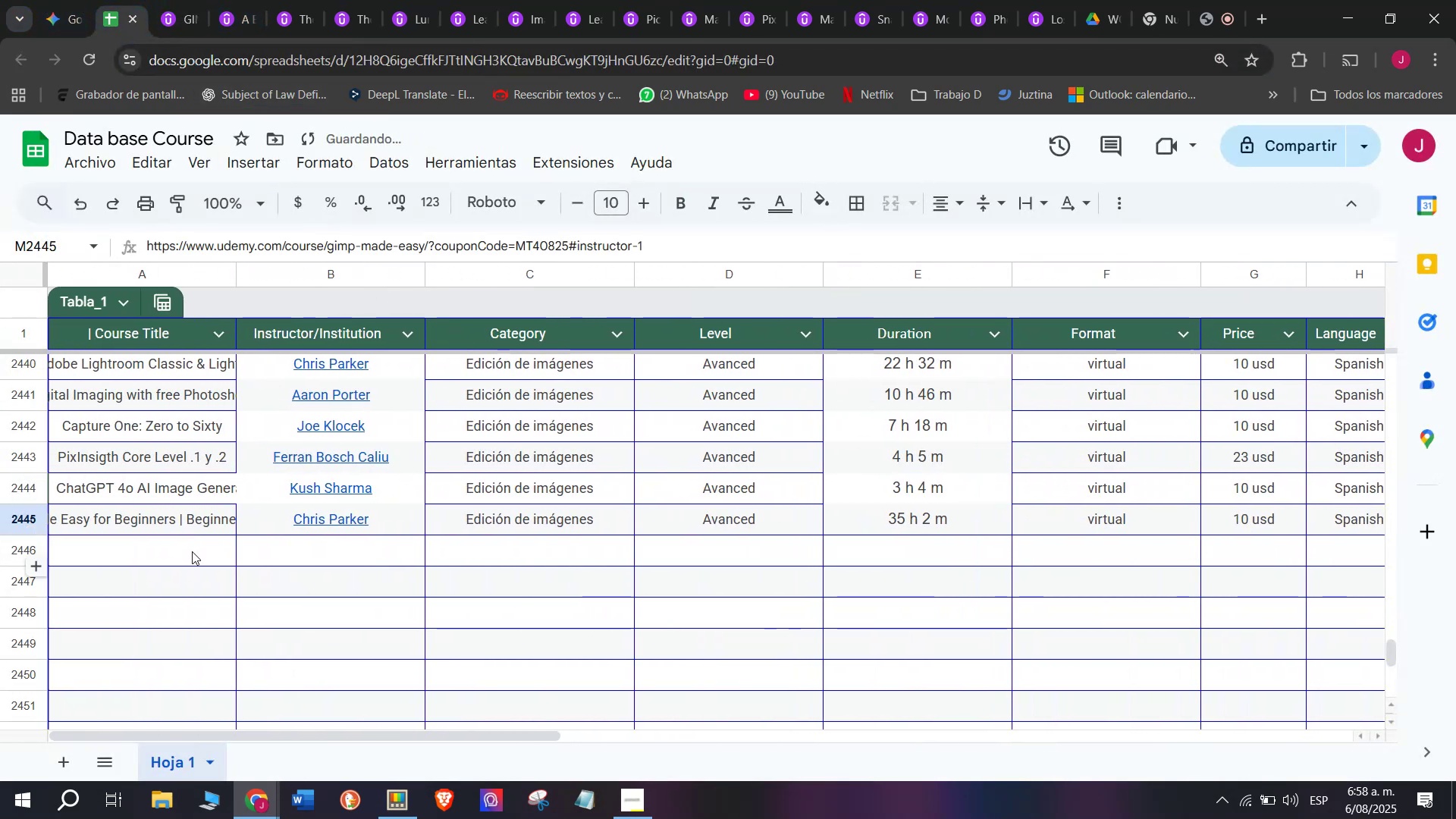 
left_click([192, 551])
 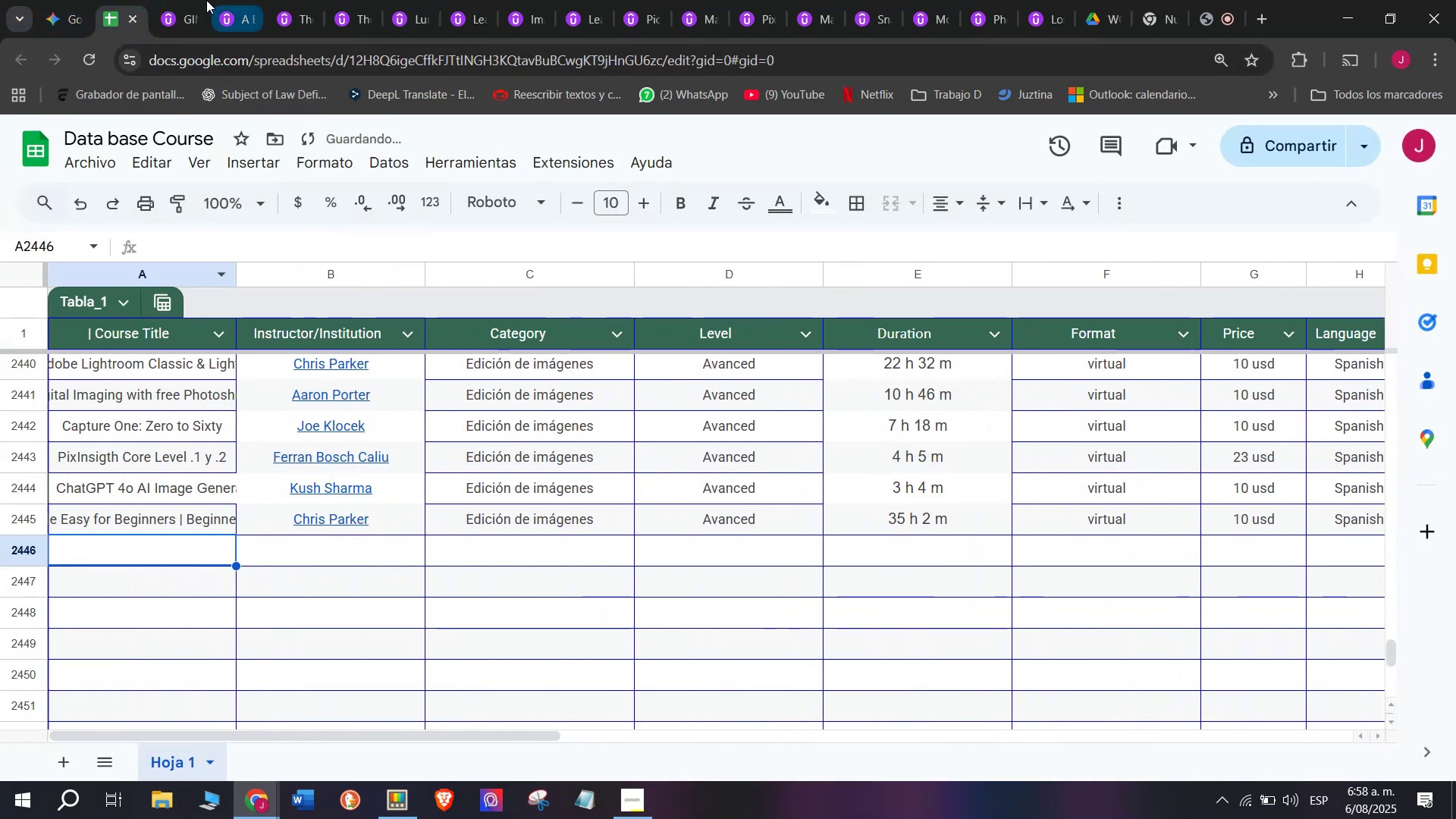 
left_click([180, 0])
 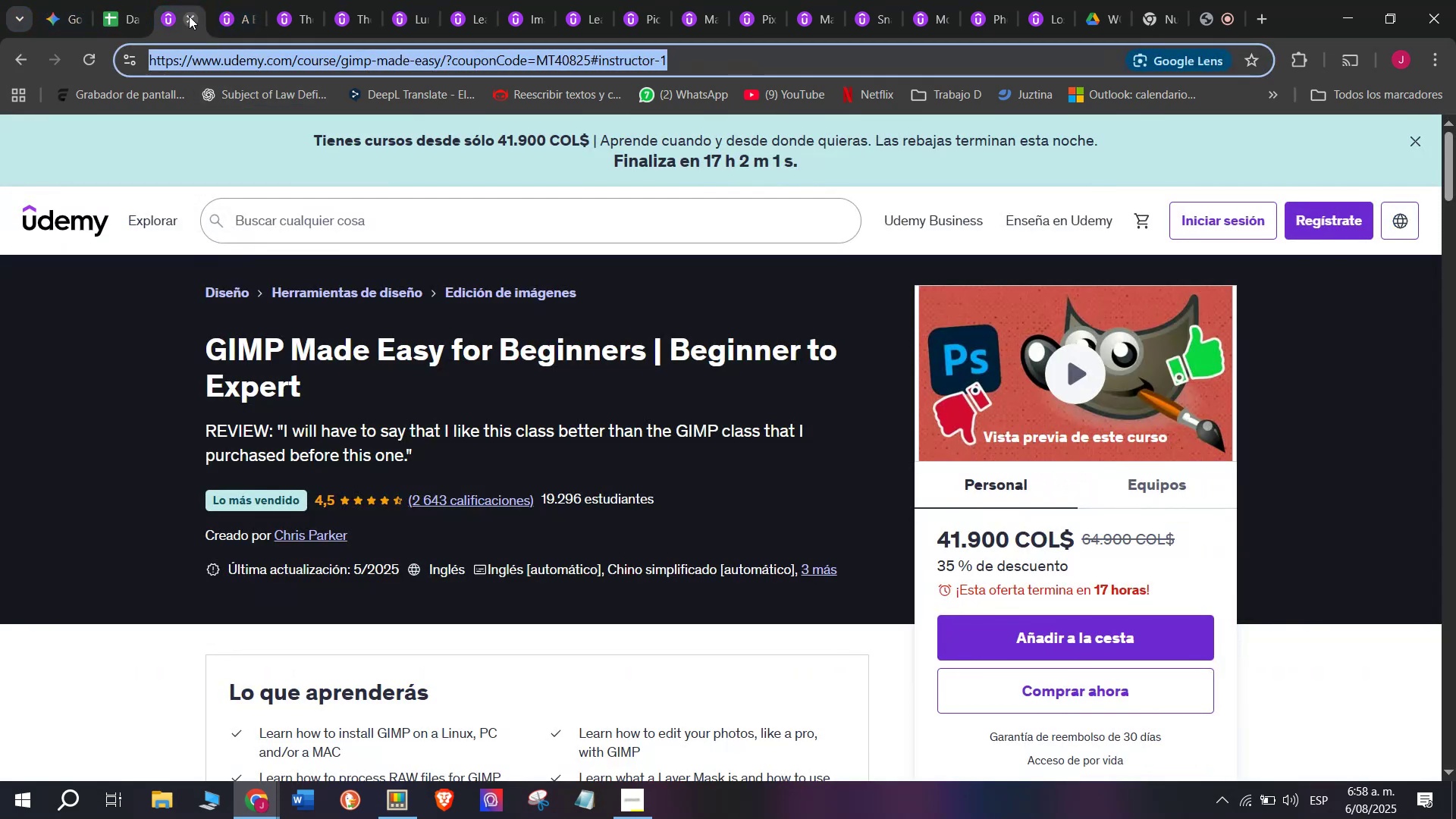 
left_click([186, 16])
 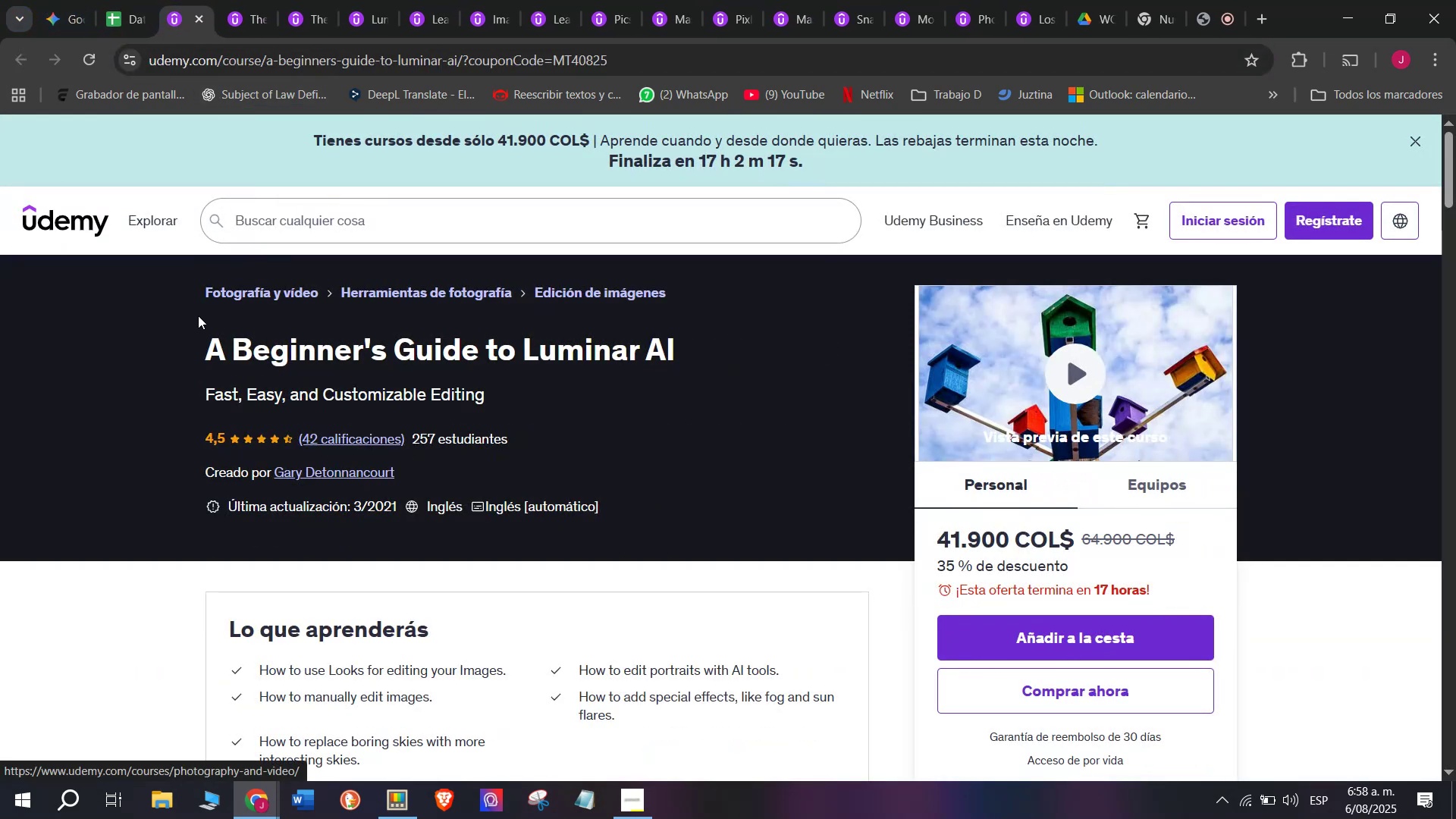 
left_click_drag(start_coordinate=[185, 323], to_coordinate=[681, 349])
 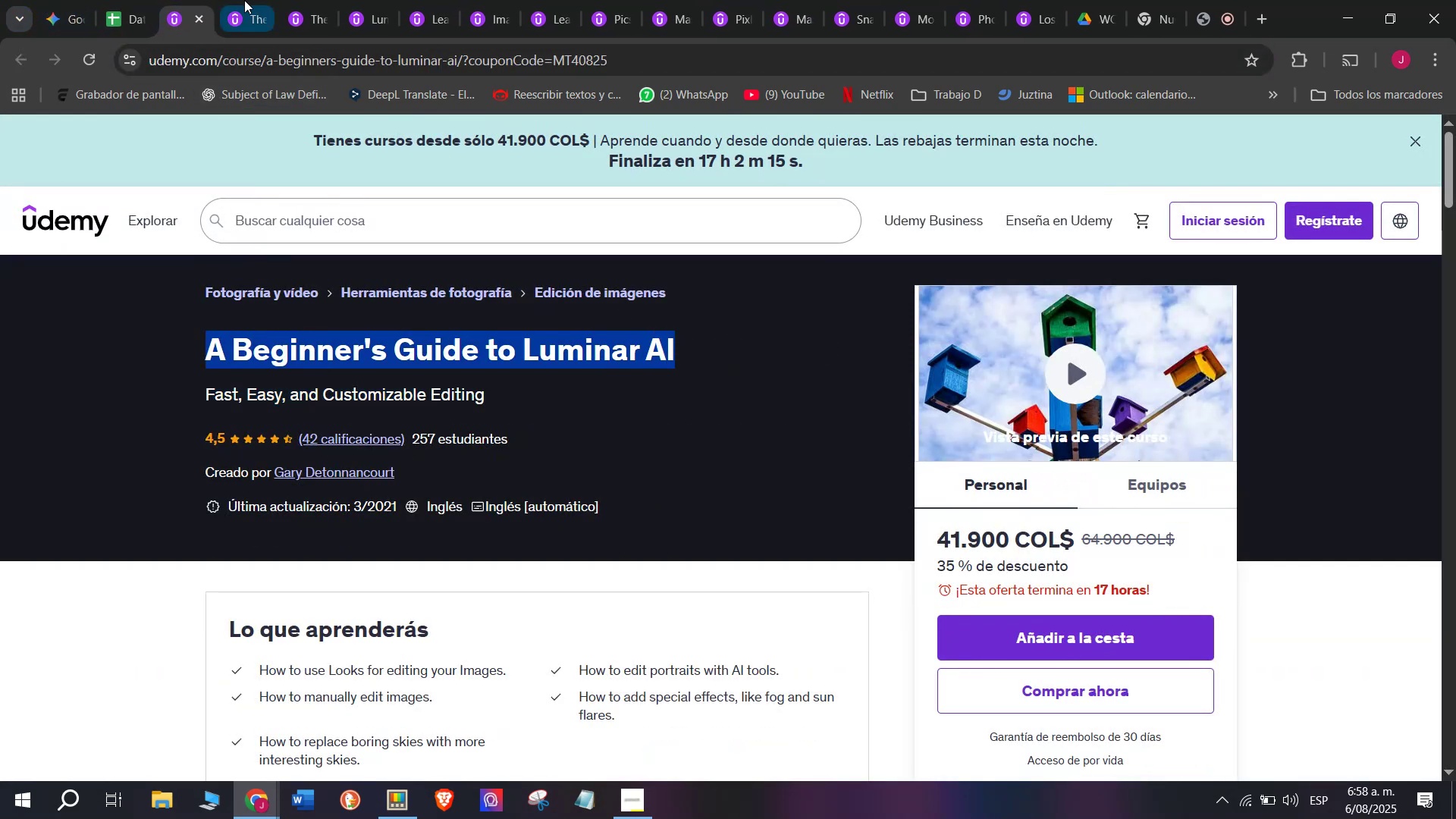 
key(Break)
 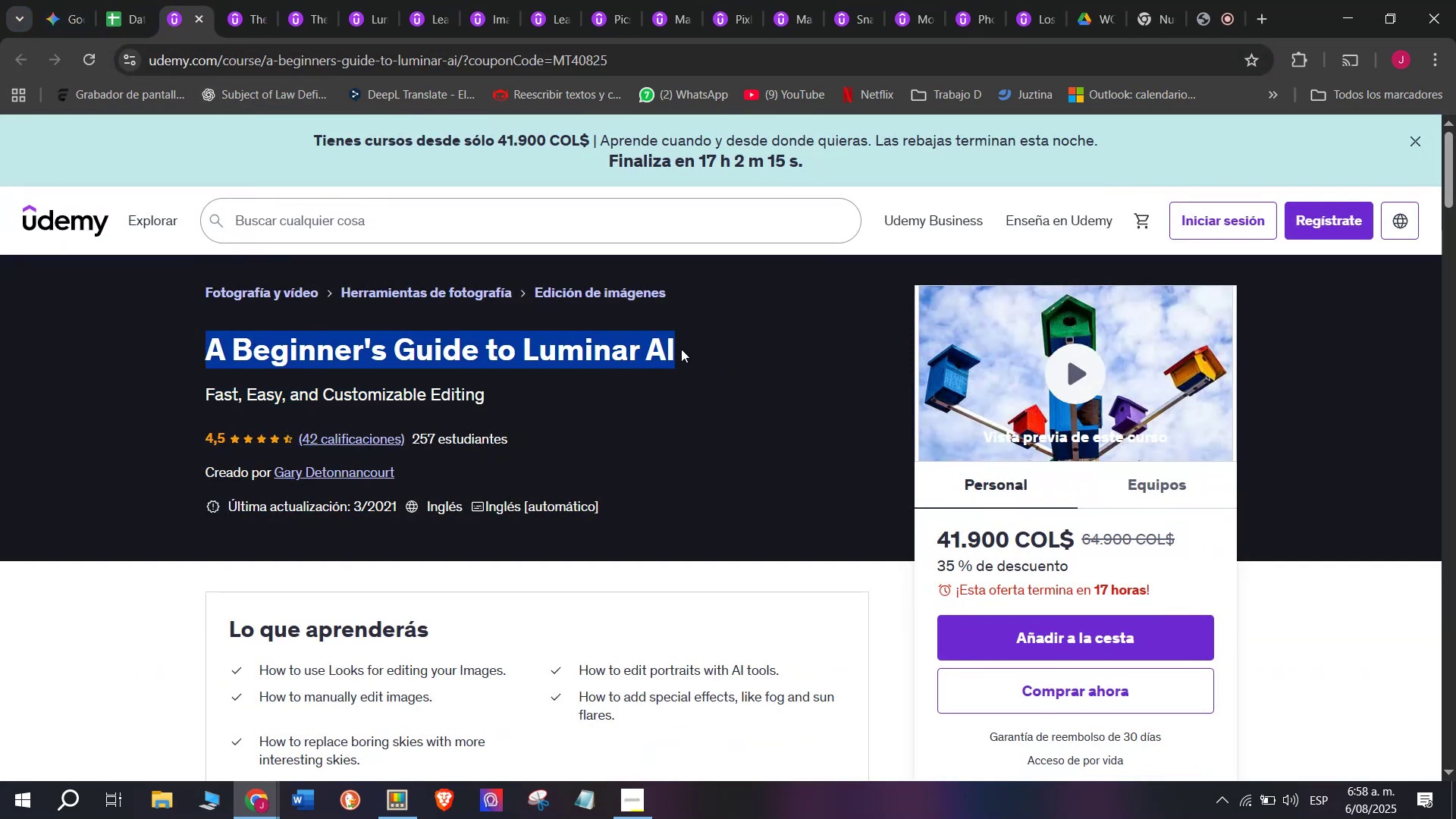 
key(Control+ControlLeft)
 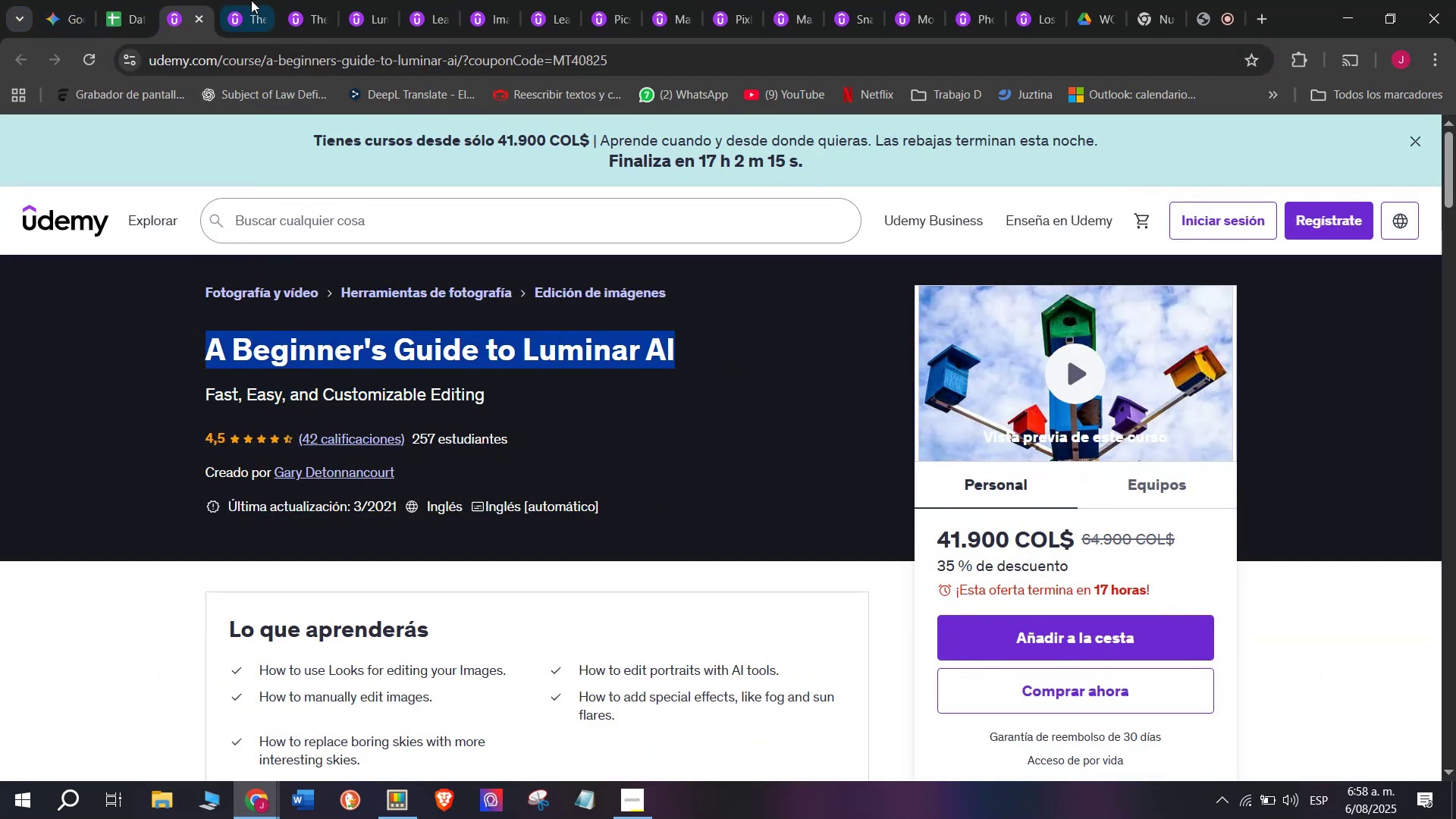 
key(Control+C)
 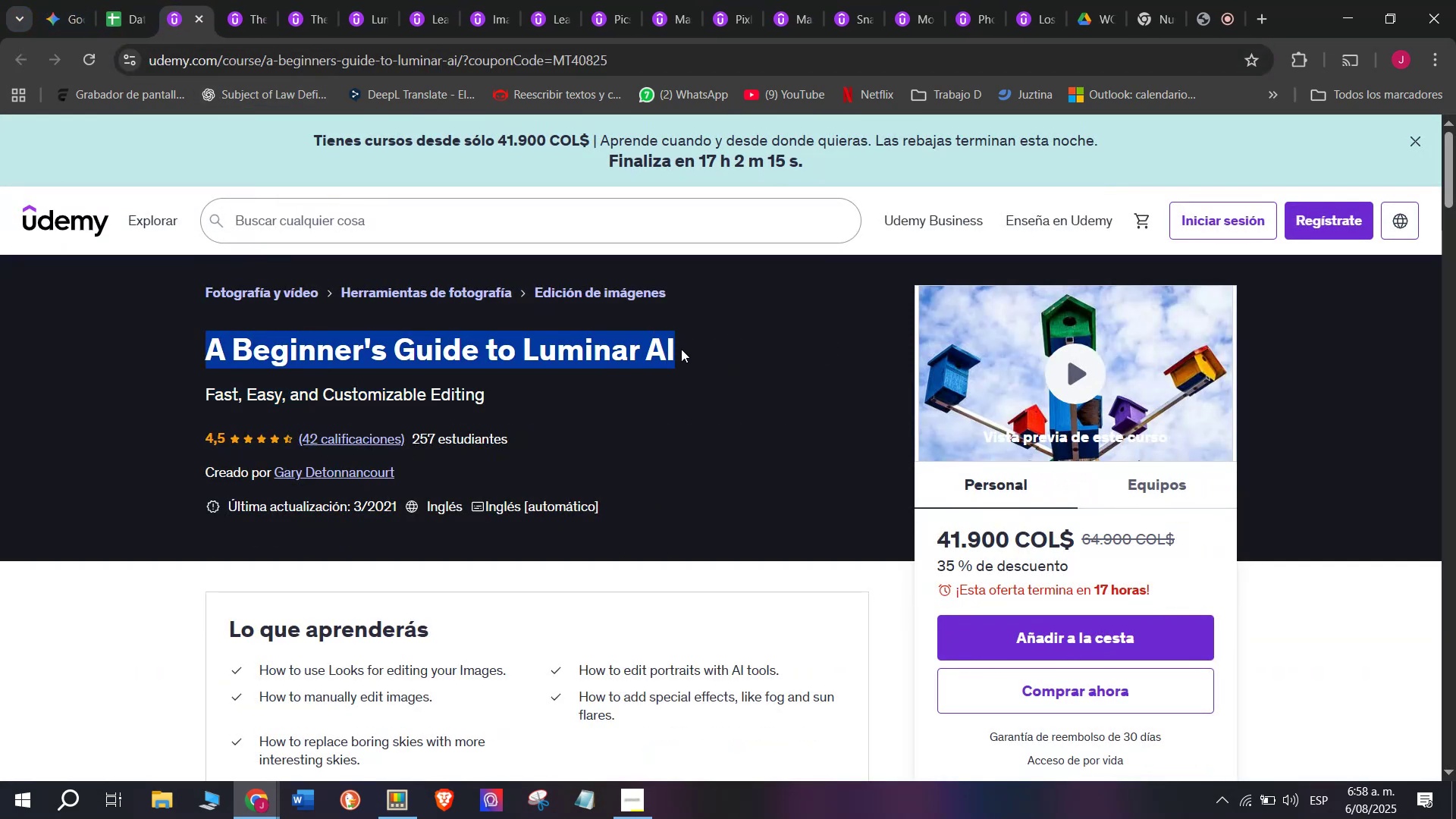 
key(Break)
 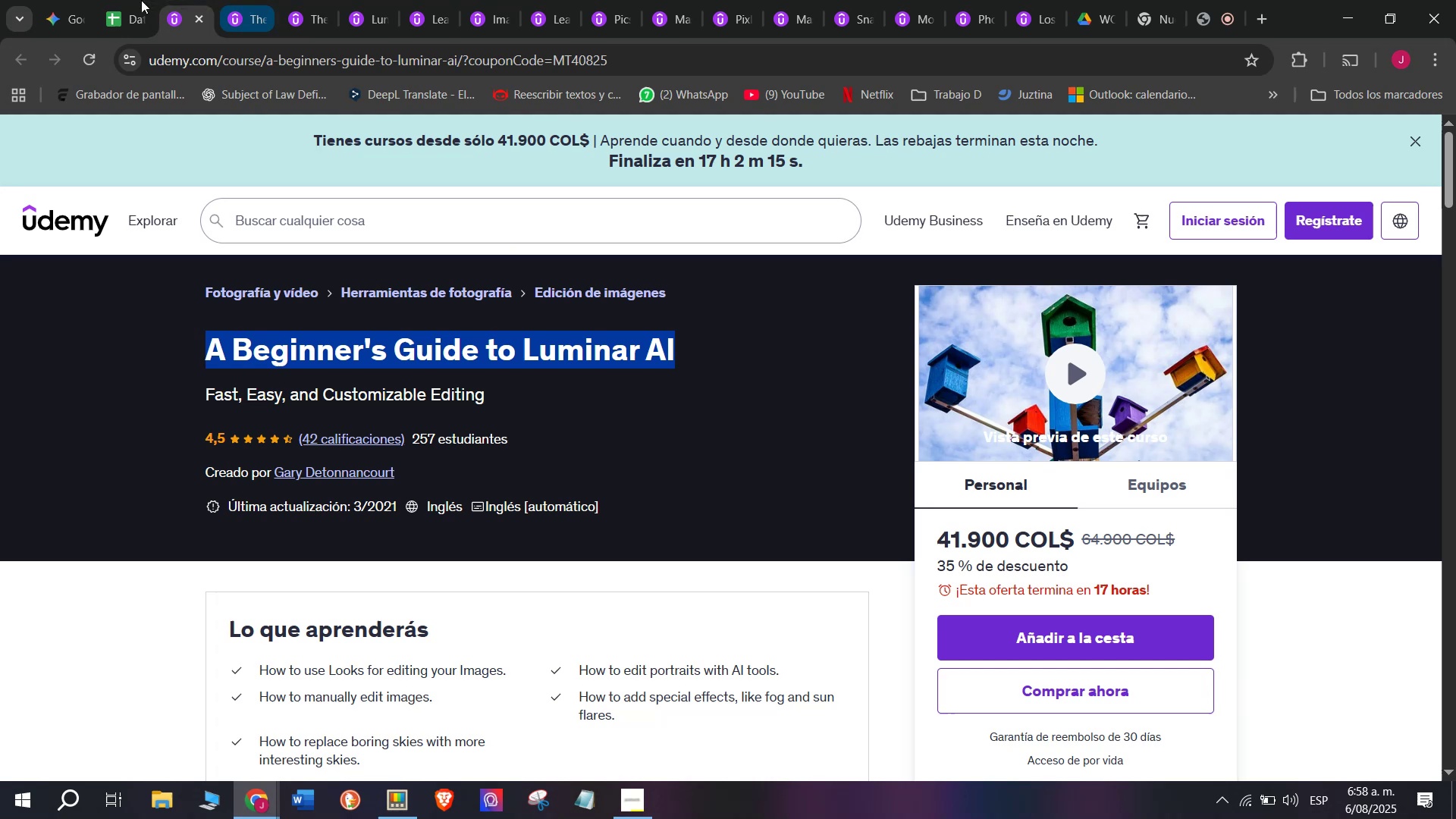 
key(Control+ControlLeft)
 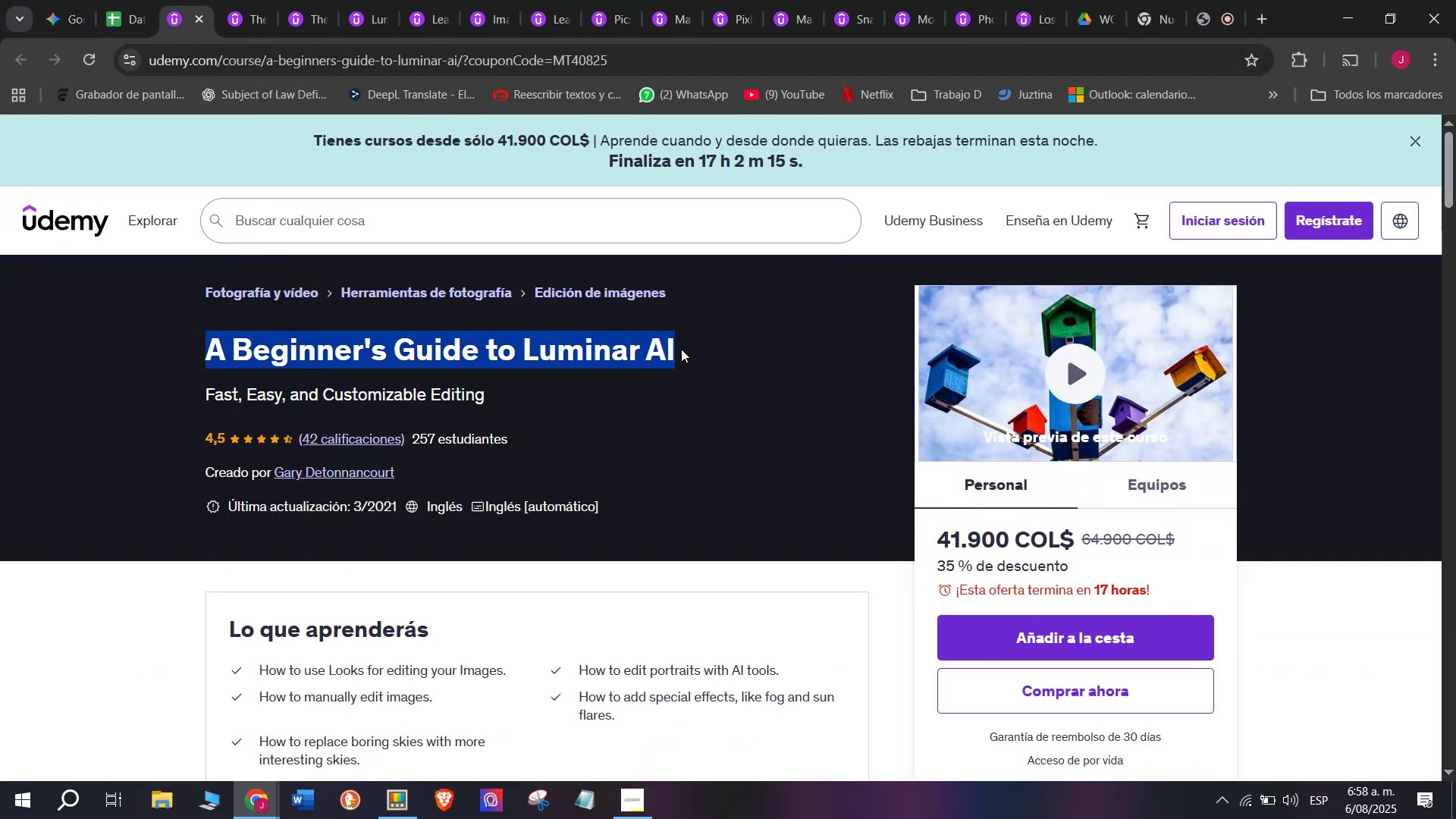 
key(Control+C)
 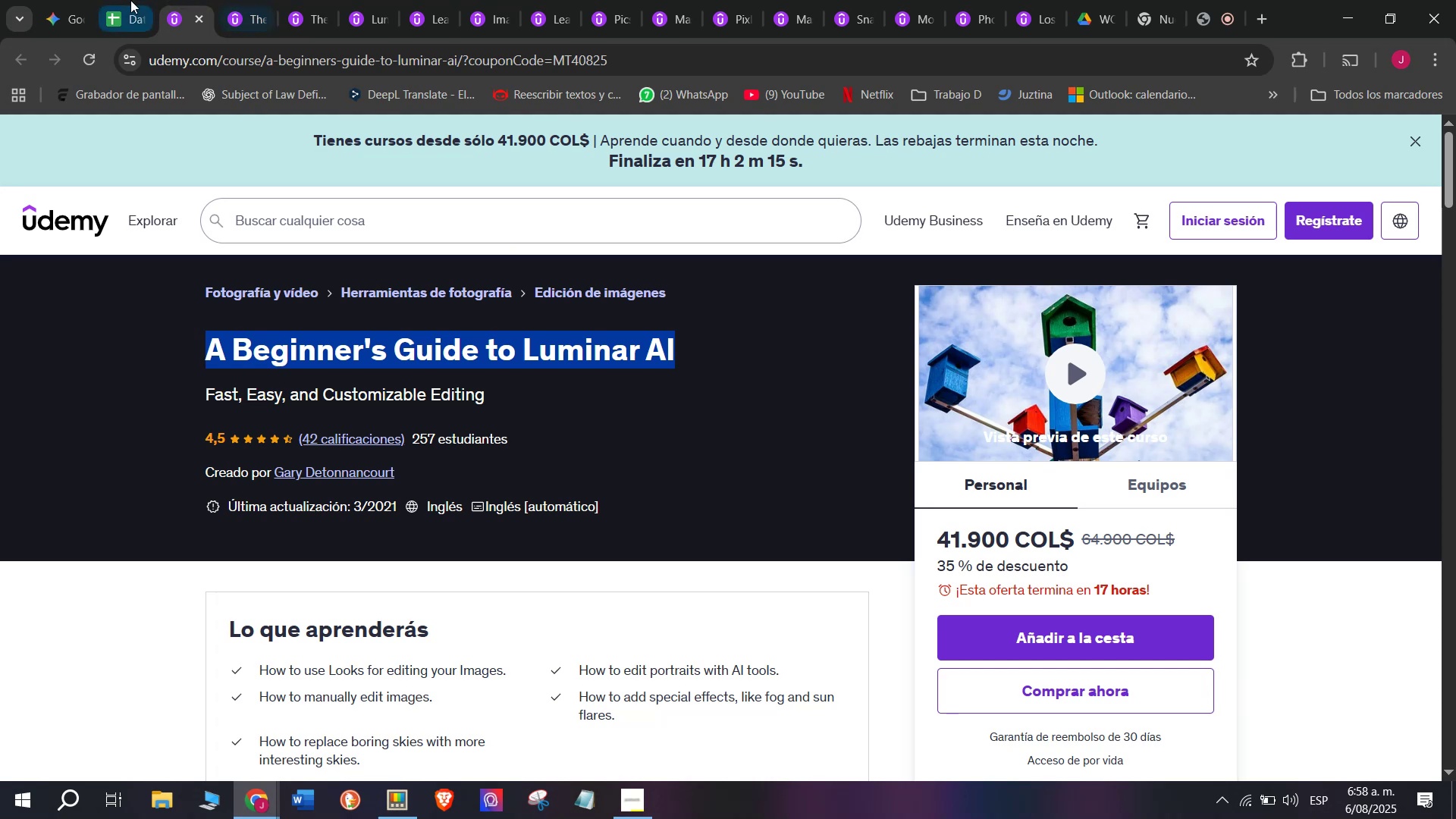 
left_click([129, 0])
 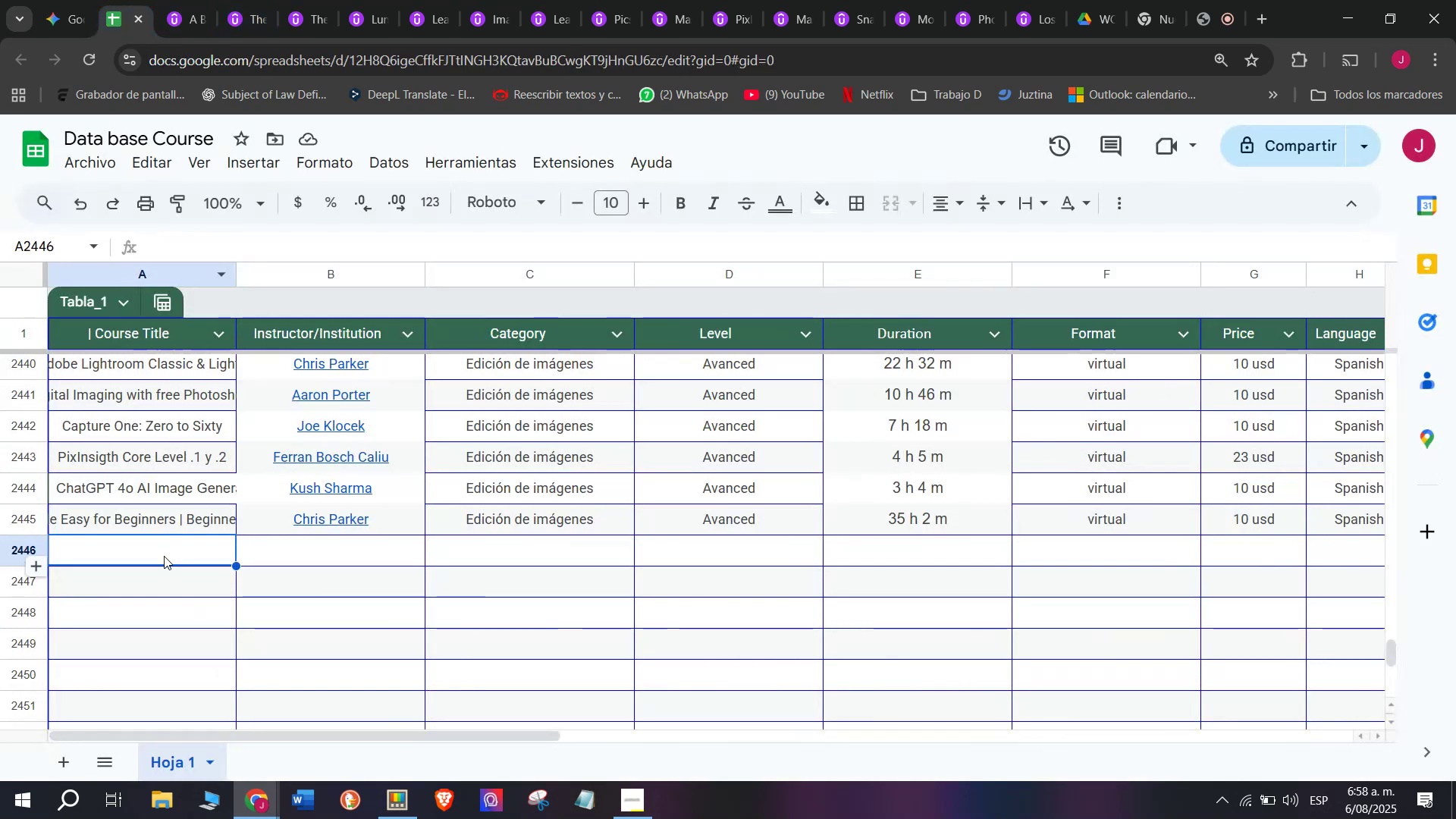 
left_click([164, 555])
 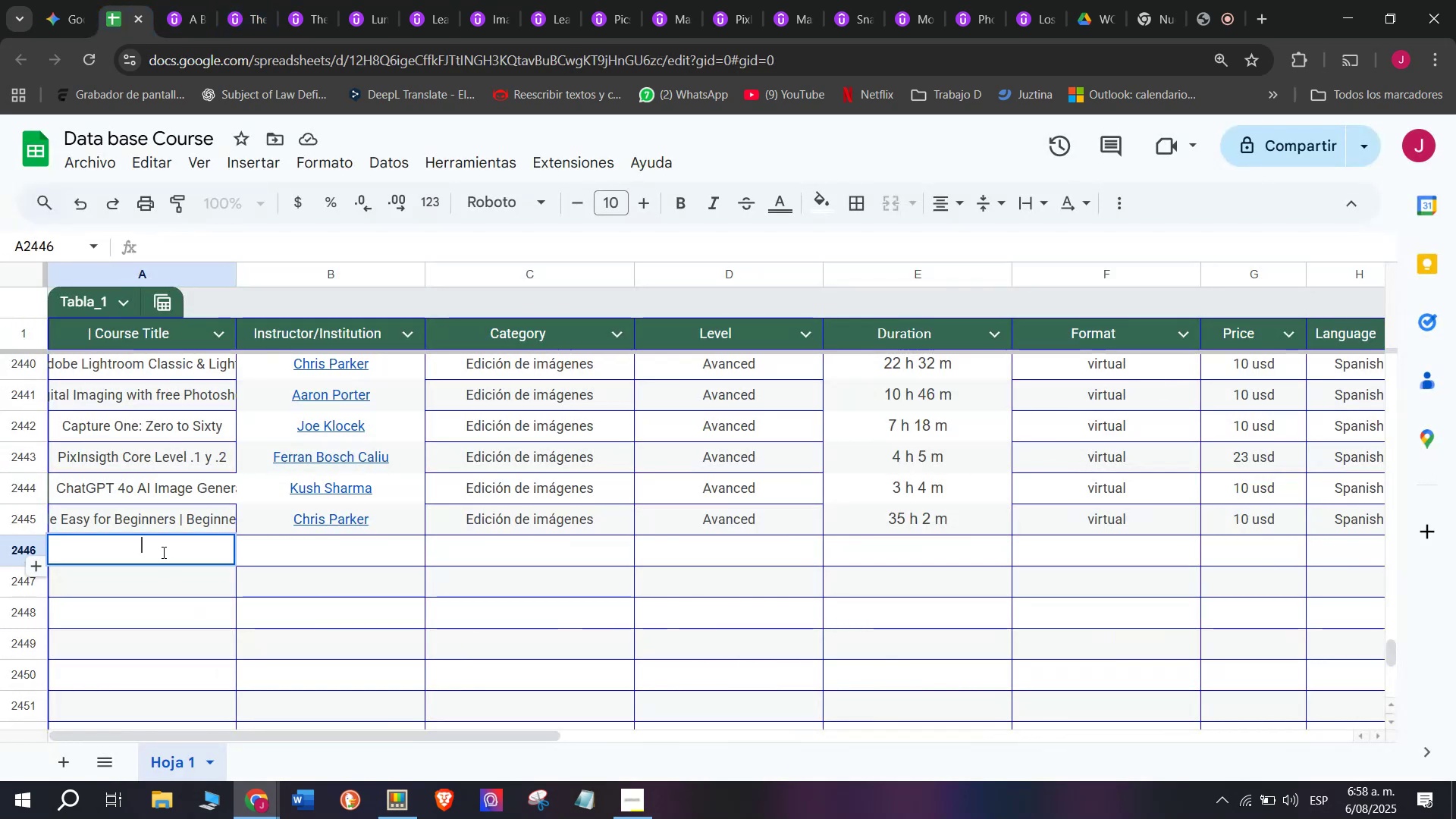 
key(Control+ControlLeft)
 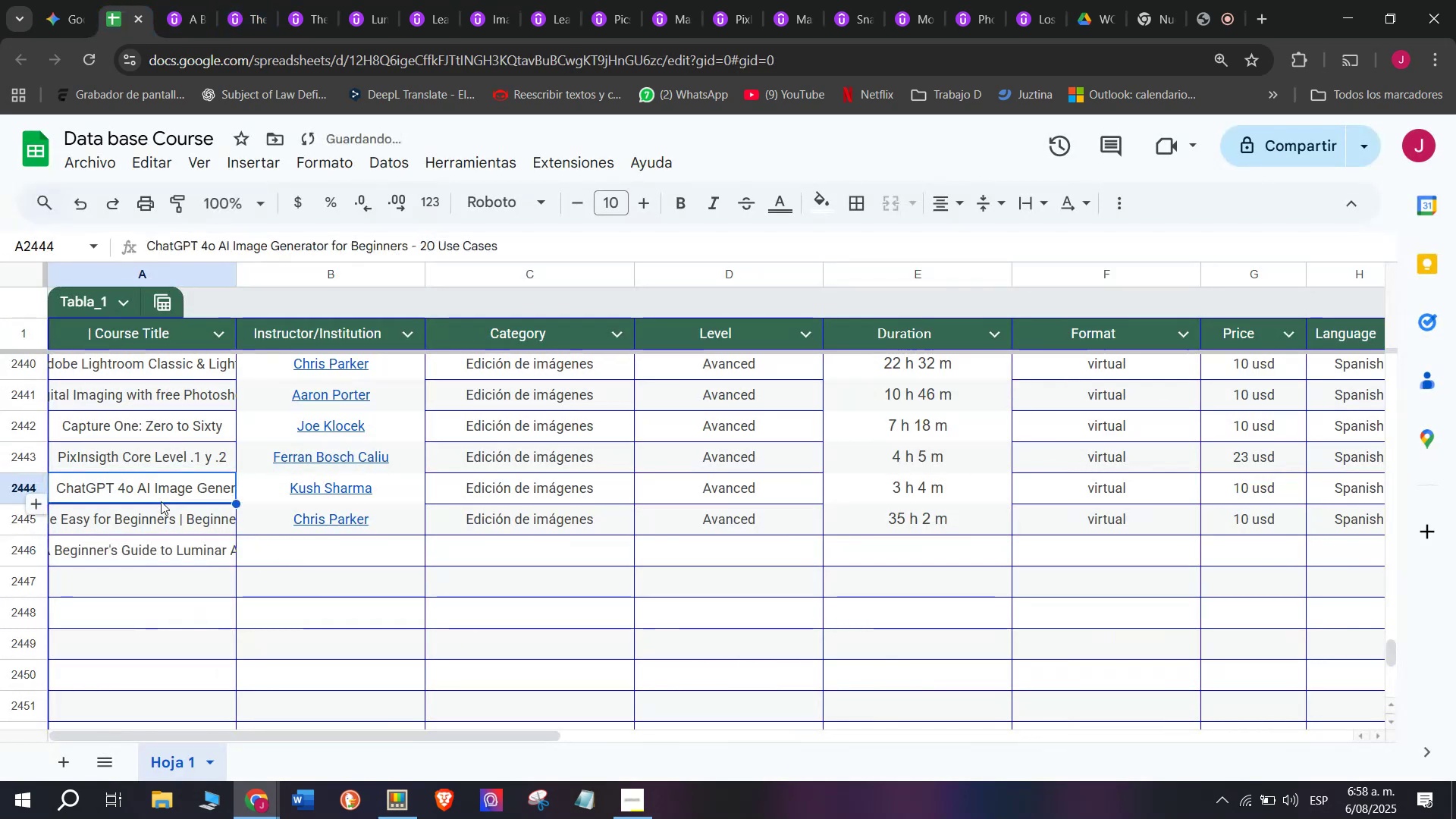 
key(Z)
 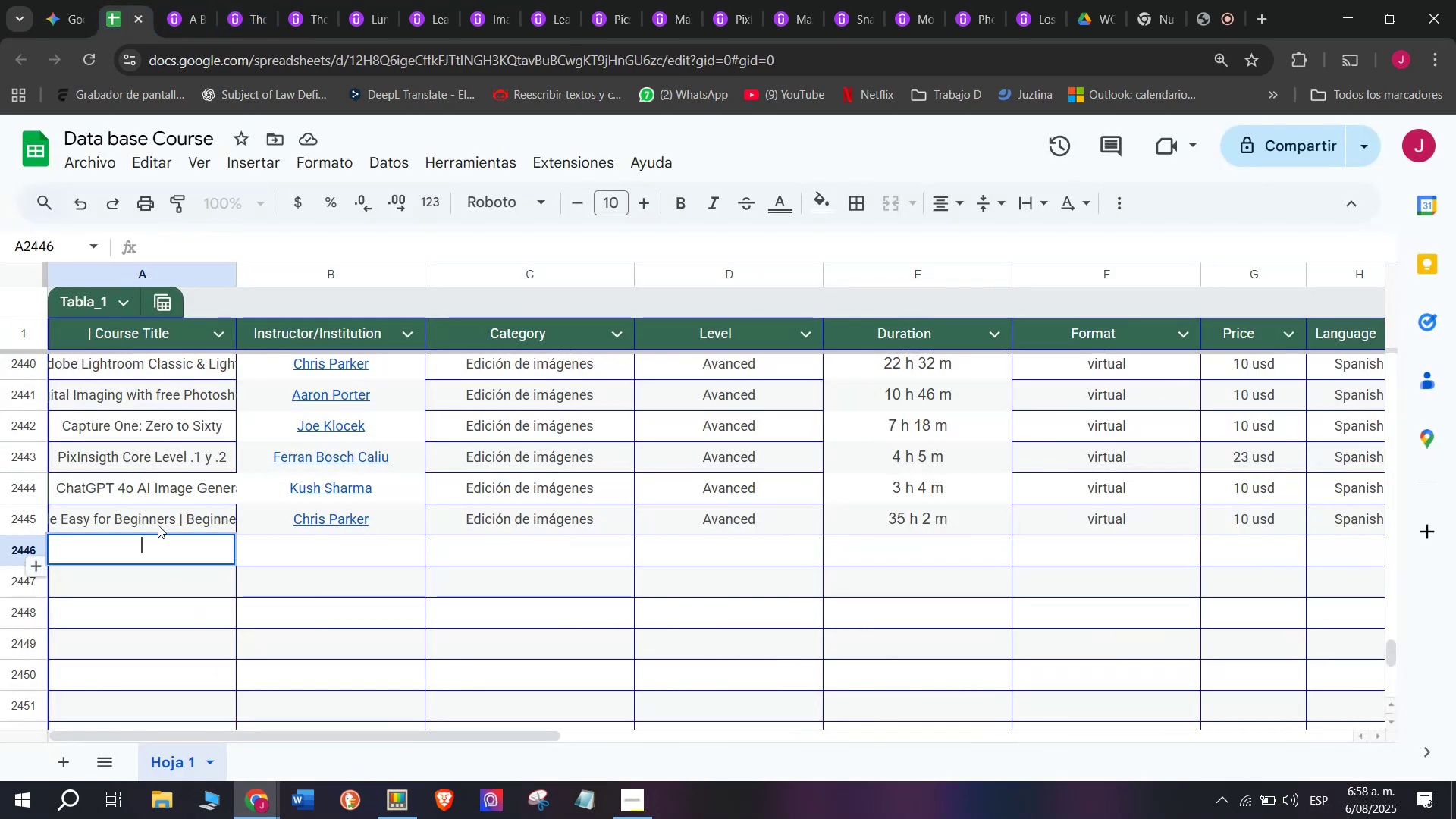 
key(Control+V)
 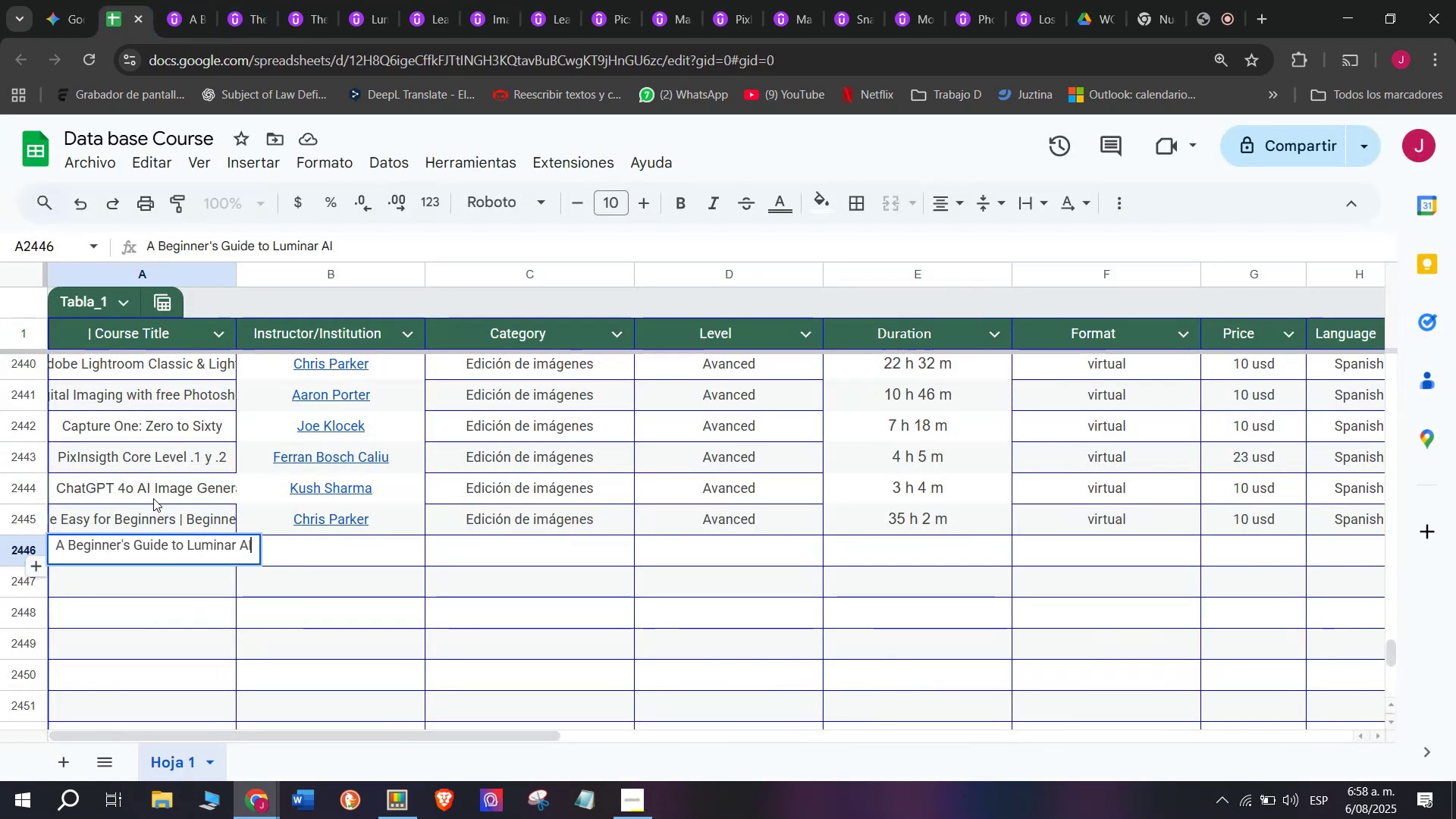 
left_click([153, 498])
 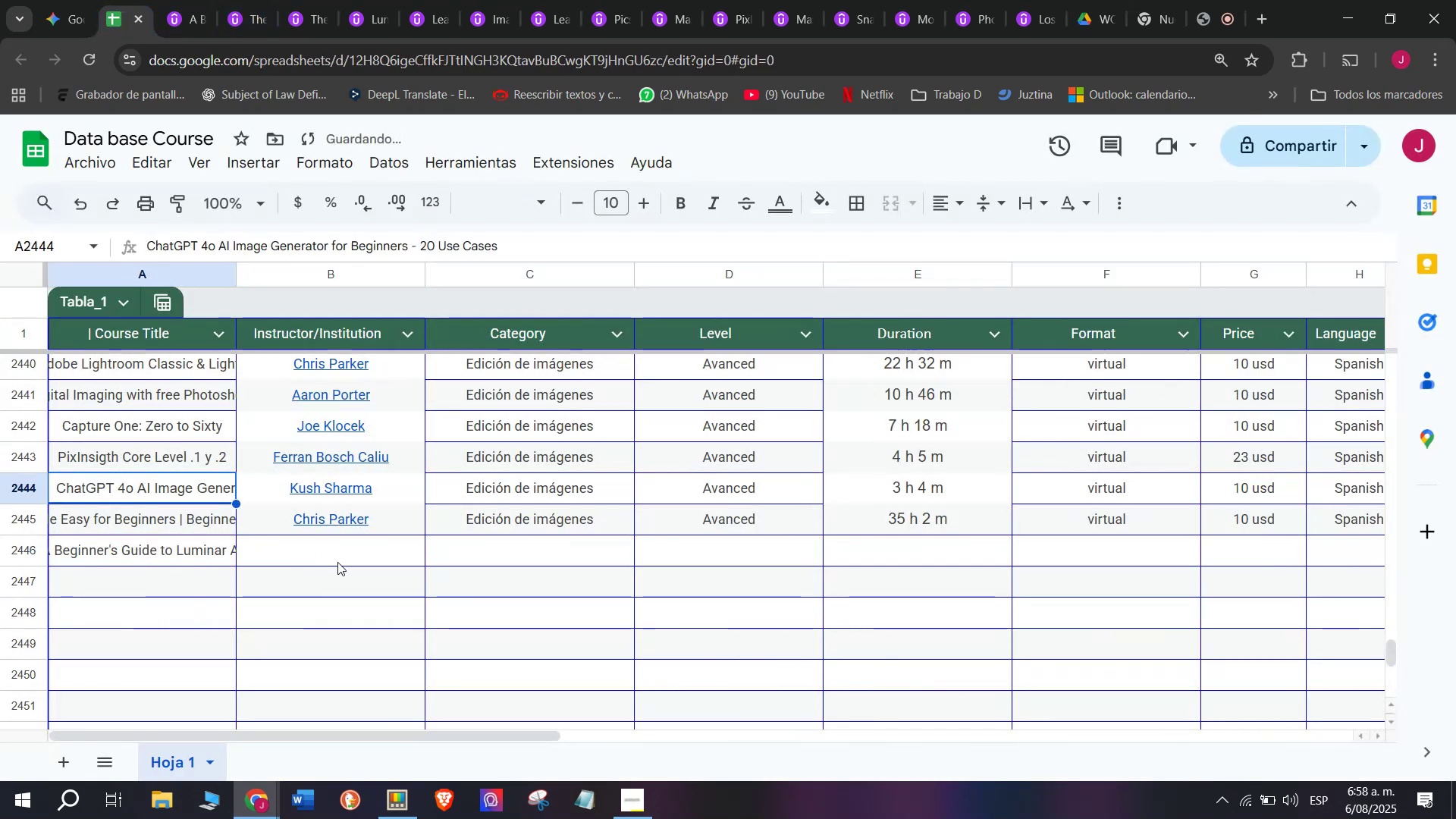 
left_click([337, 562])
 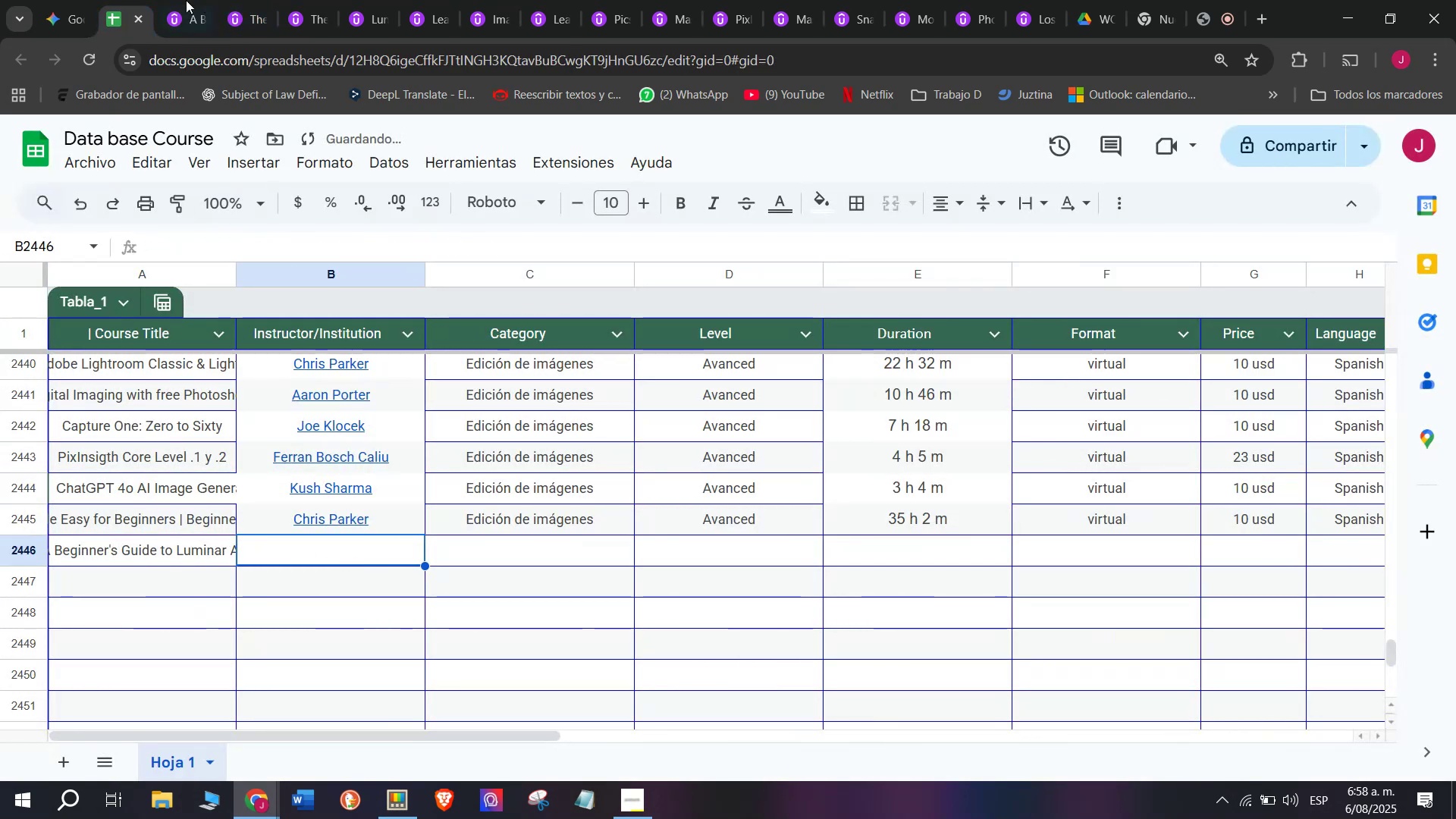 
left_click([165, 0])
 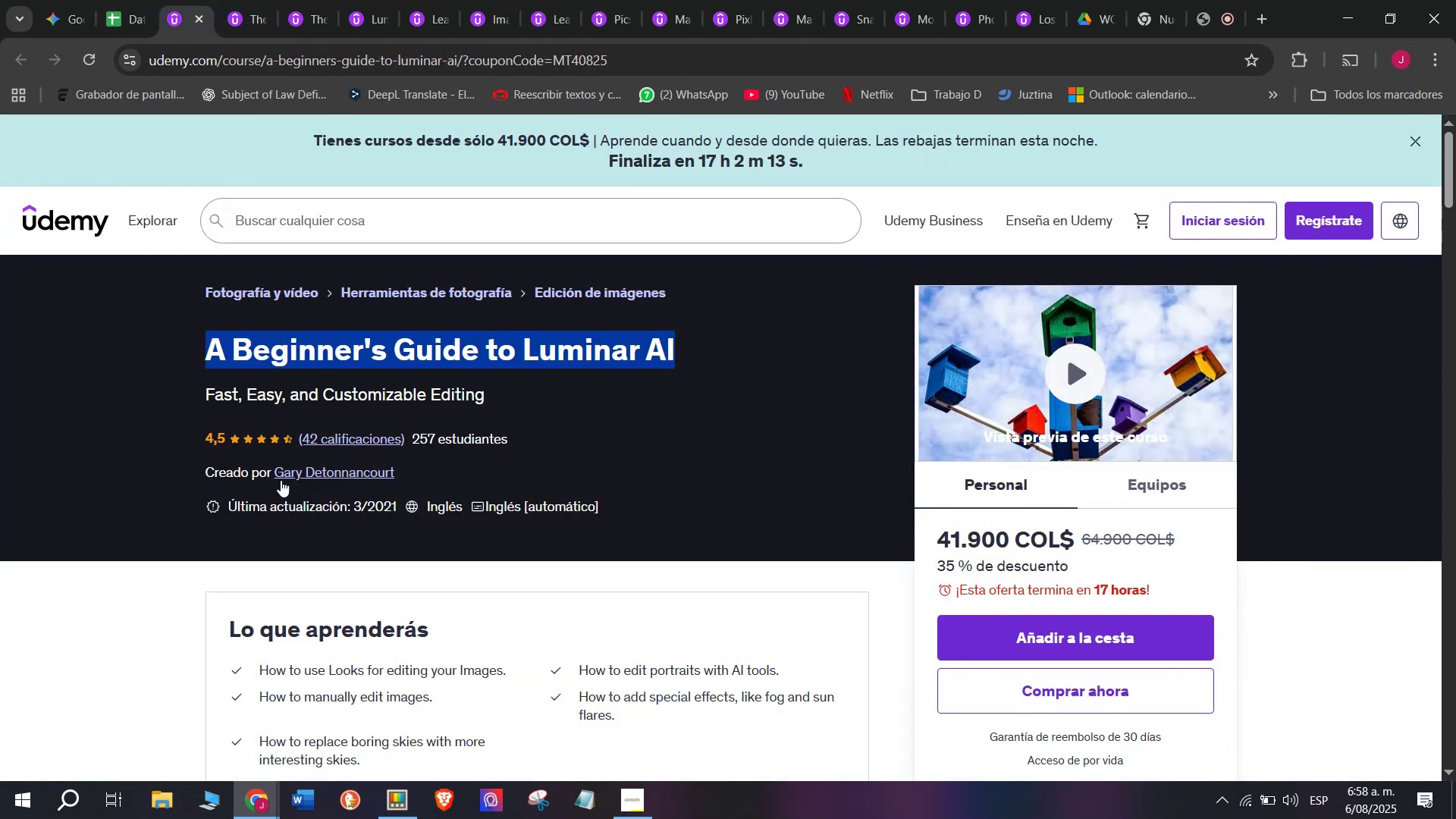 
left_click([281, 479])
 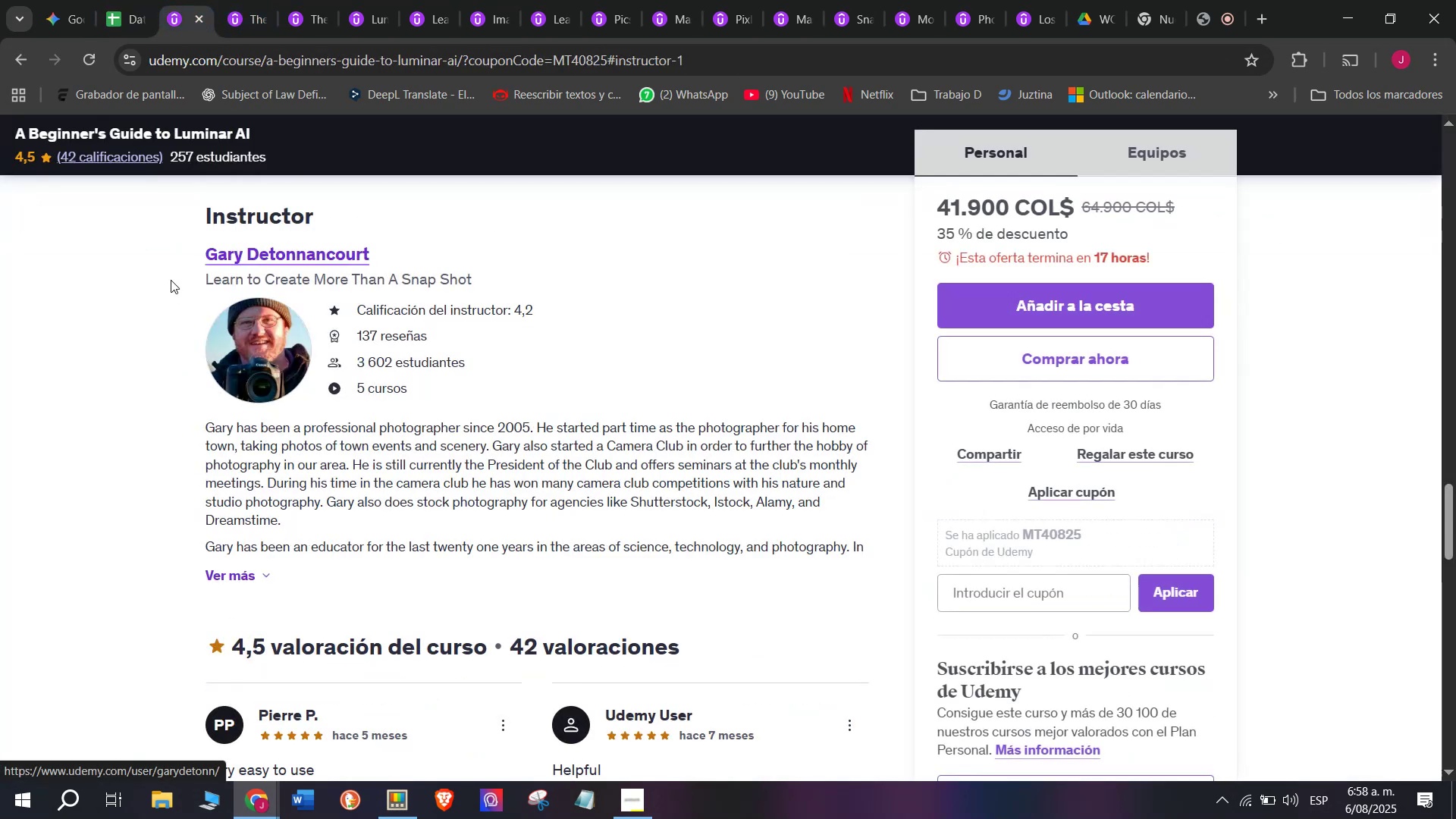 
left_click_drag(start_coordinate=[172, 236], to_coordinate=[416, 252])
 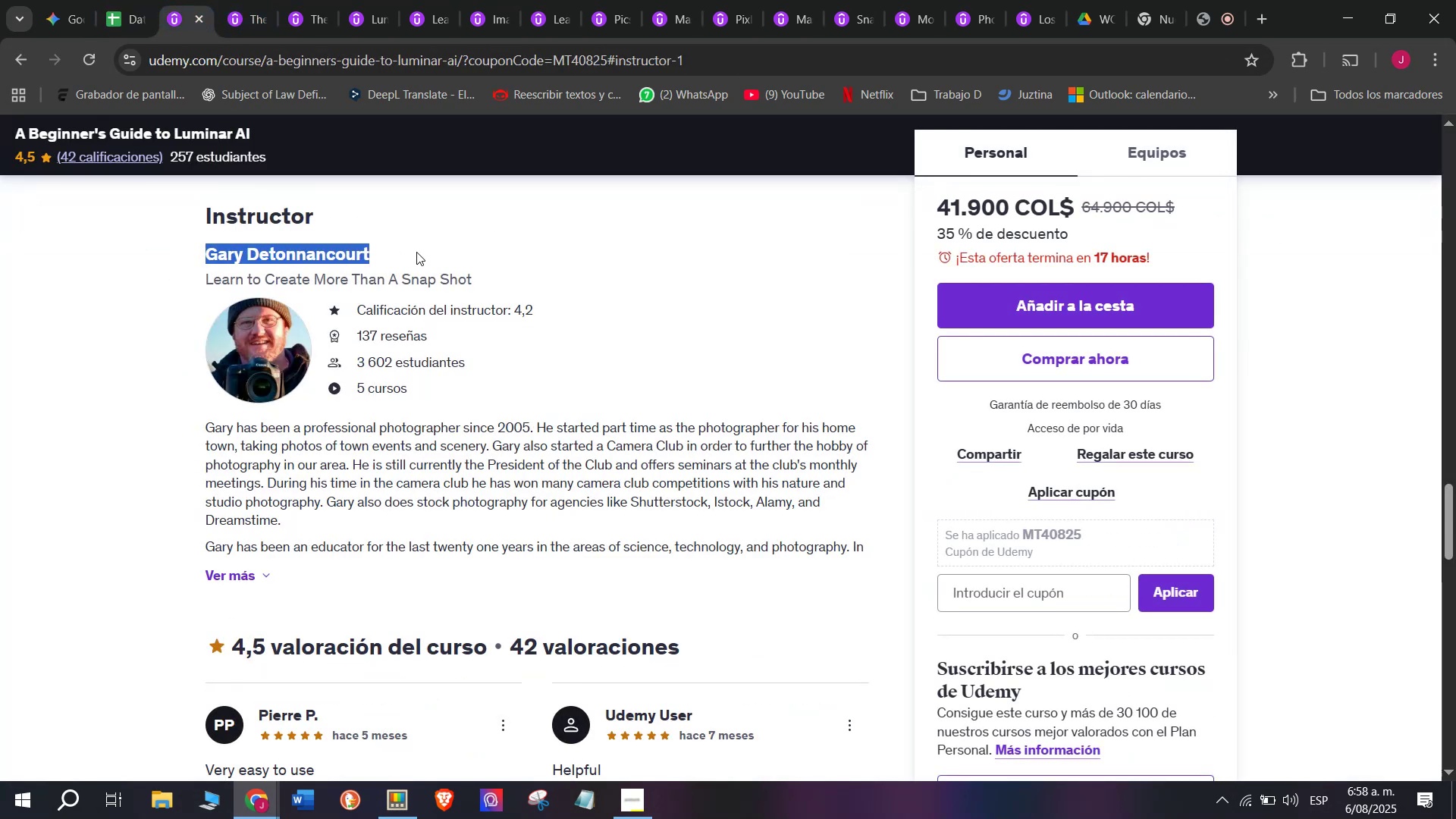 
key(Break)
 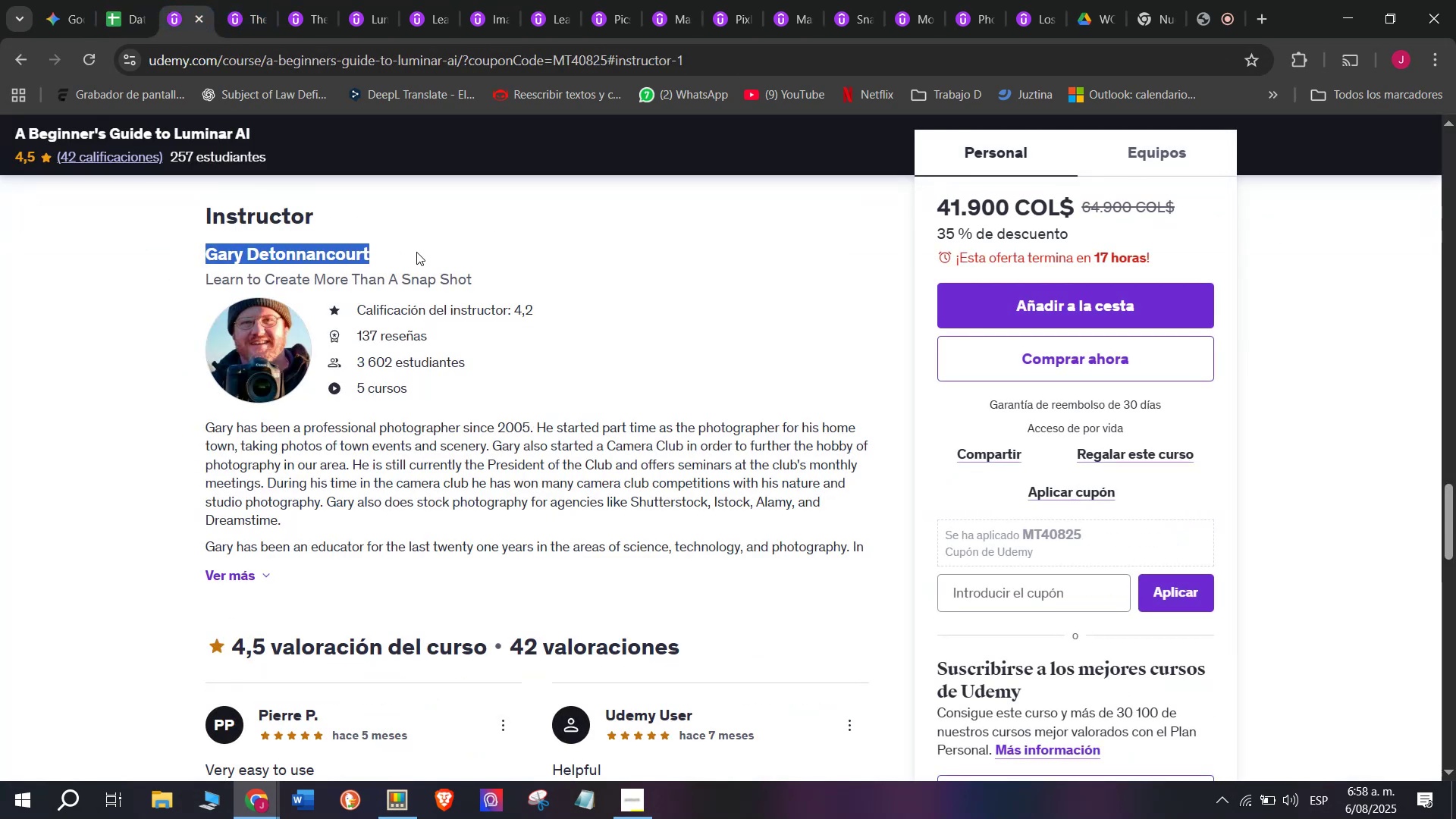 
key(Control+ControlLeft)
 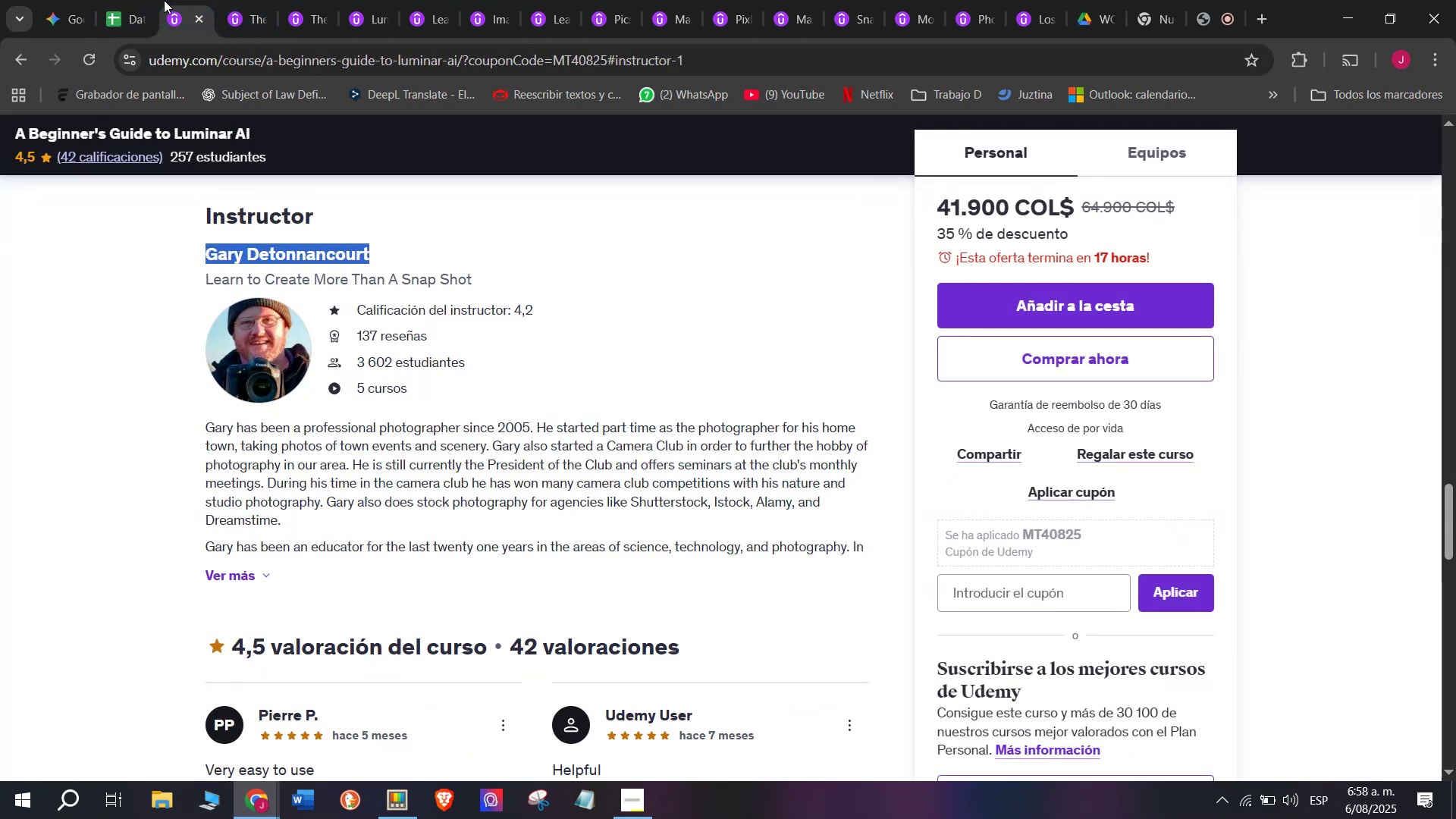 
key(Control+C)
 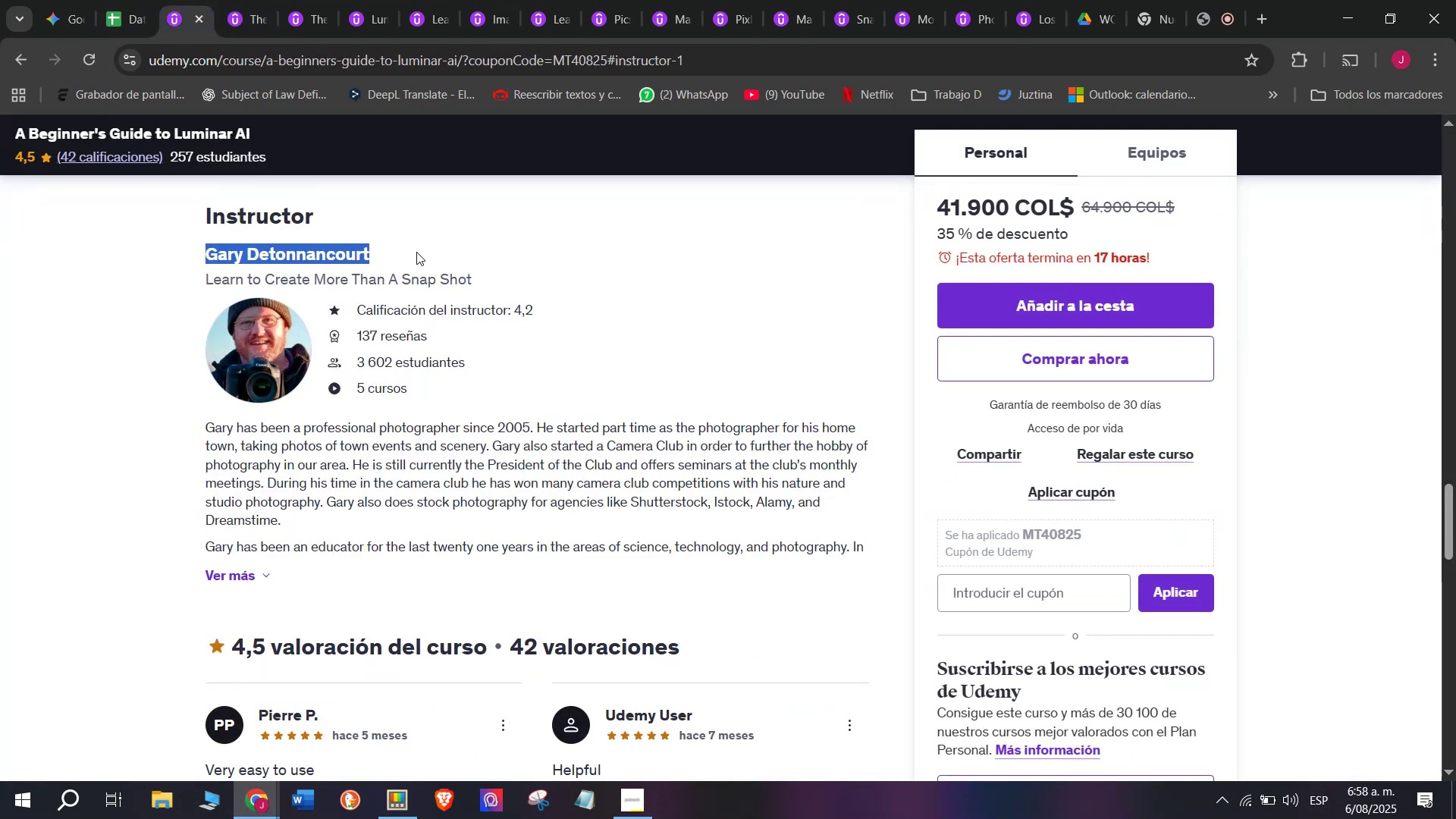 
key(Break)
 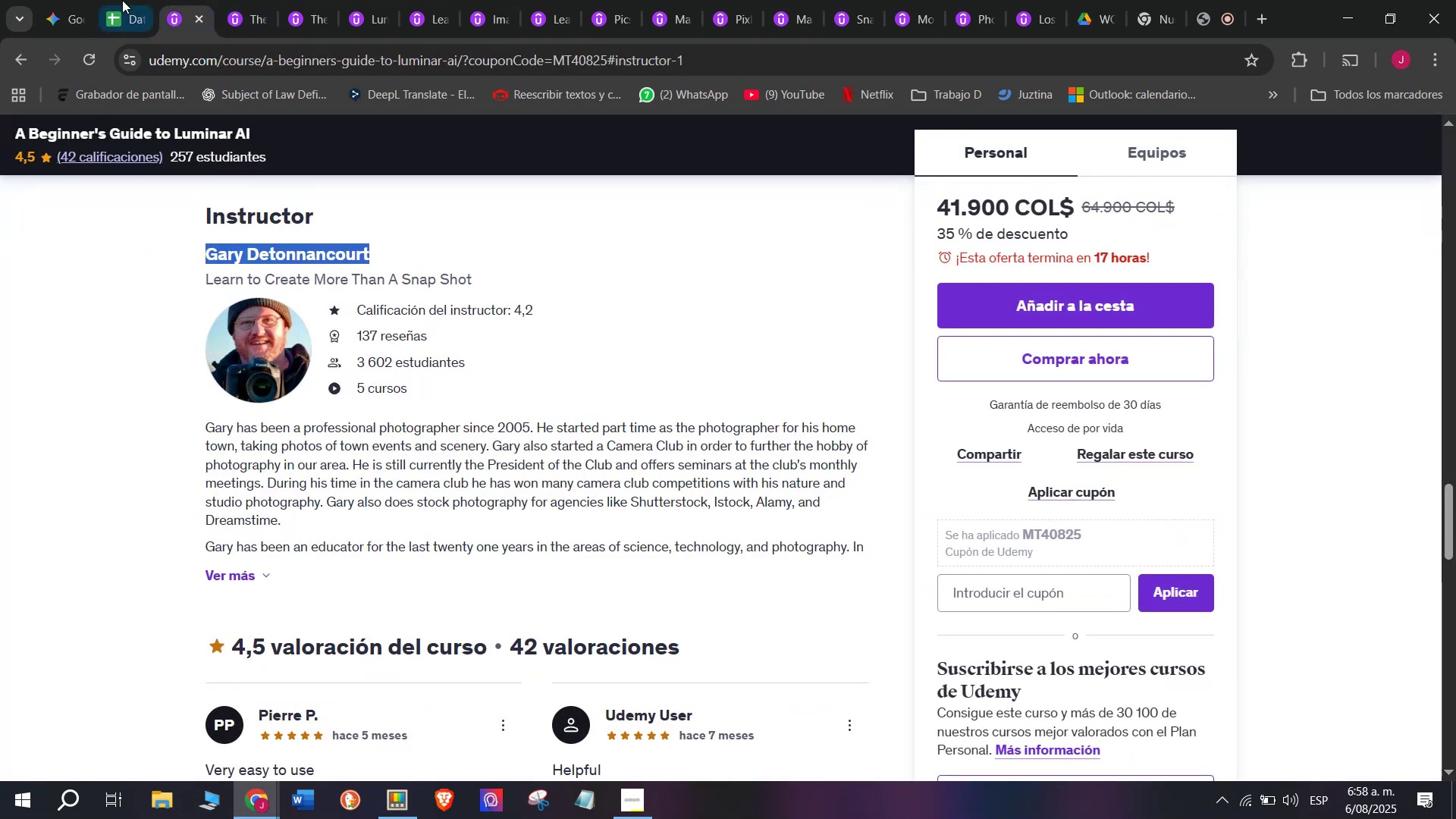 
key(Control+ControlLeft)
 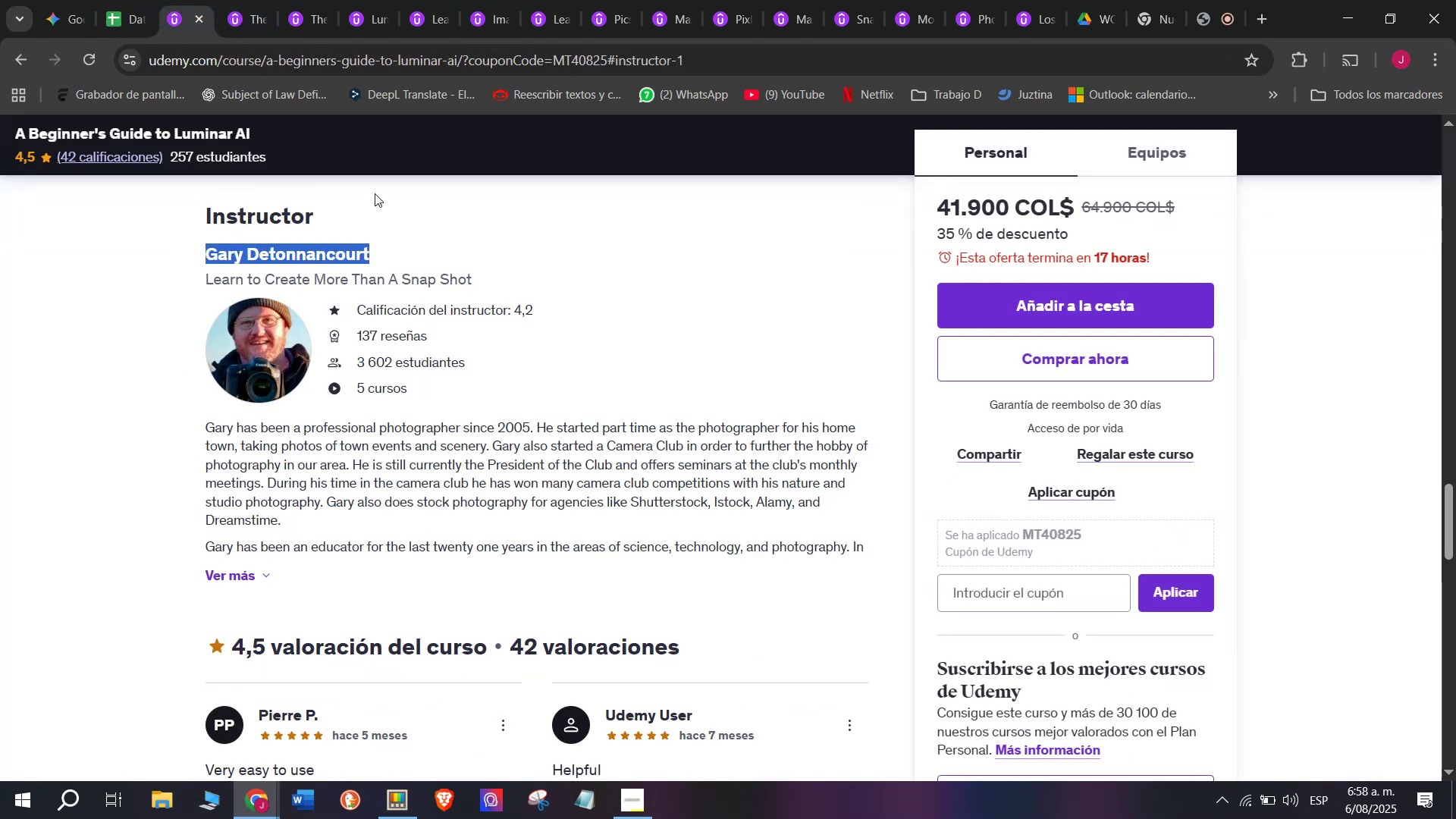 
key(Control+C)
 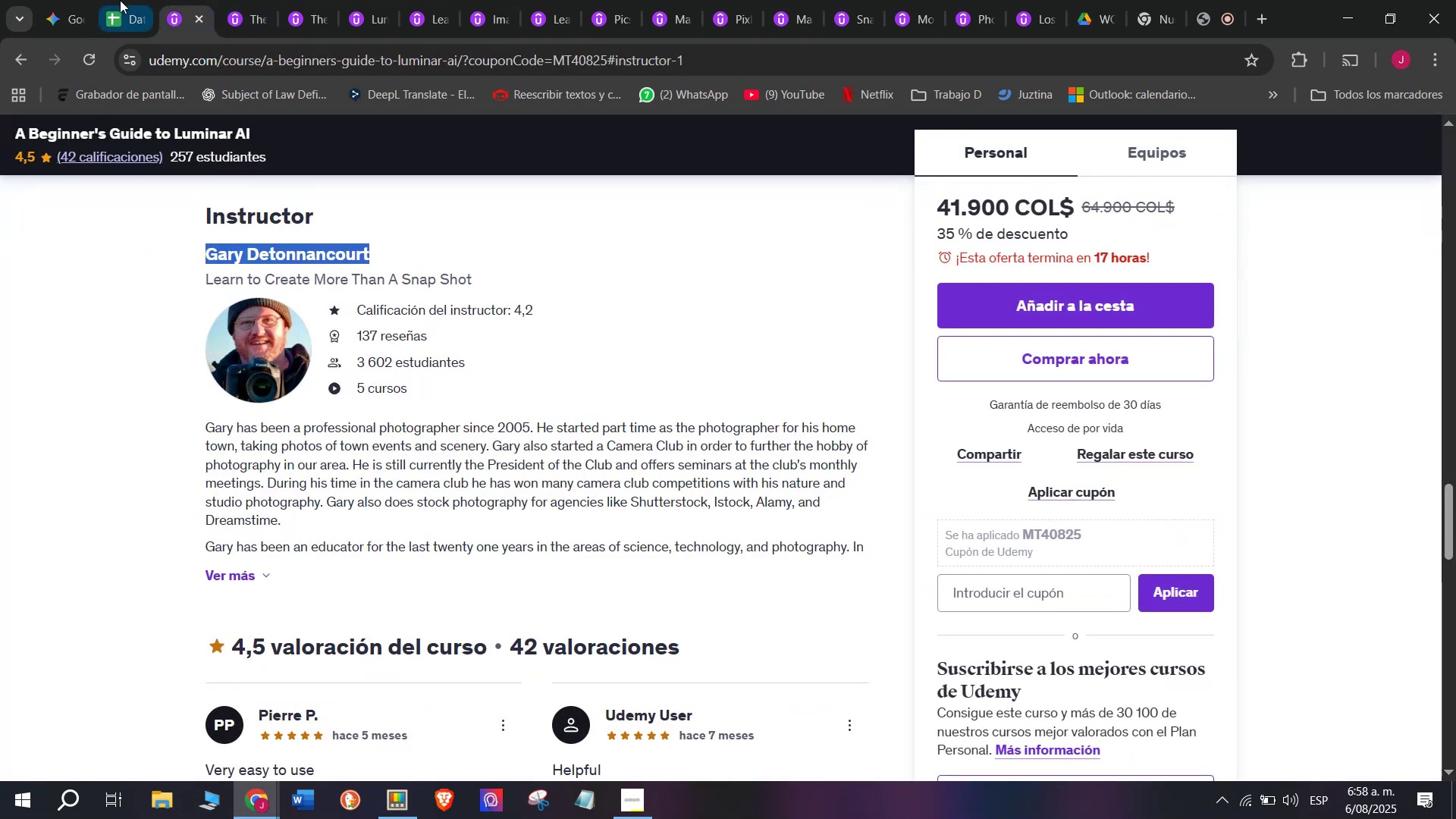 
left_click([120, 0])
 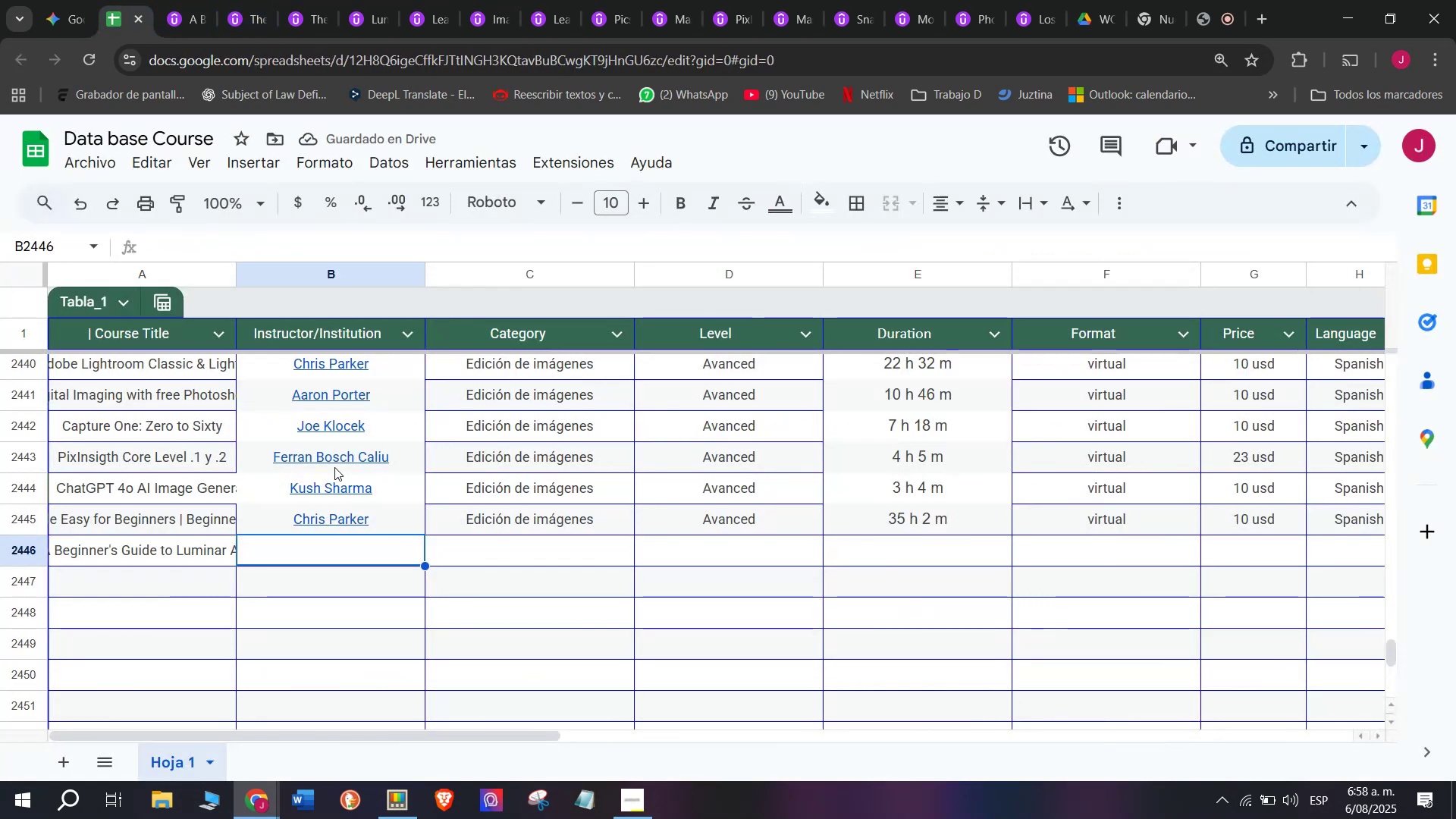 
key(Control+ControlLeft)
 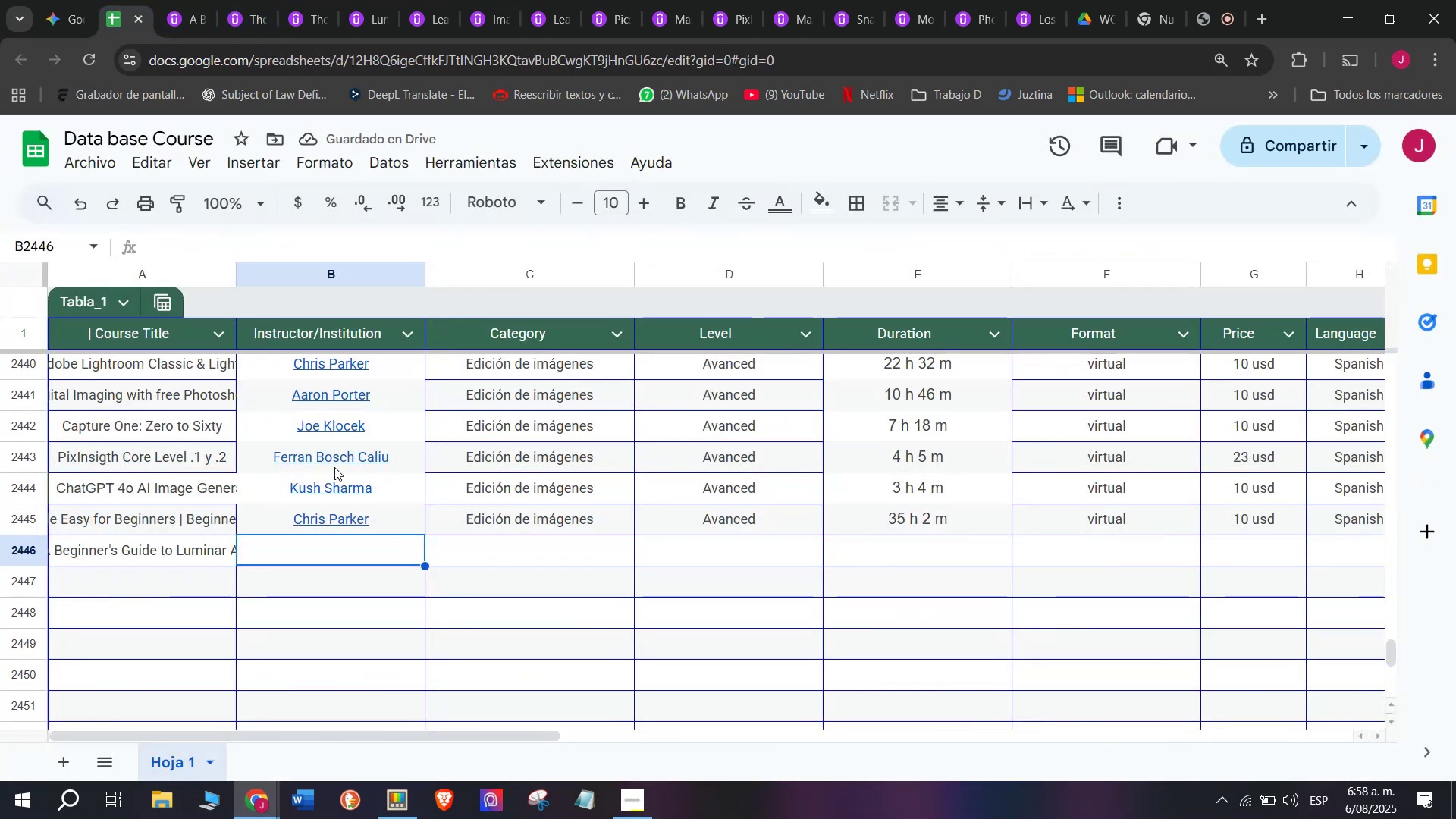 
key(Z)
 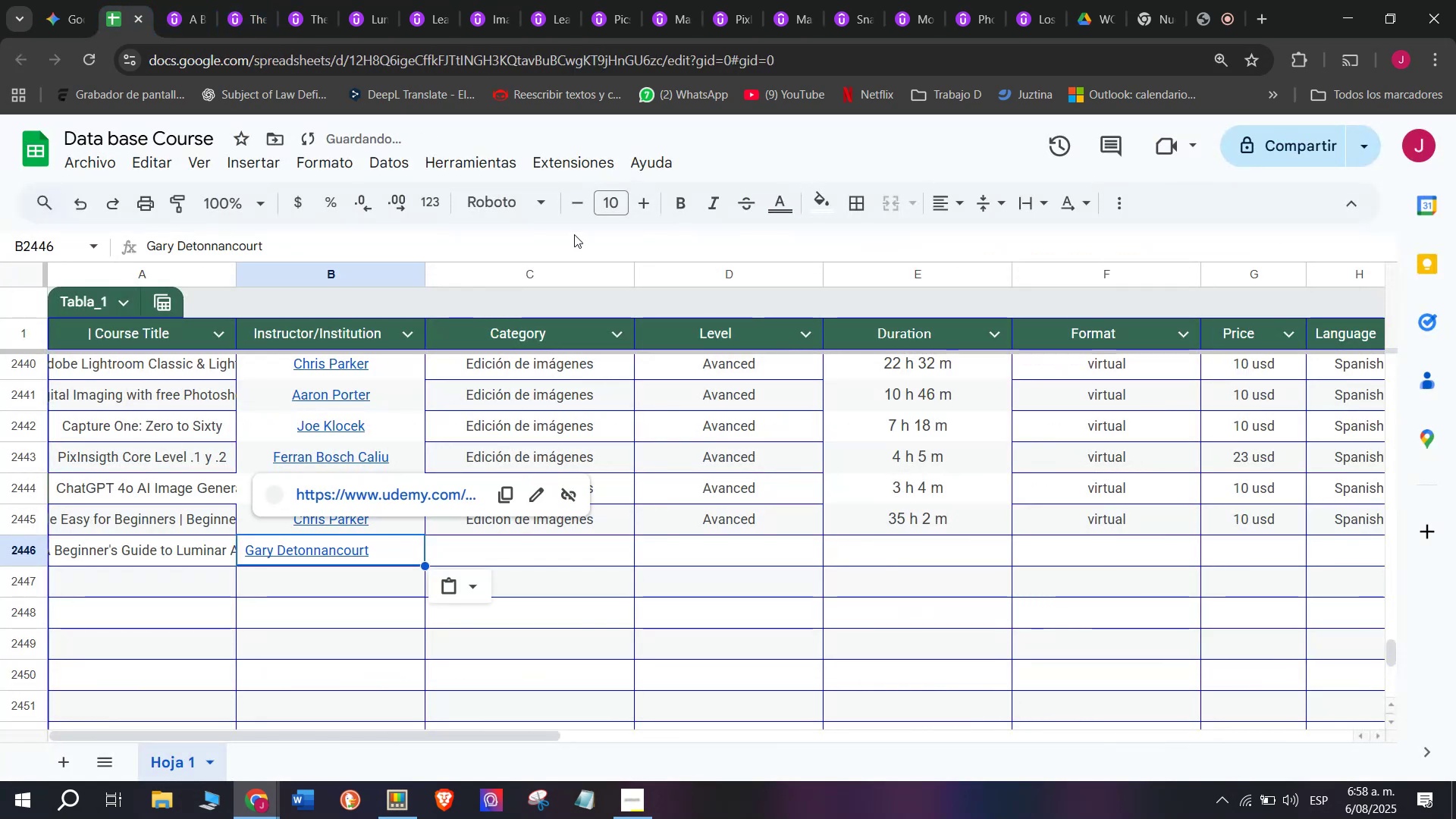 
key(Control+V)
 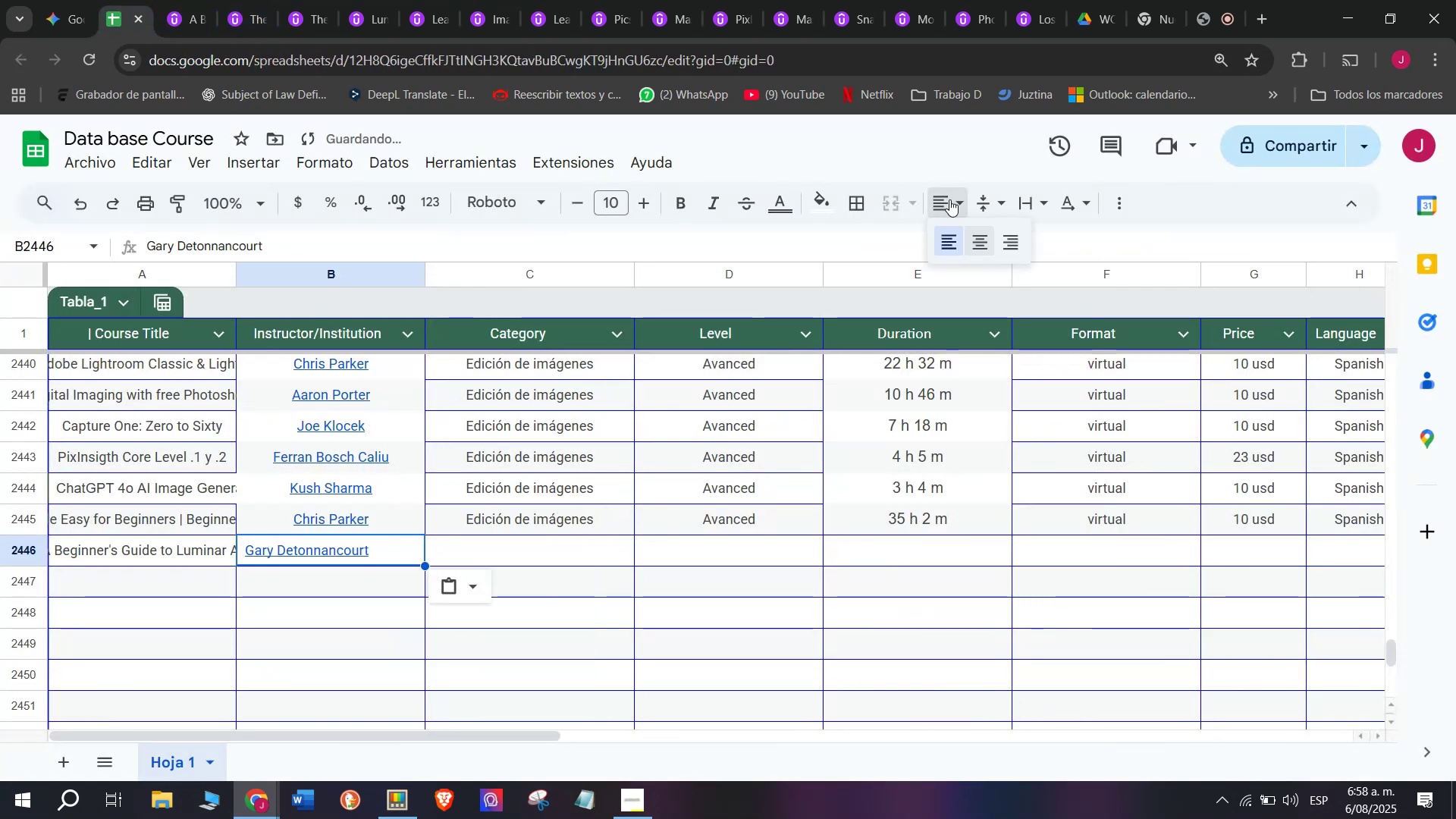 
double_click([978, 240])
 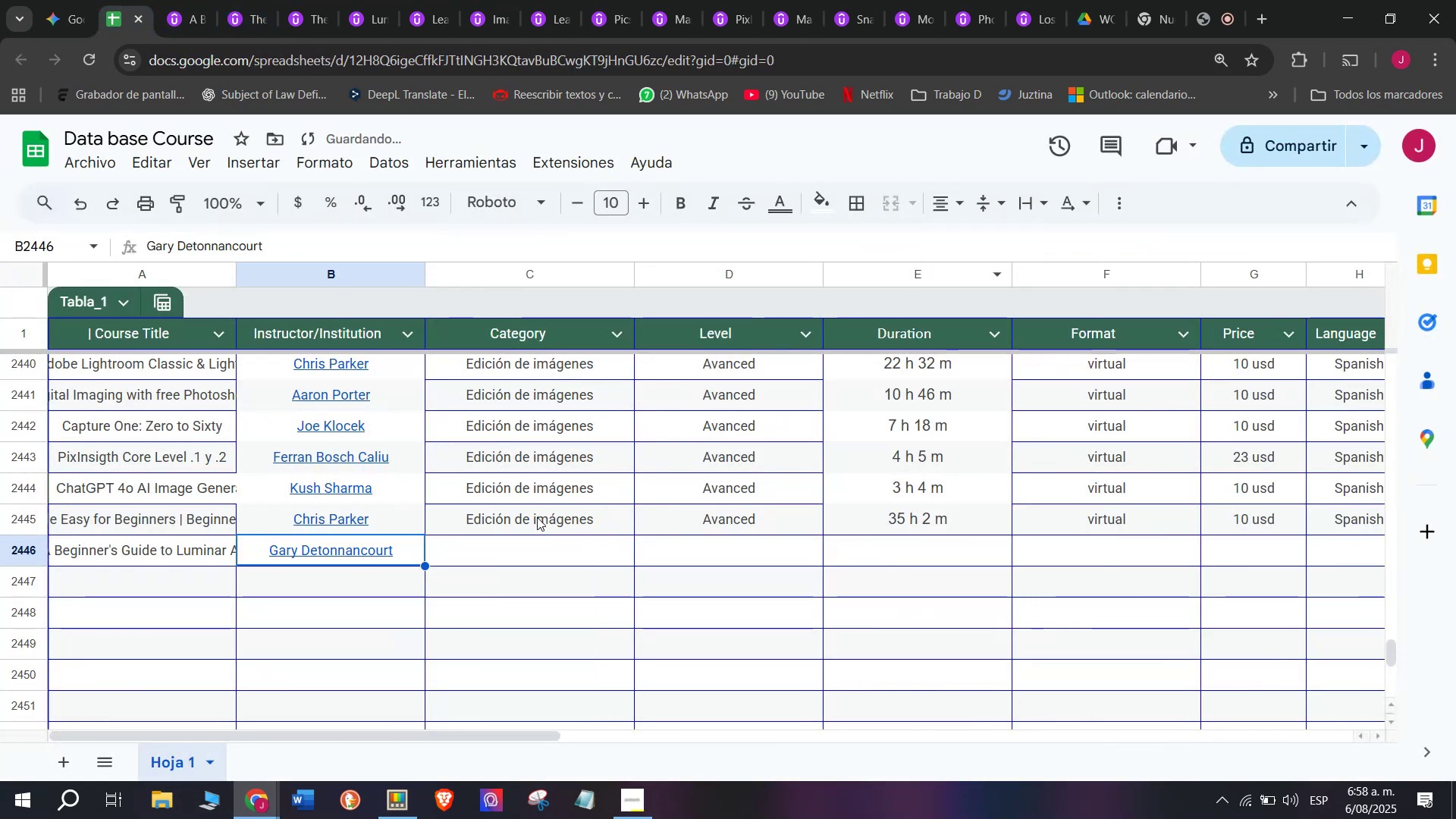 
left_click([537, 517])
 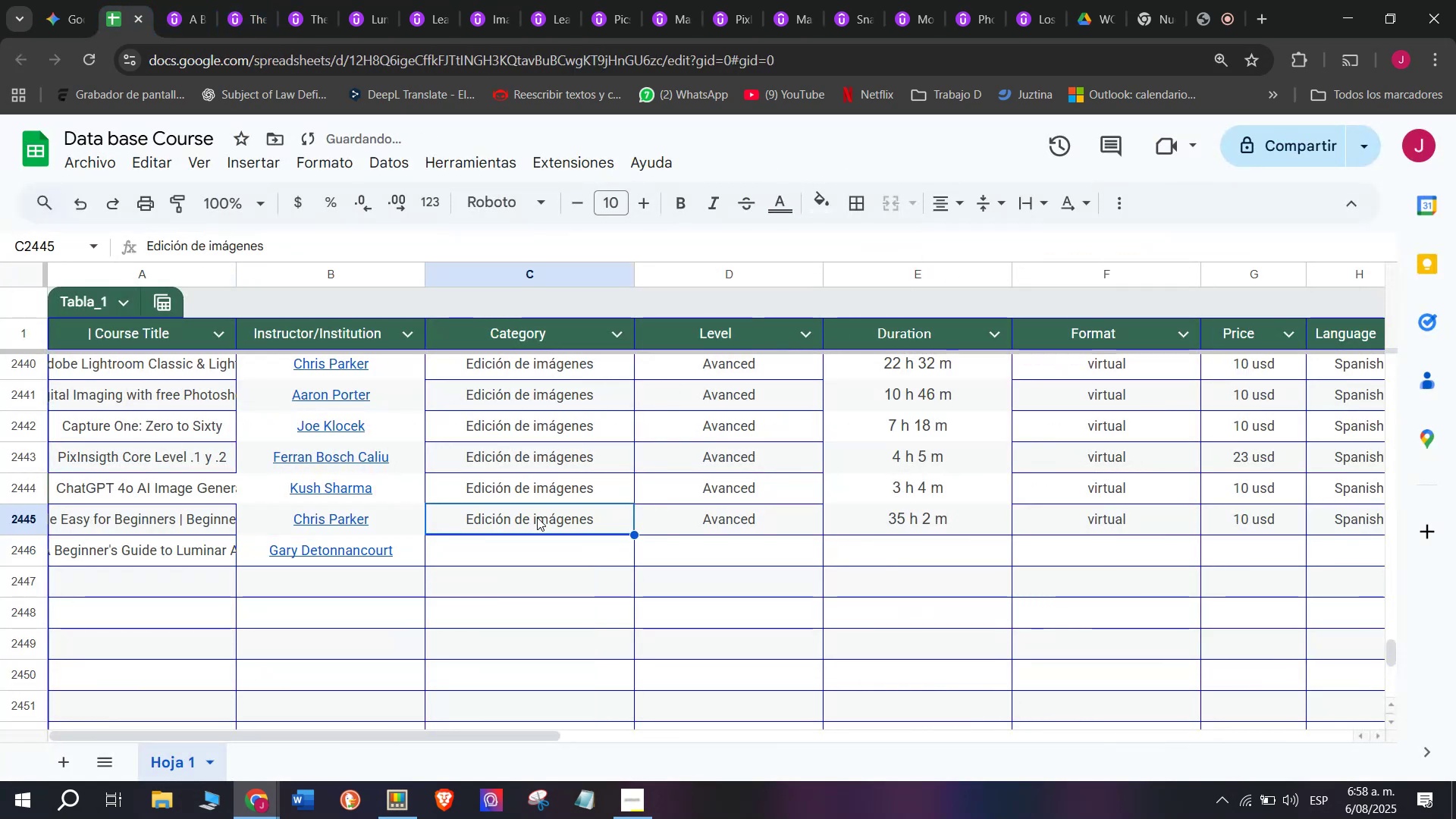 
key(Break)
 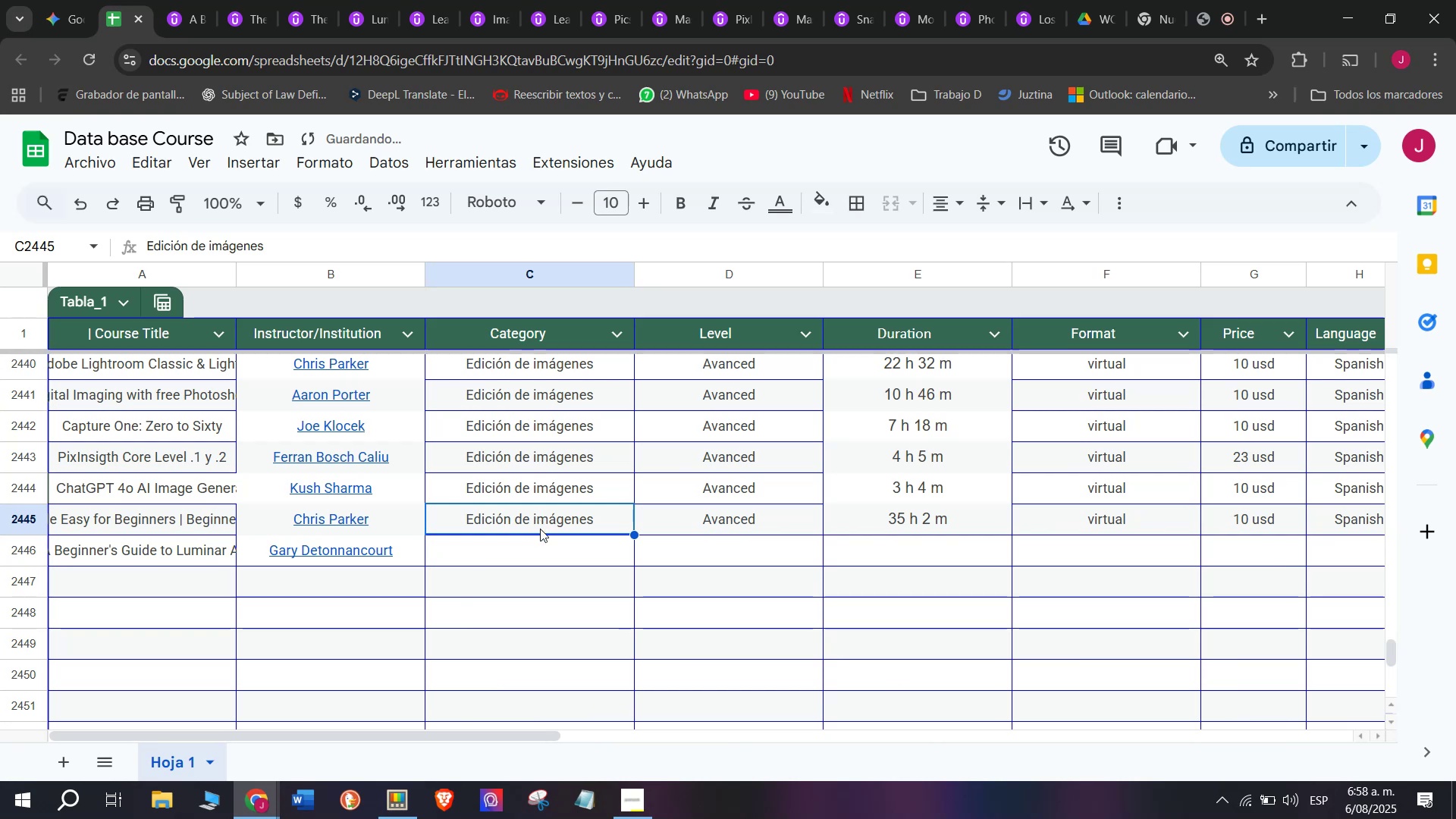 
key(Control+ControlLeft)
 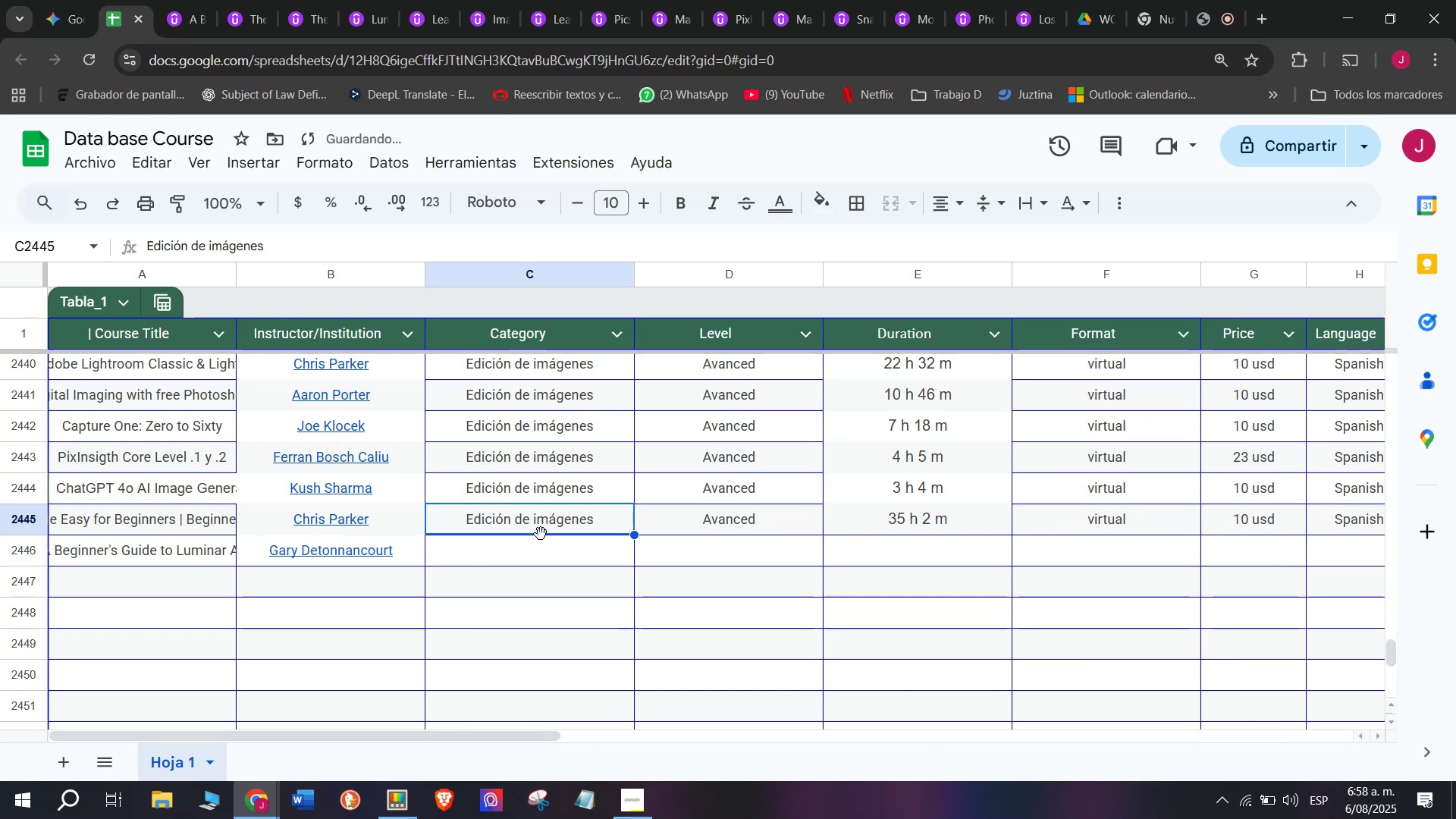 
key(Control+C)
 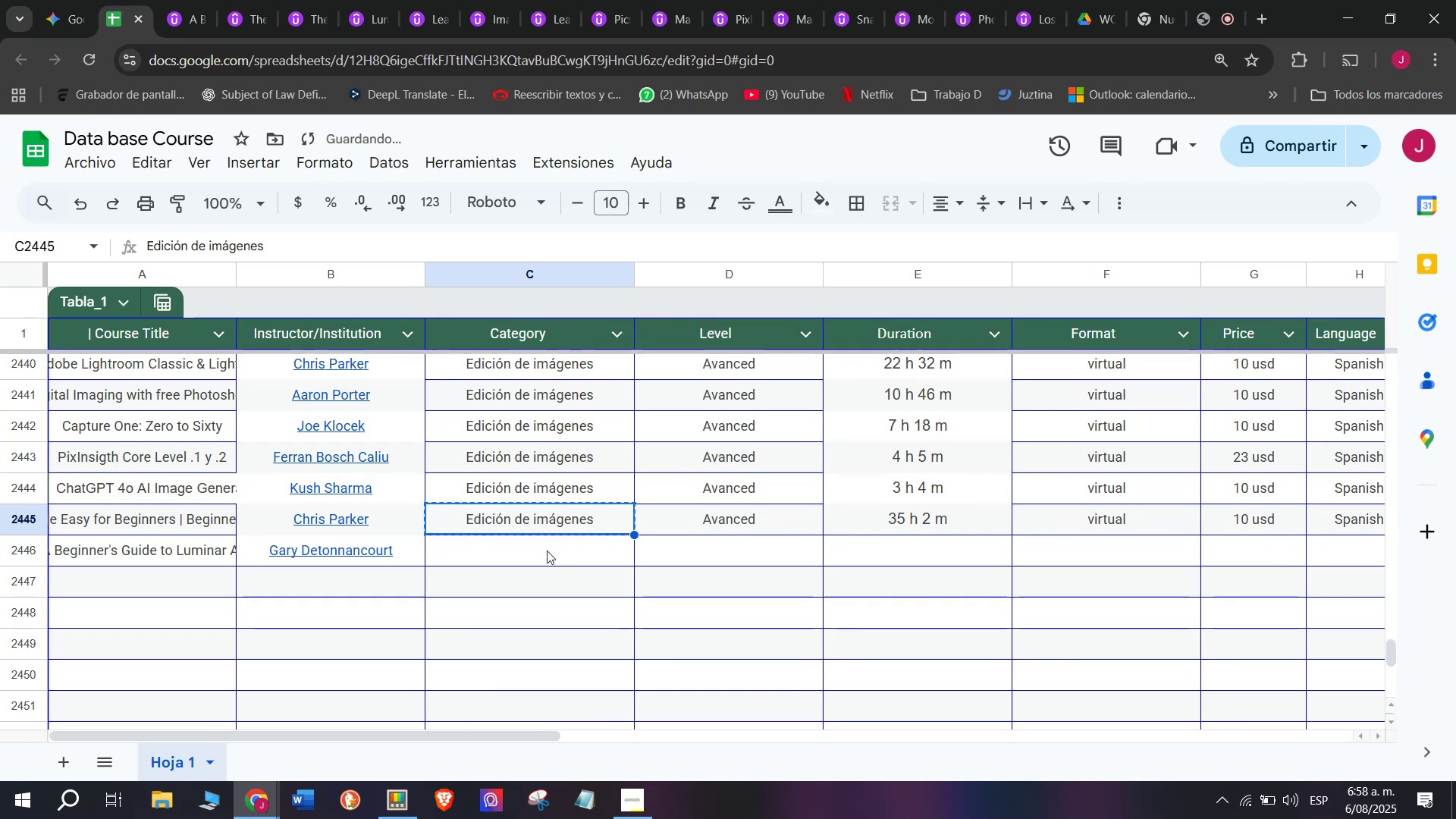 
left_click([547, 551])
 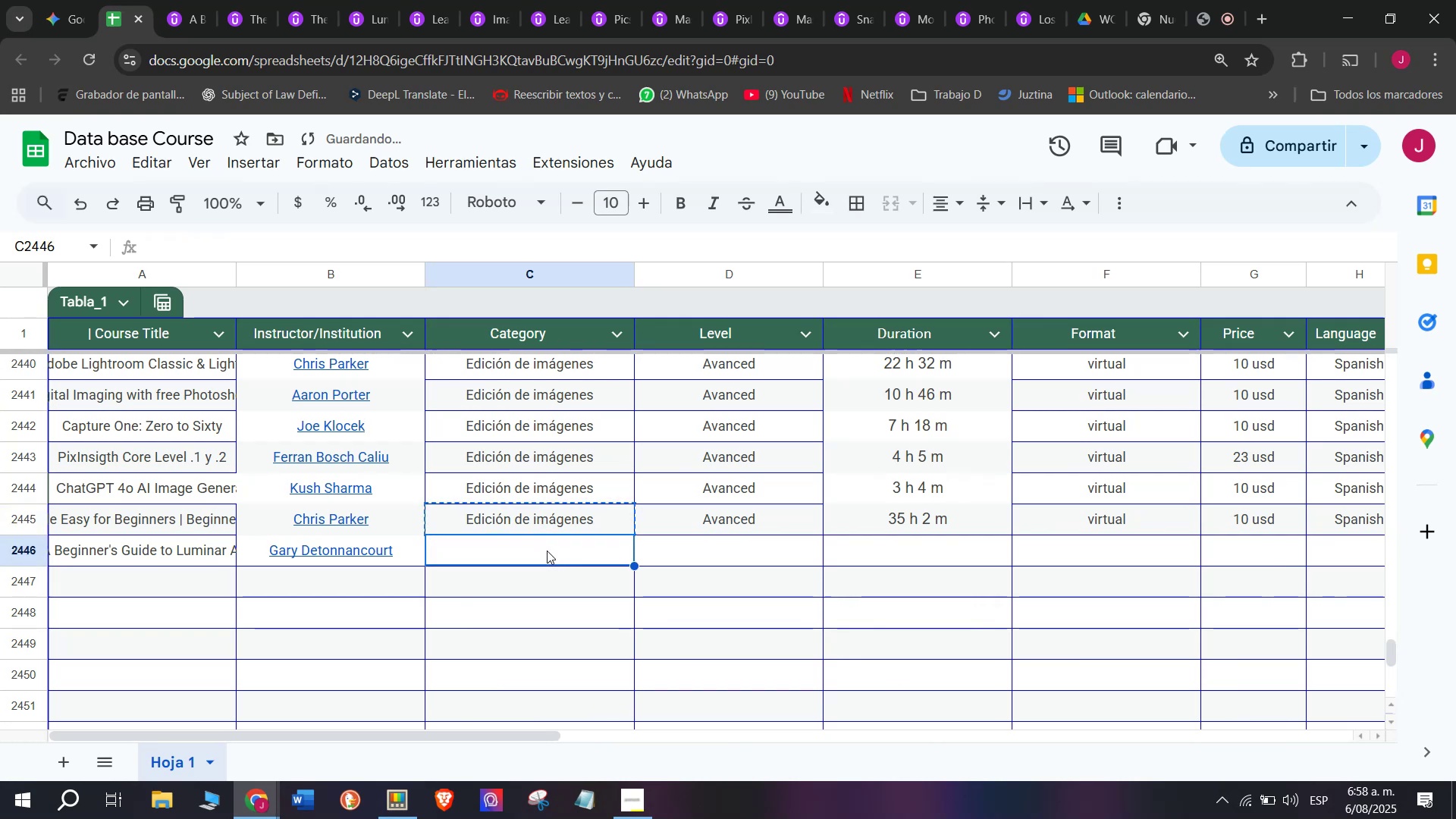 
key(Control+ControlLeft)
 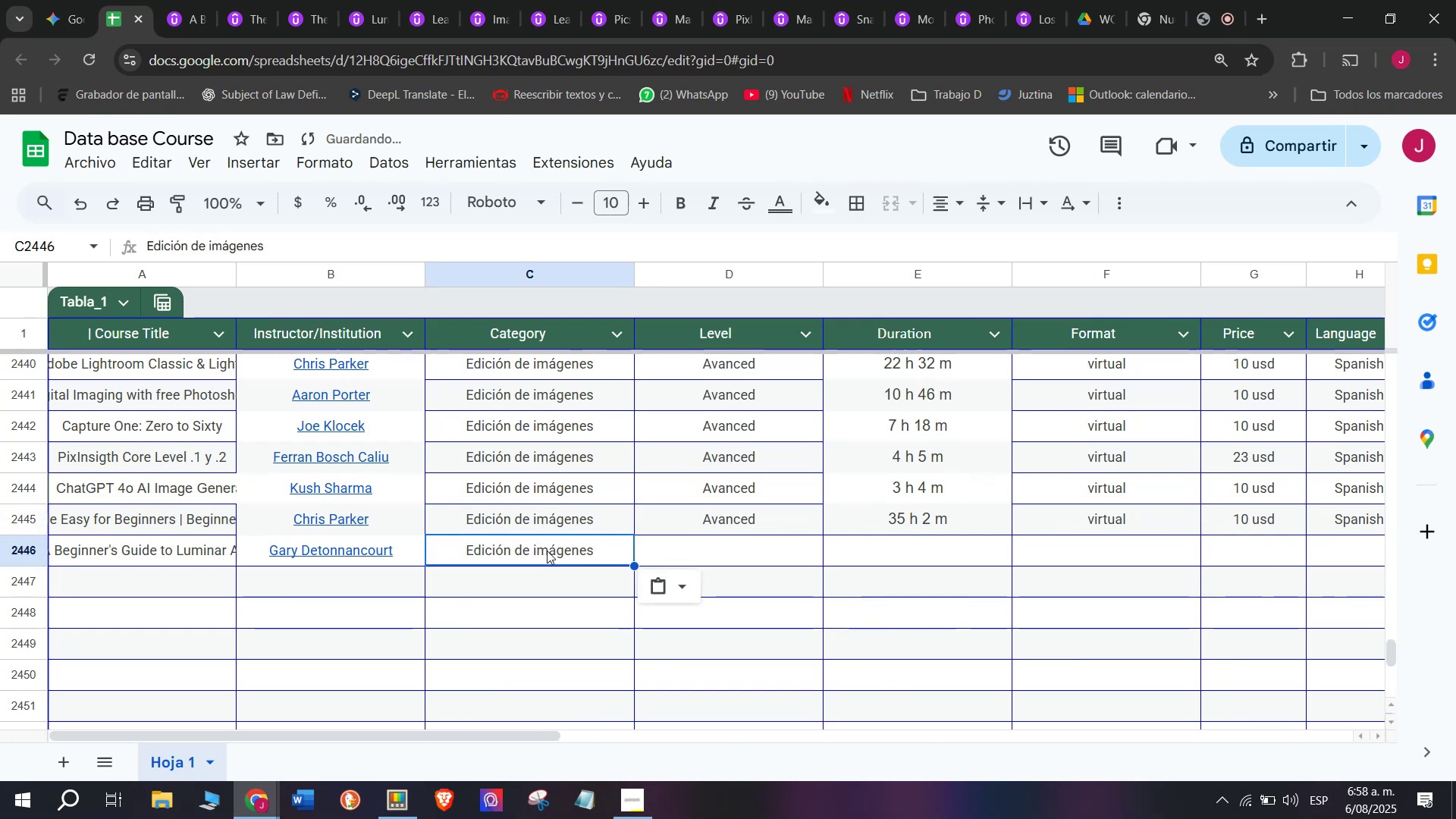 
key(Z)
 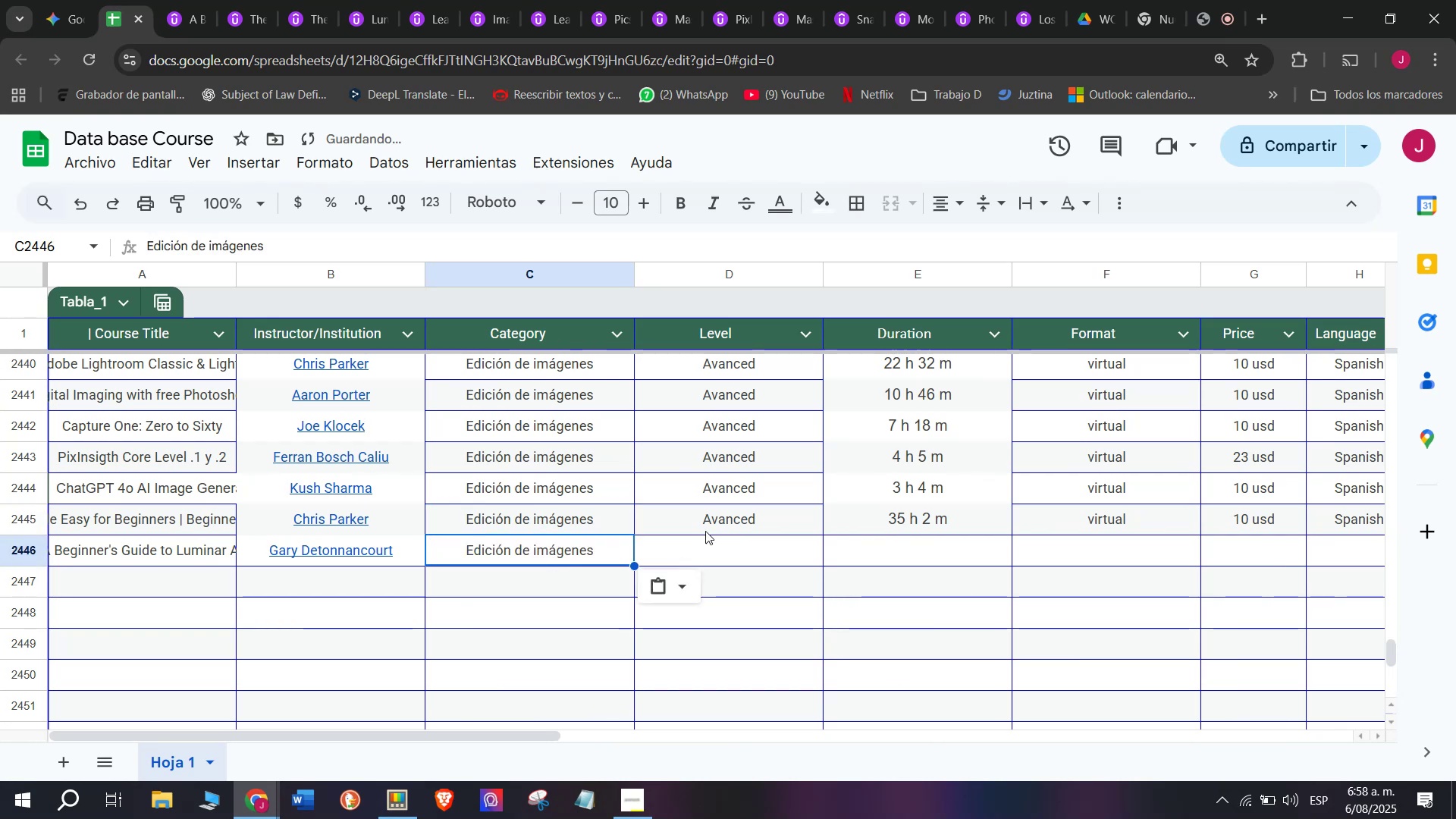 
key(Control+V)
 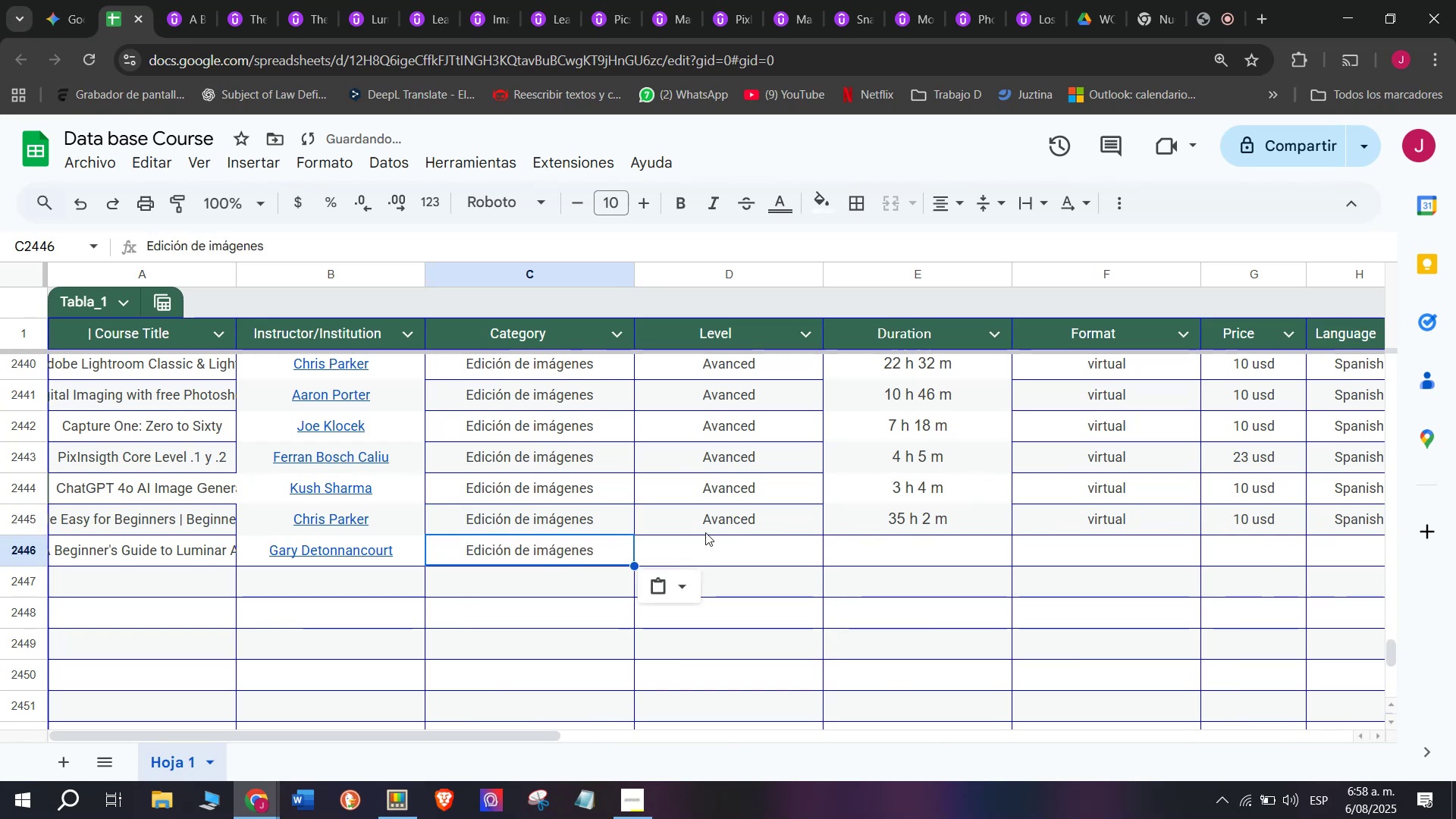 
left_click([705, 531])
 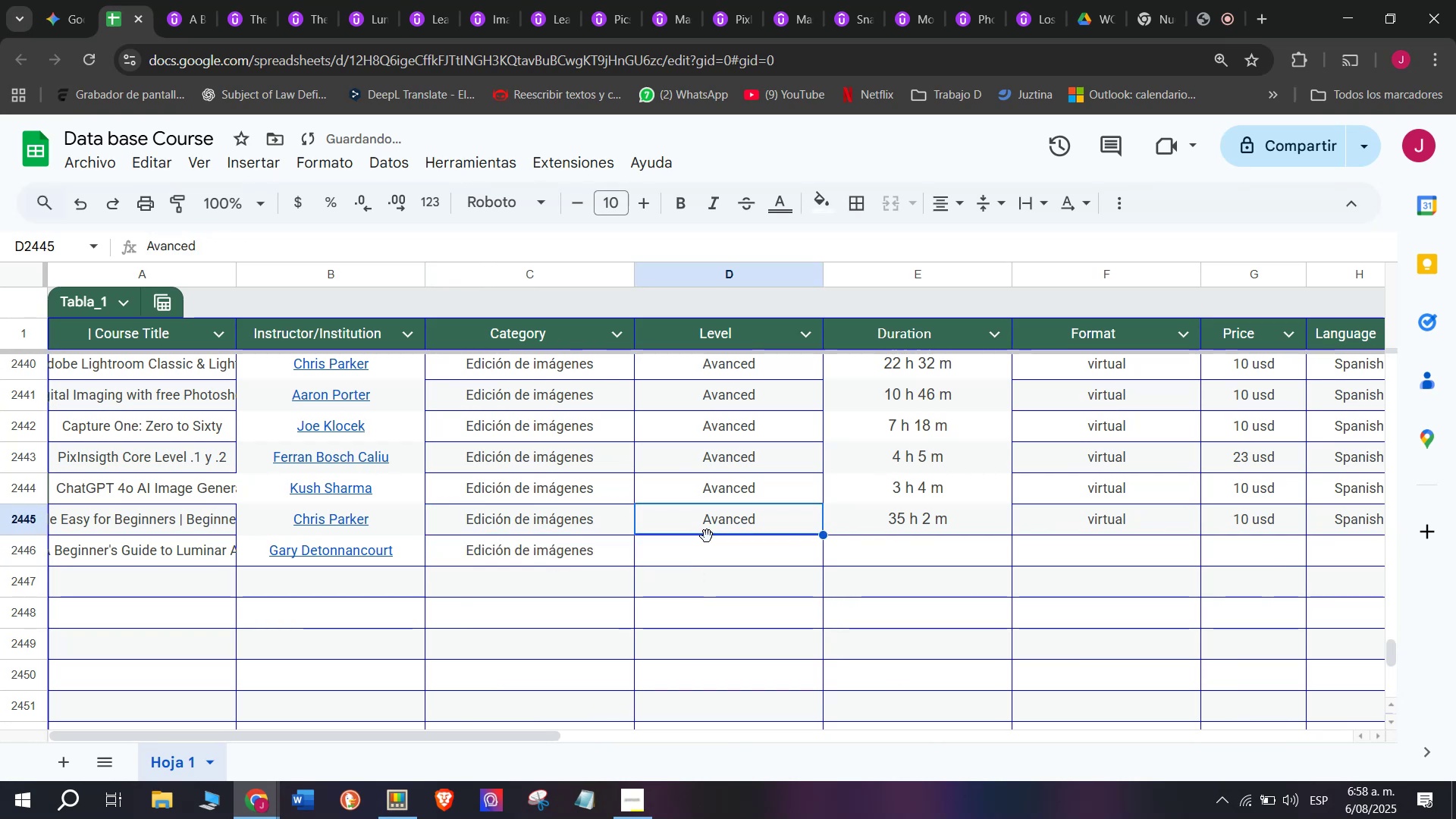 
key(Control+ControlLeft)
 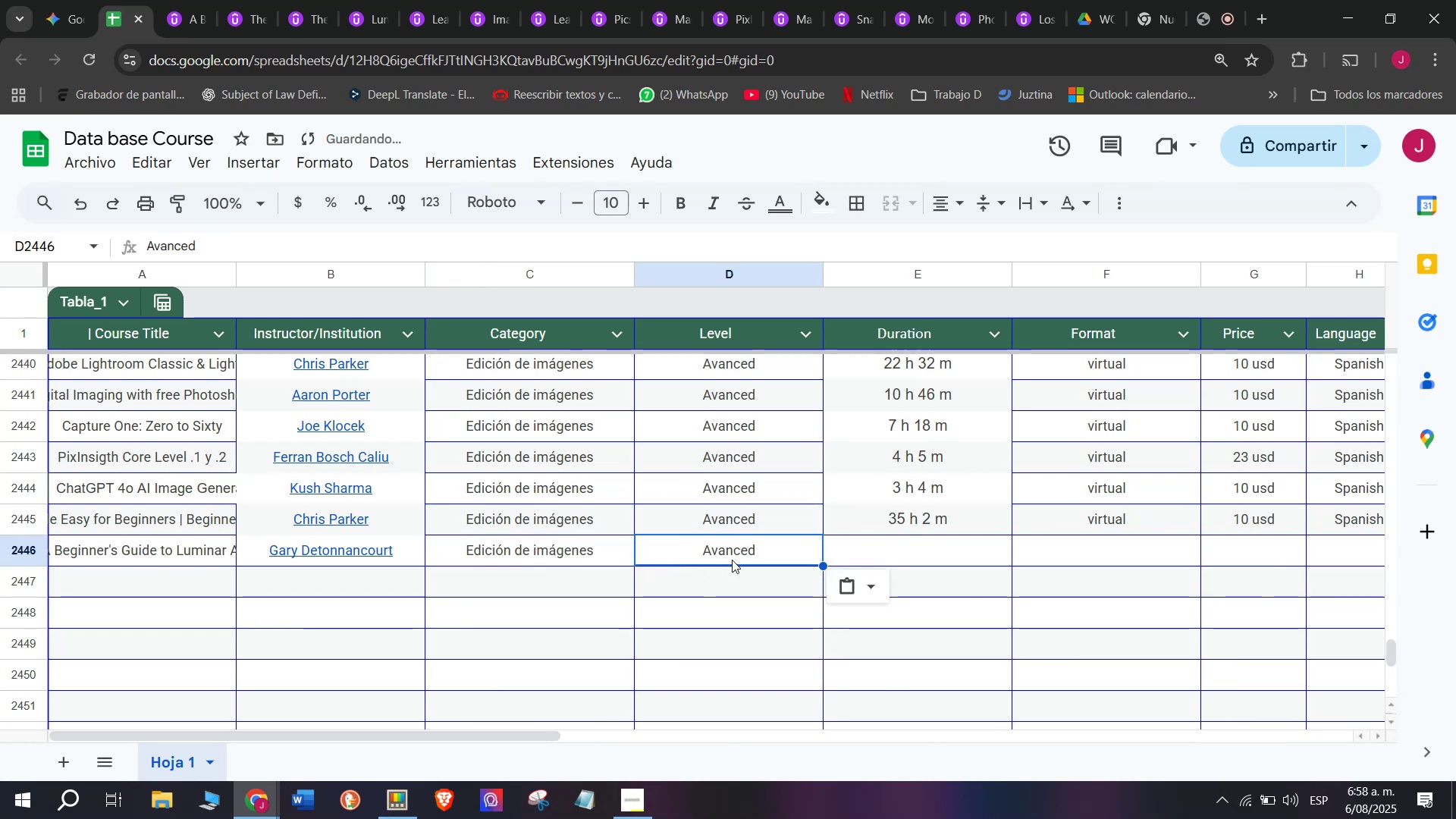 
key(Break)
 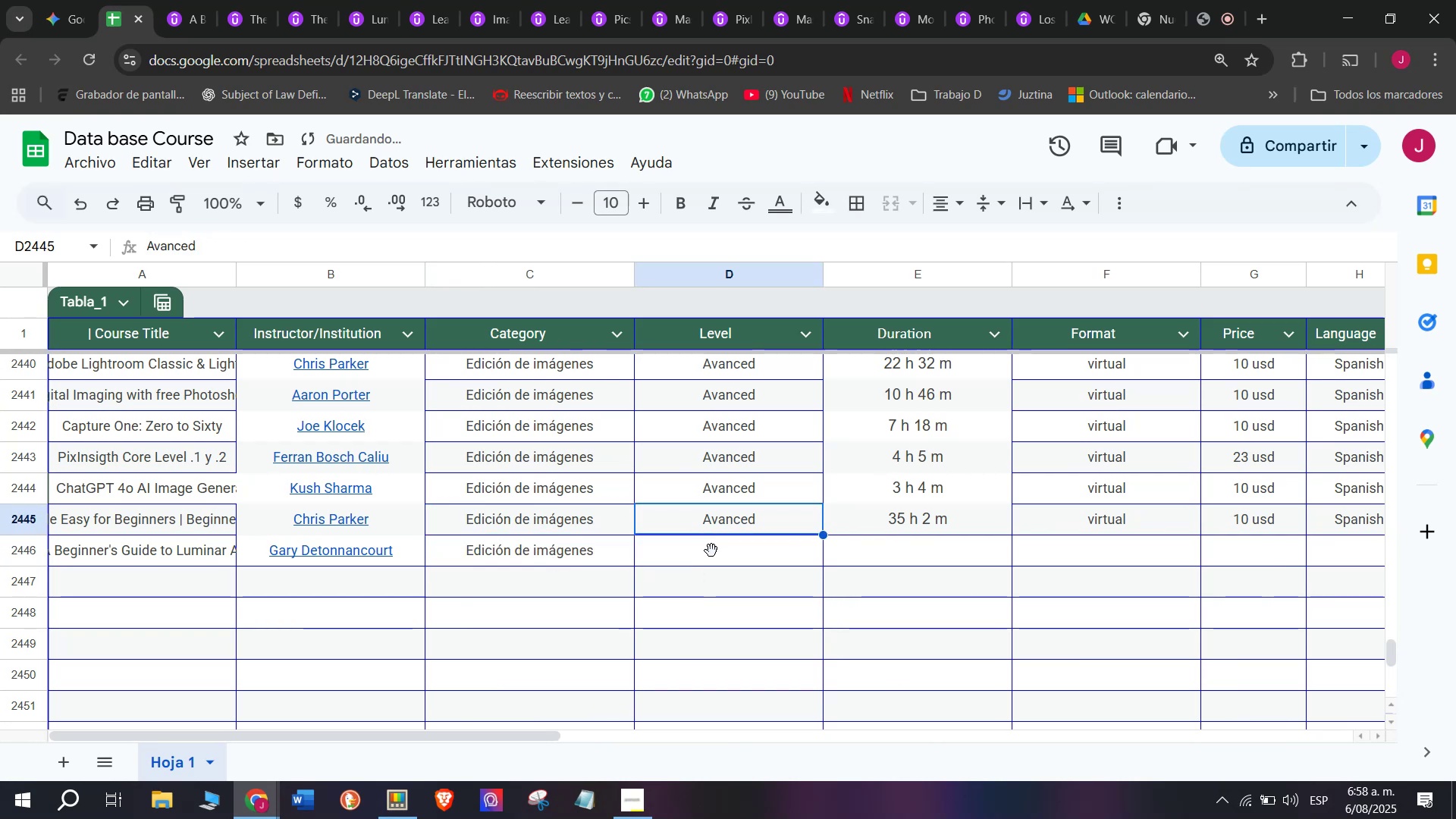 
key(Control+C)
 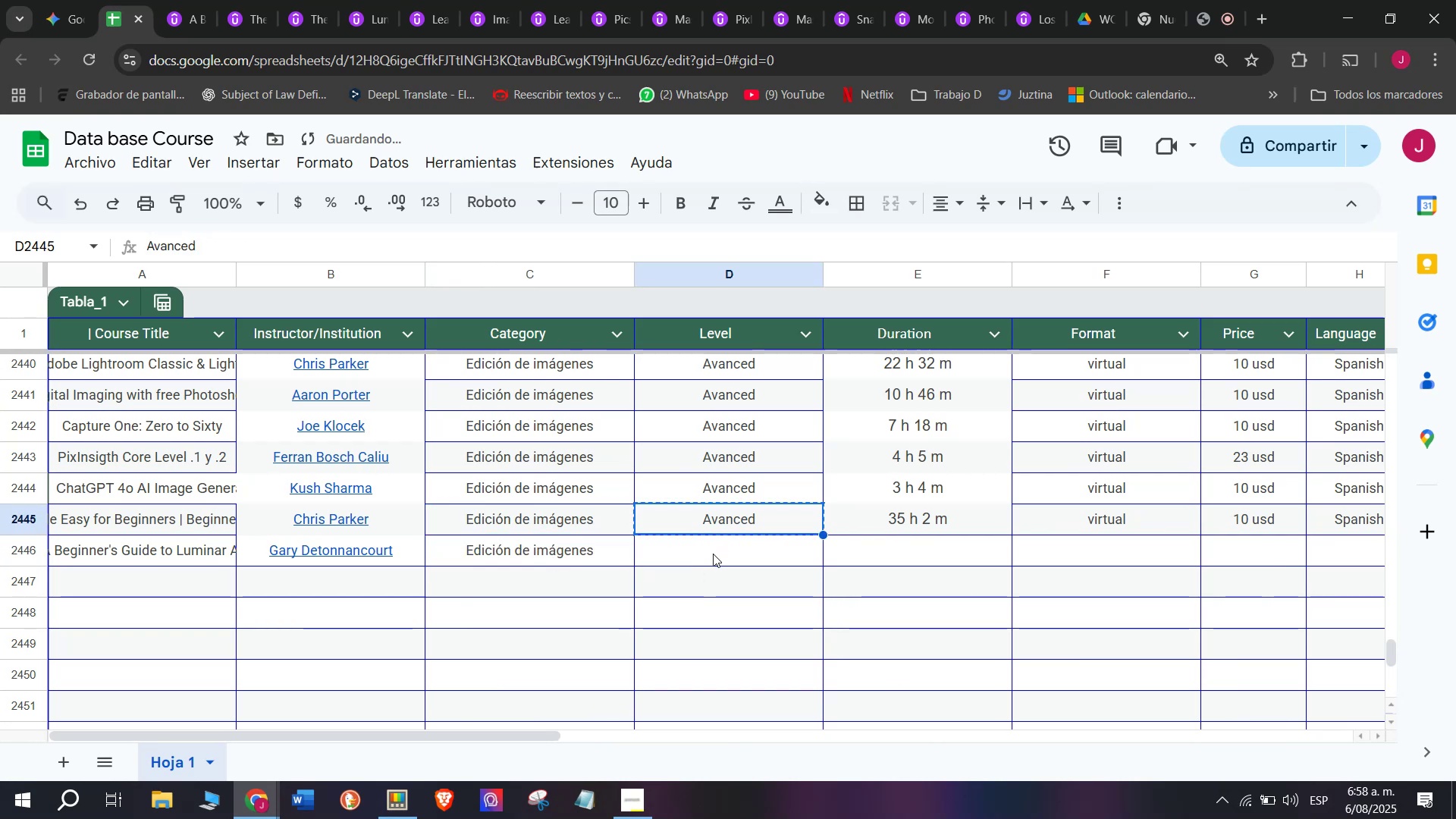 
double_click([713, 554])
 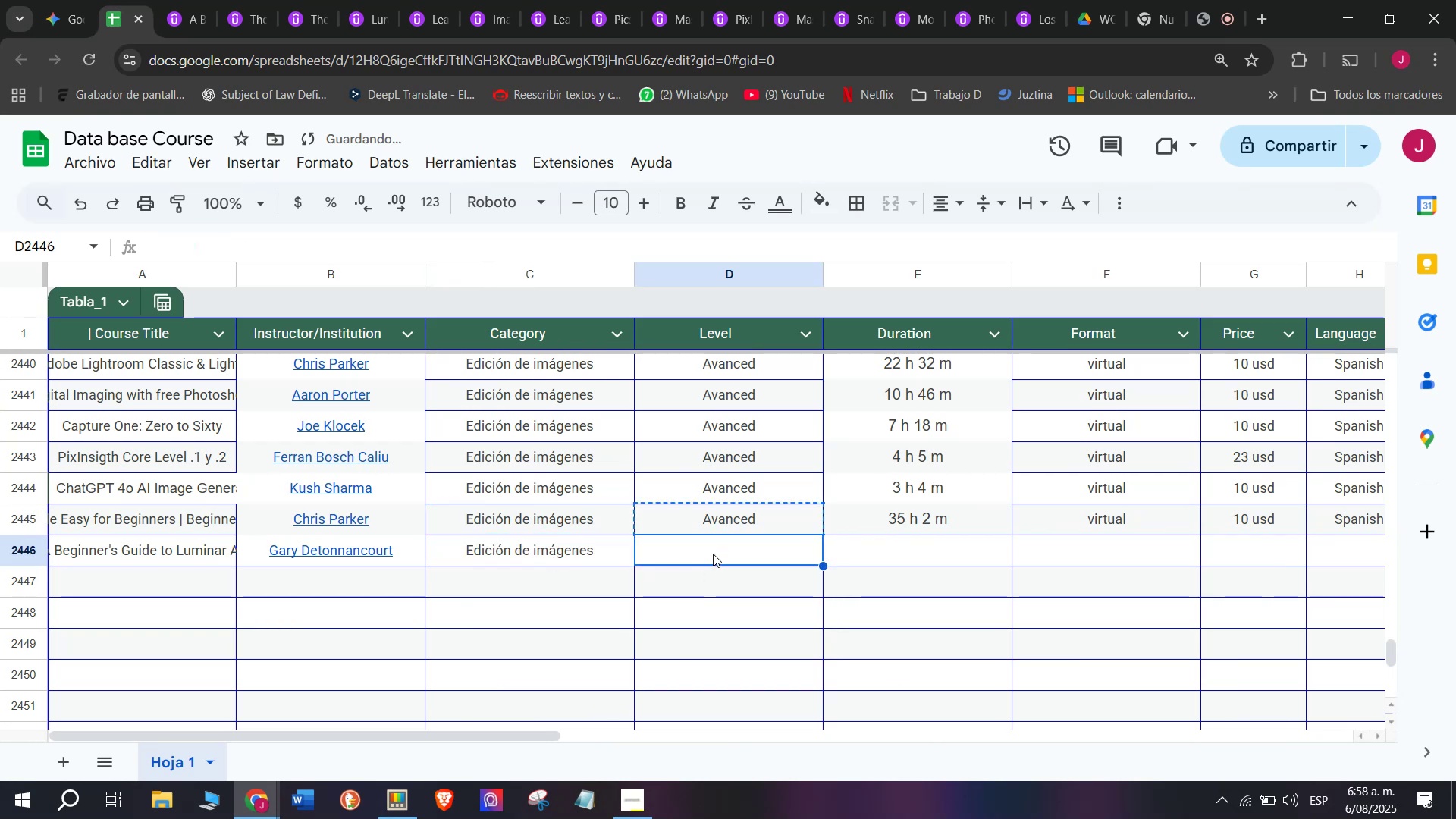 
key(Control+ControlLeft)
 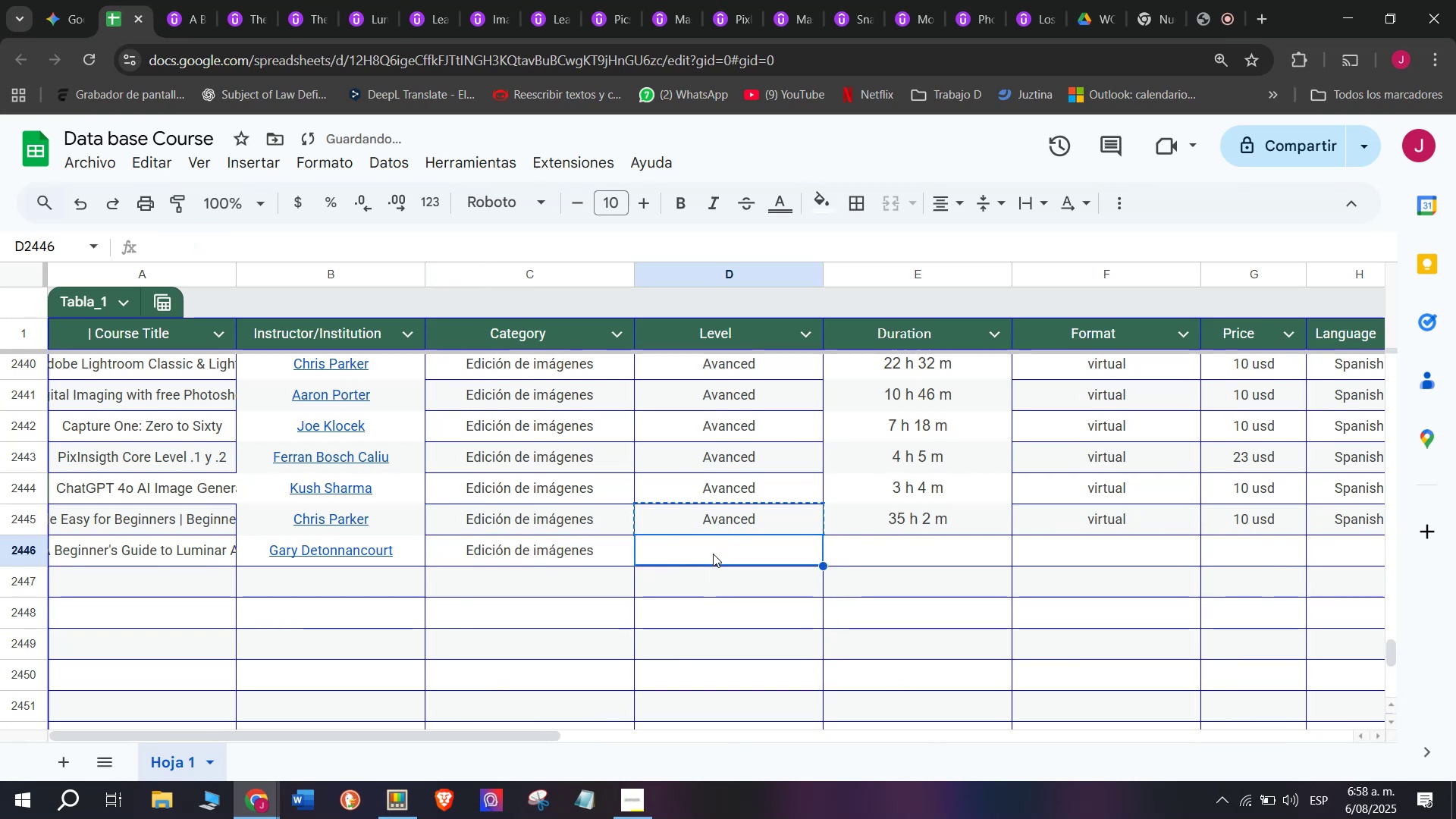 
key(Z)
 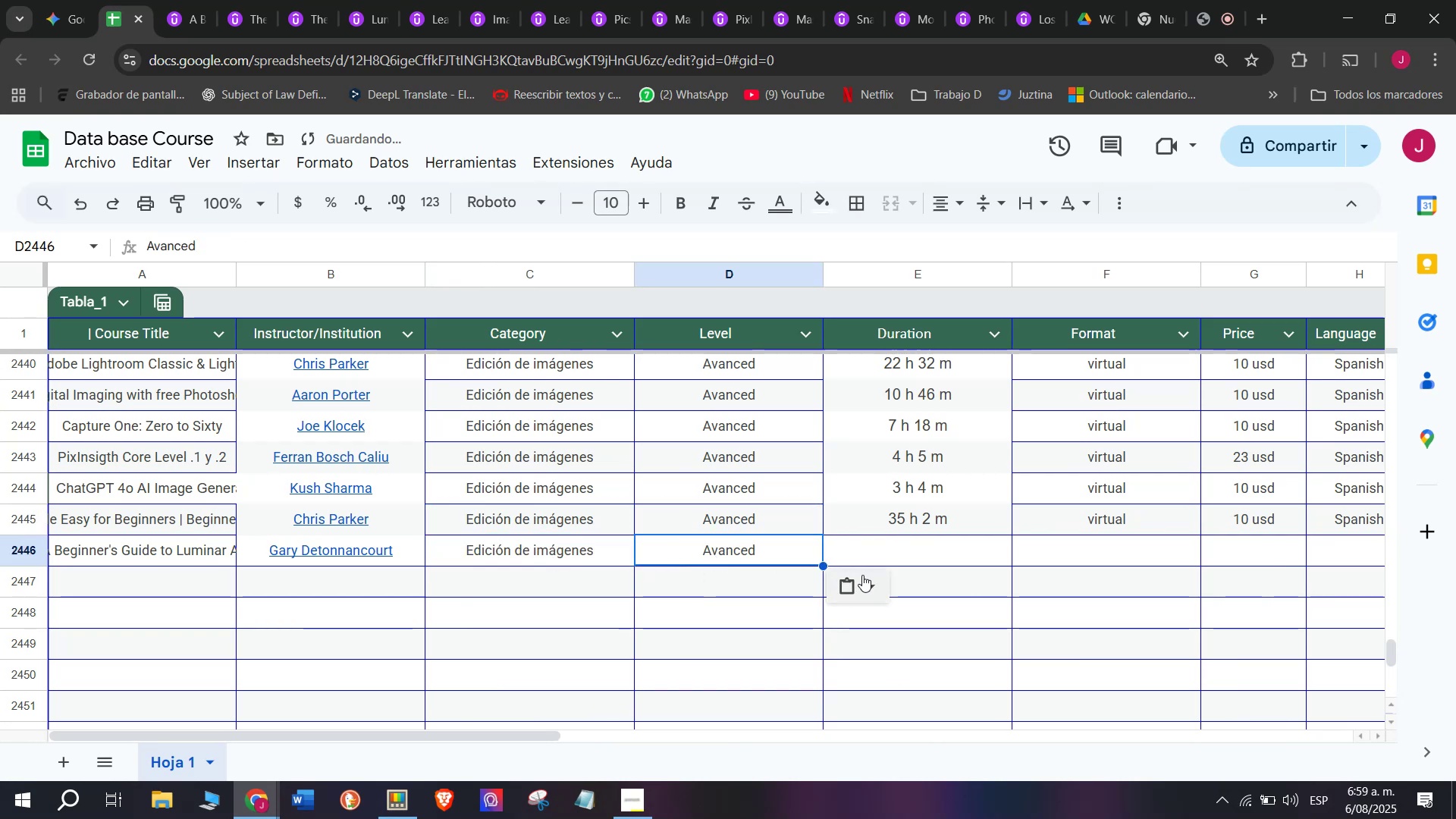 
key(Control+V)
 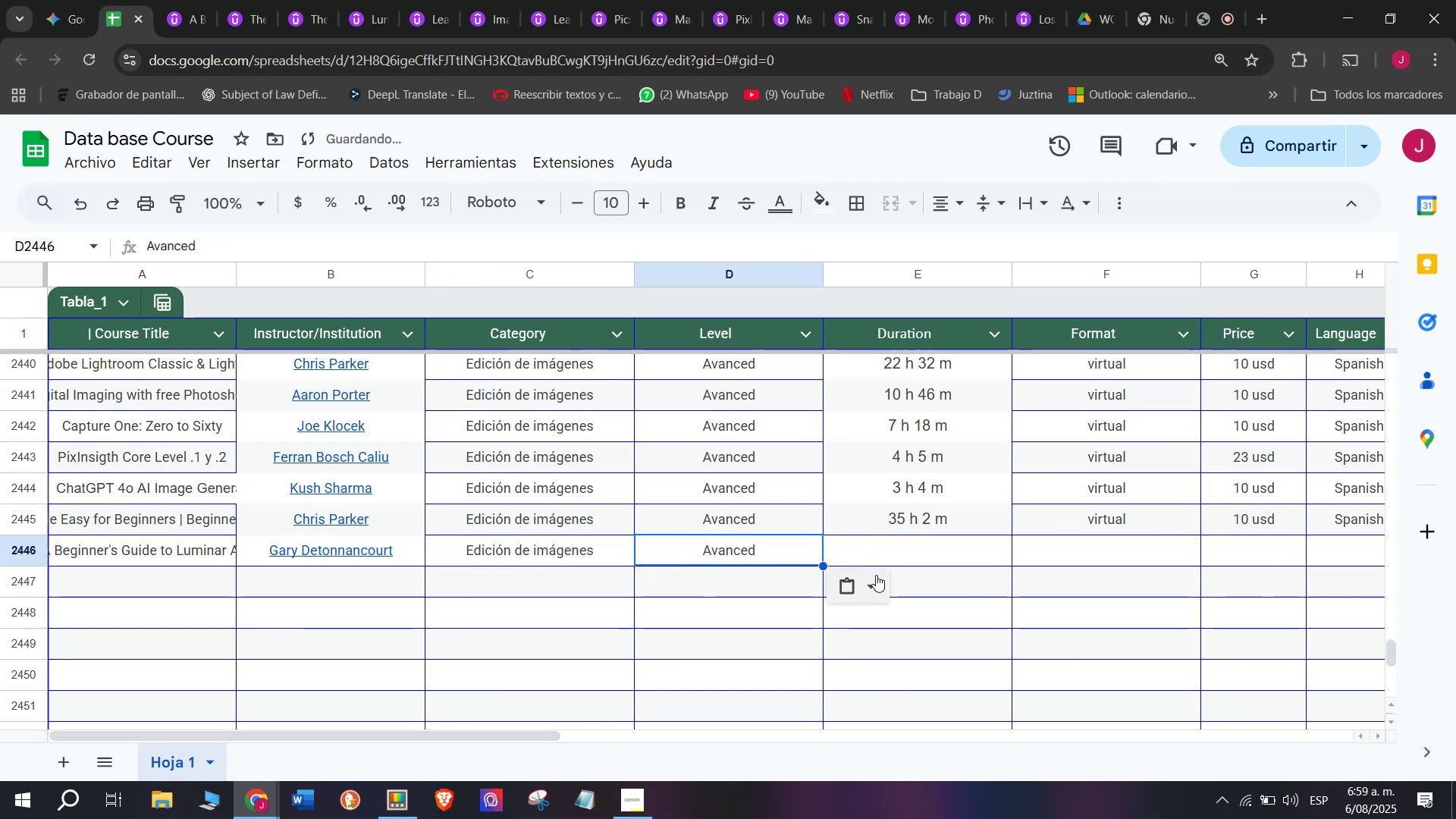 
left_click([880, 575])
 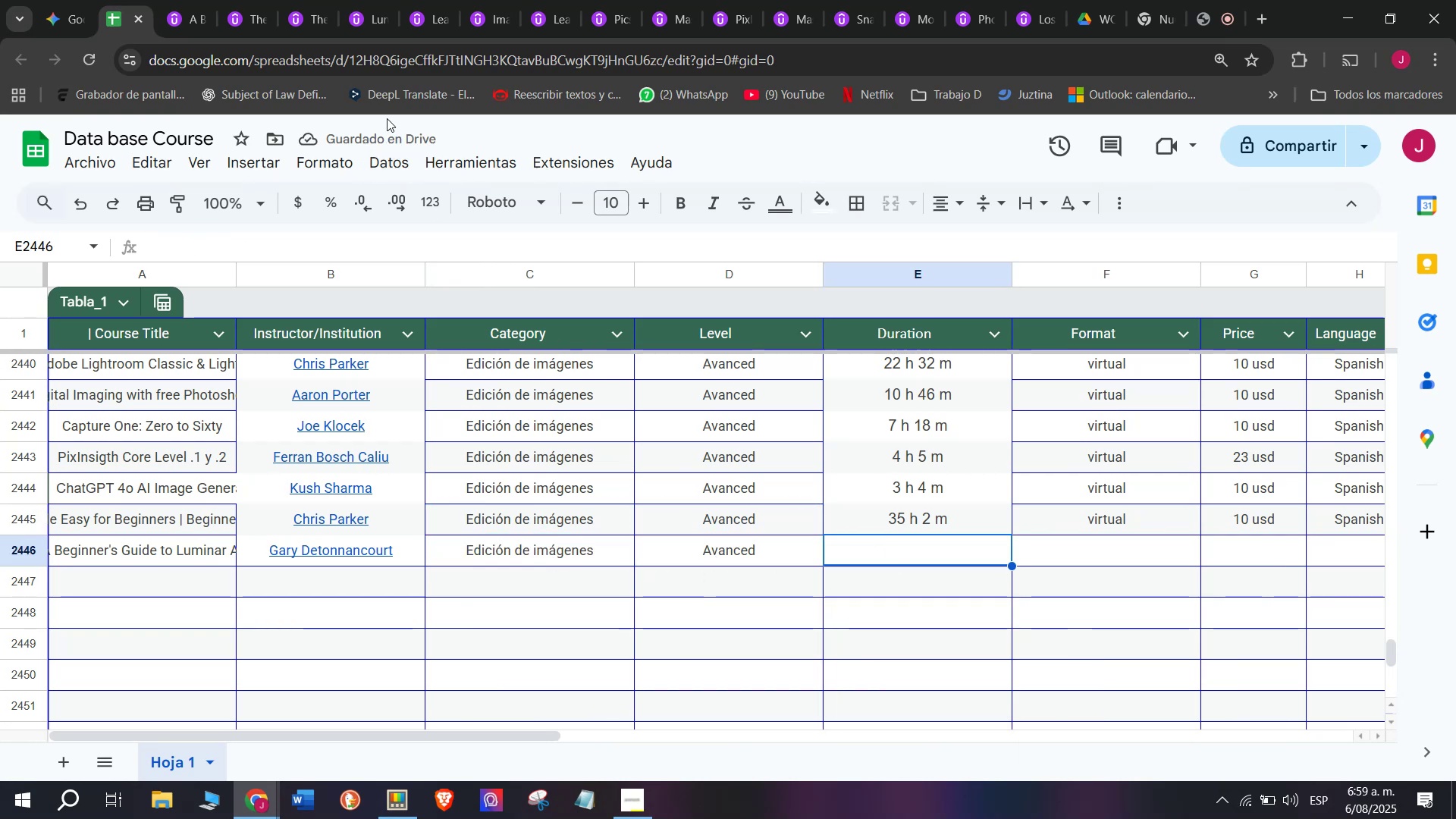 
left_click([191, 0])
 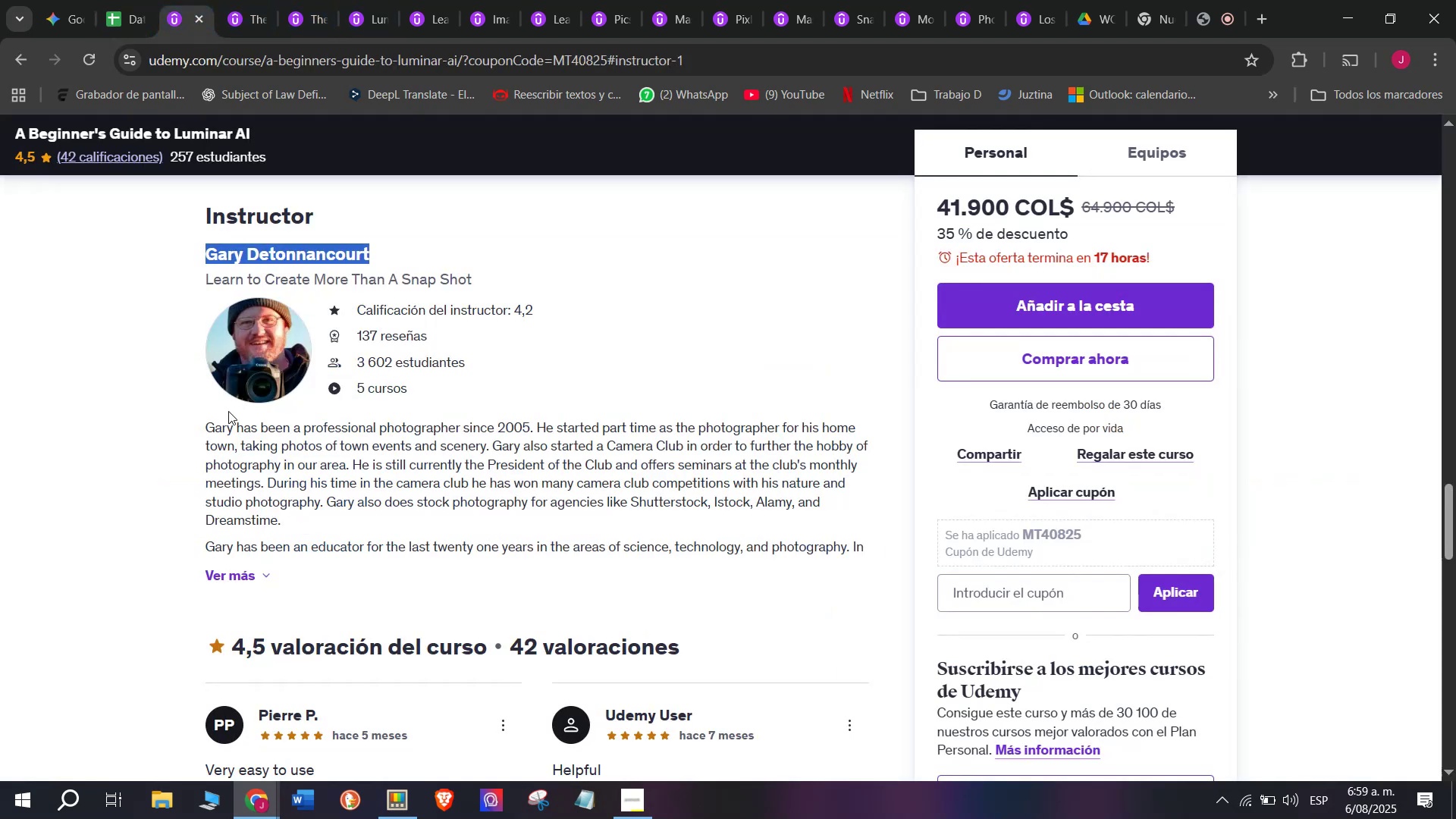 
scroll: coordinate [410, 623], scroll_direction: up, amount: 9.0
 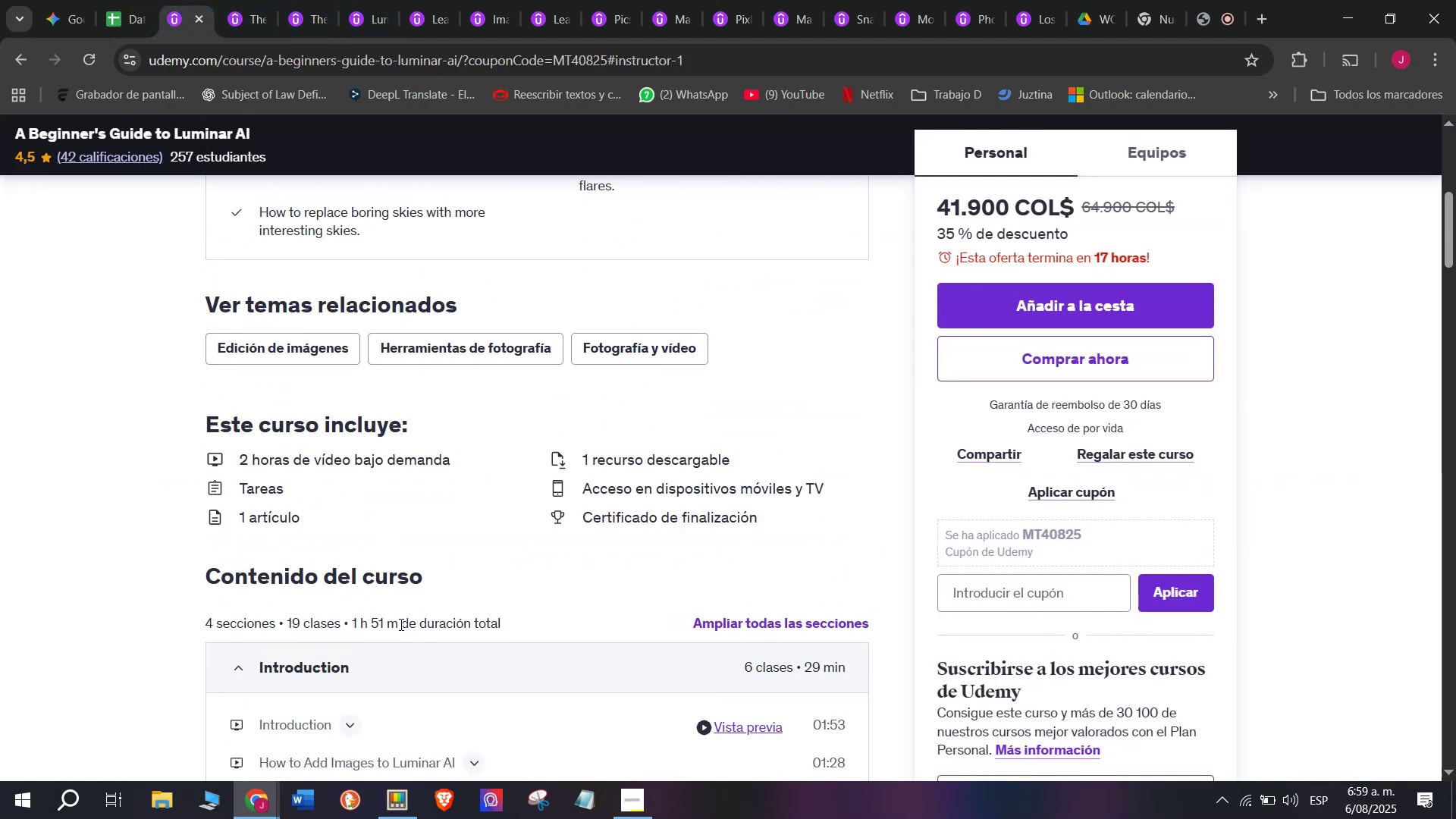 
left_click_drag(start_coordinate=[394, 624], to_coordinate=[352, 623])
 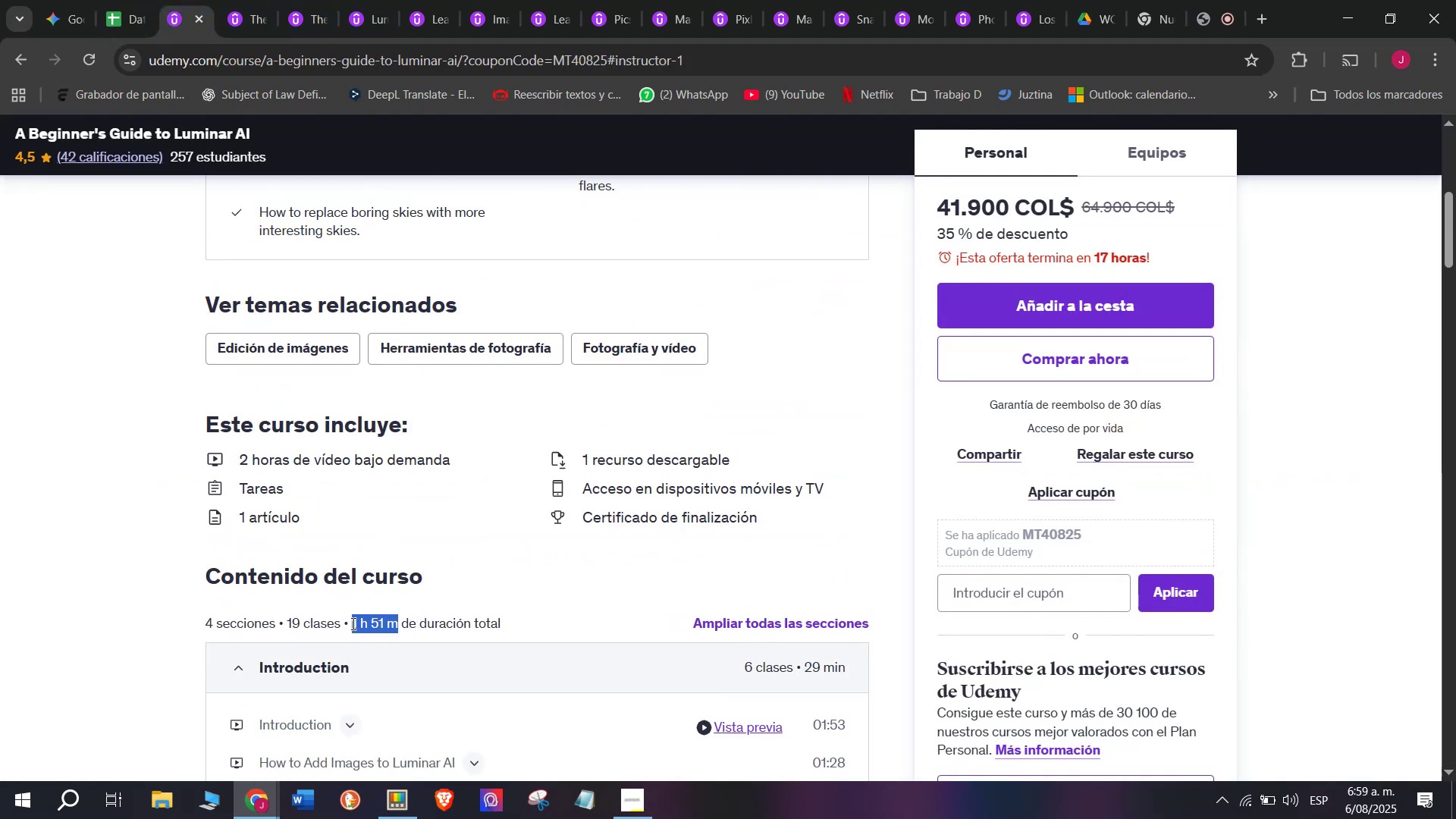 
key(Control+ControlLeft)
 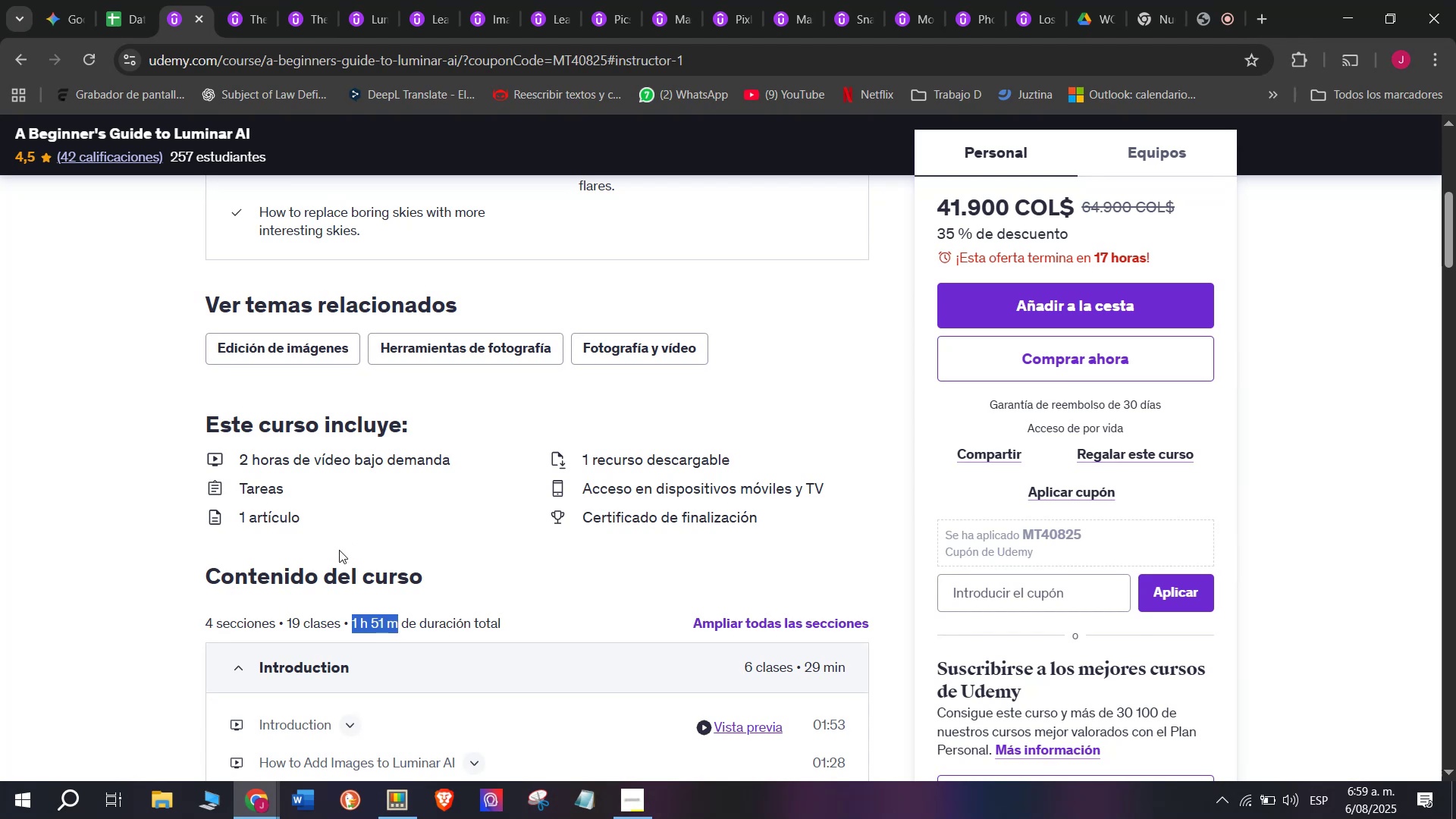 
key(Break)
 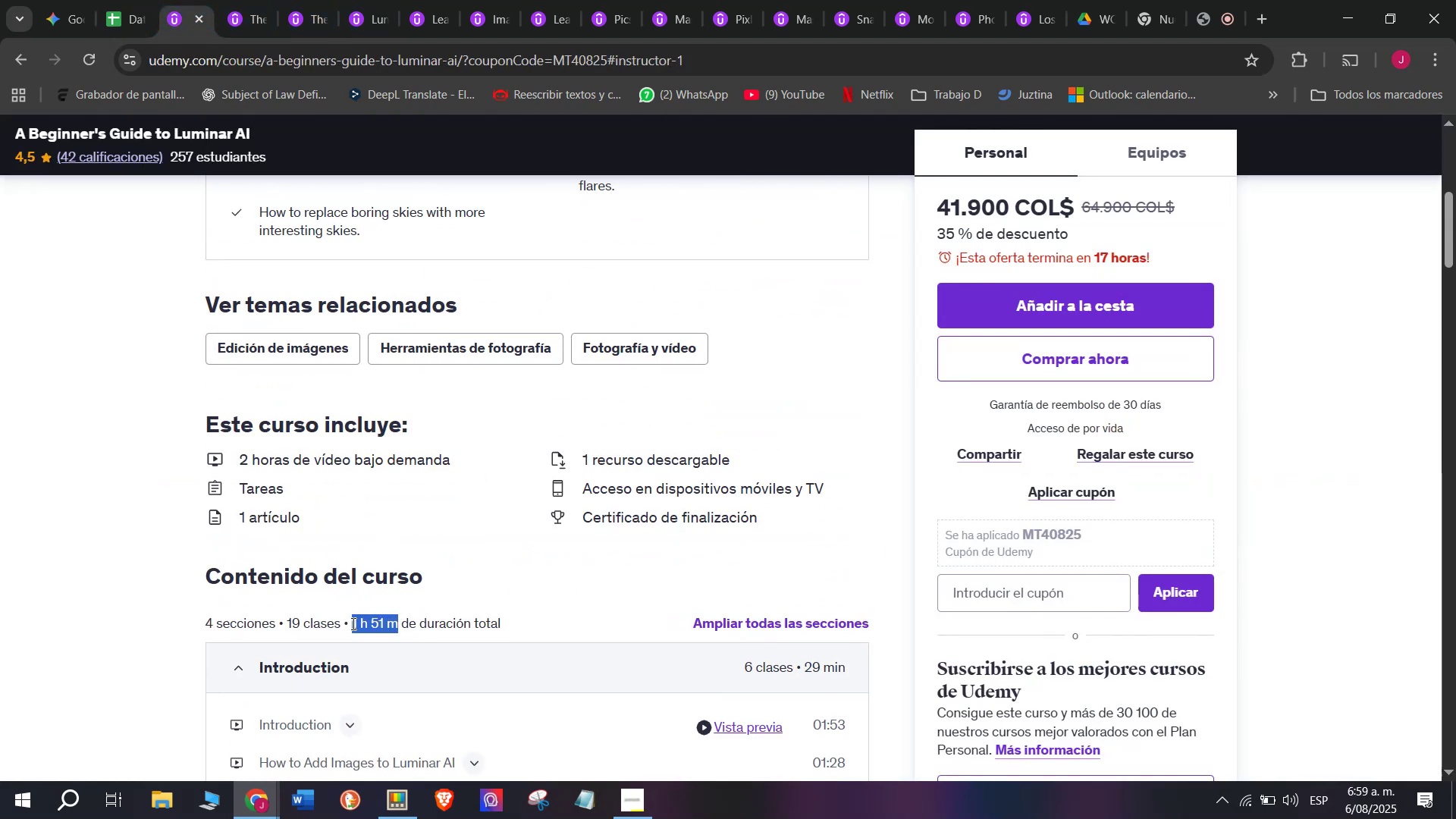 
key(Control+C)
 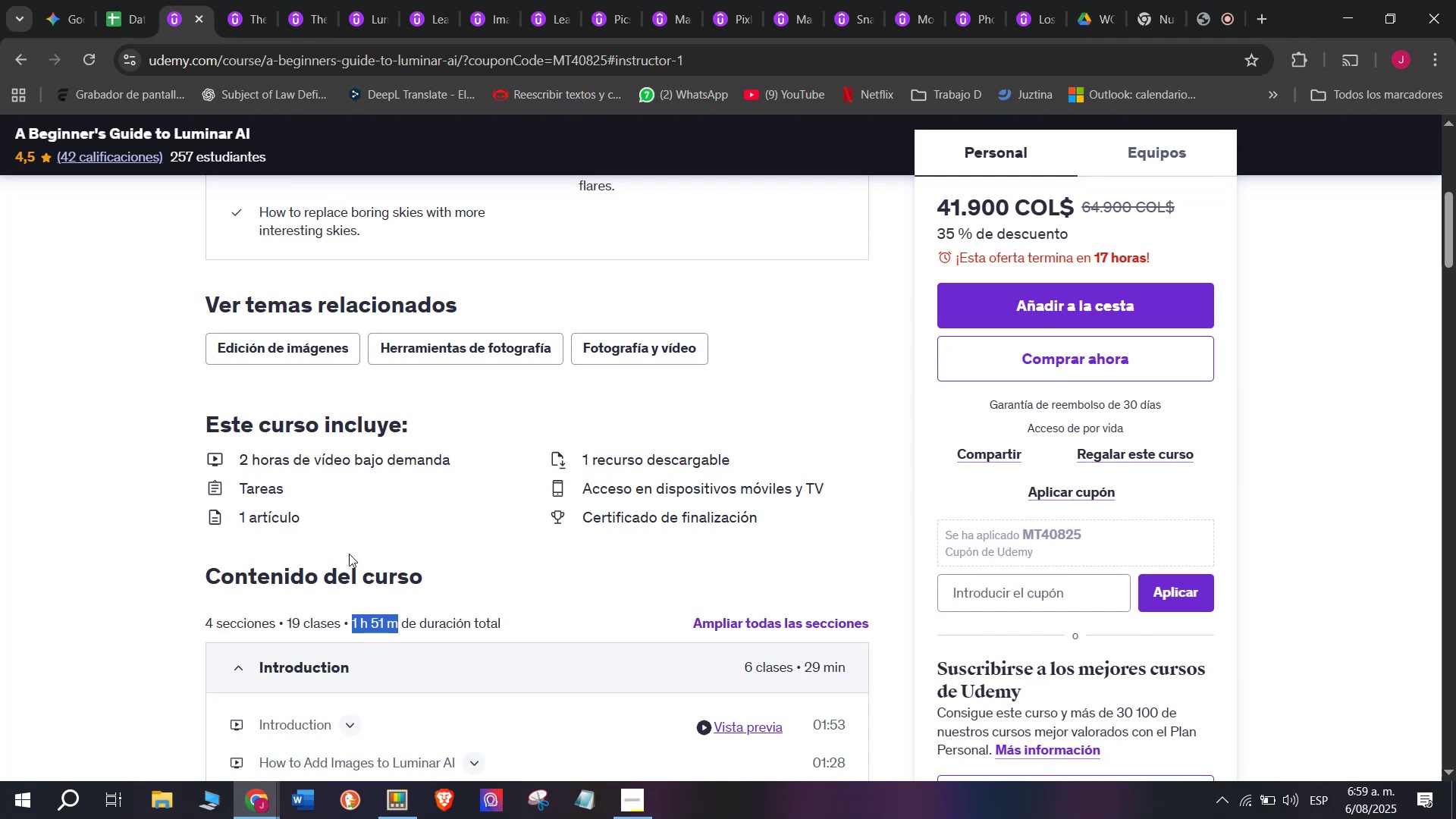 
key(Break)
 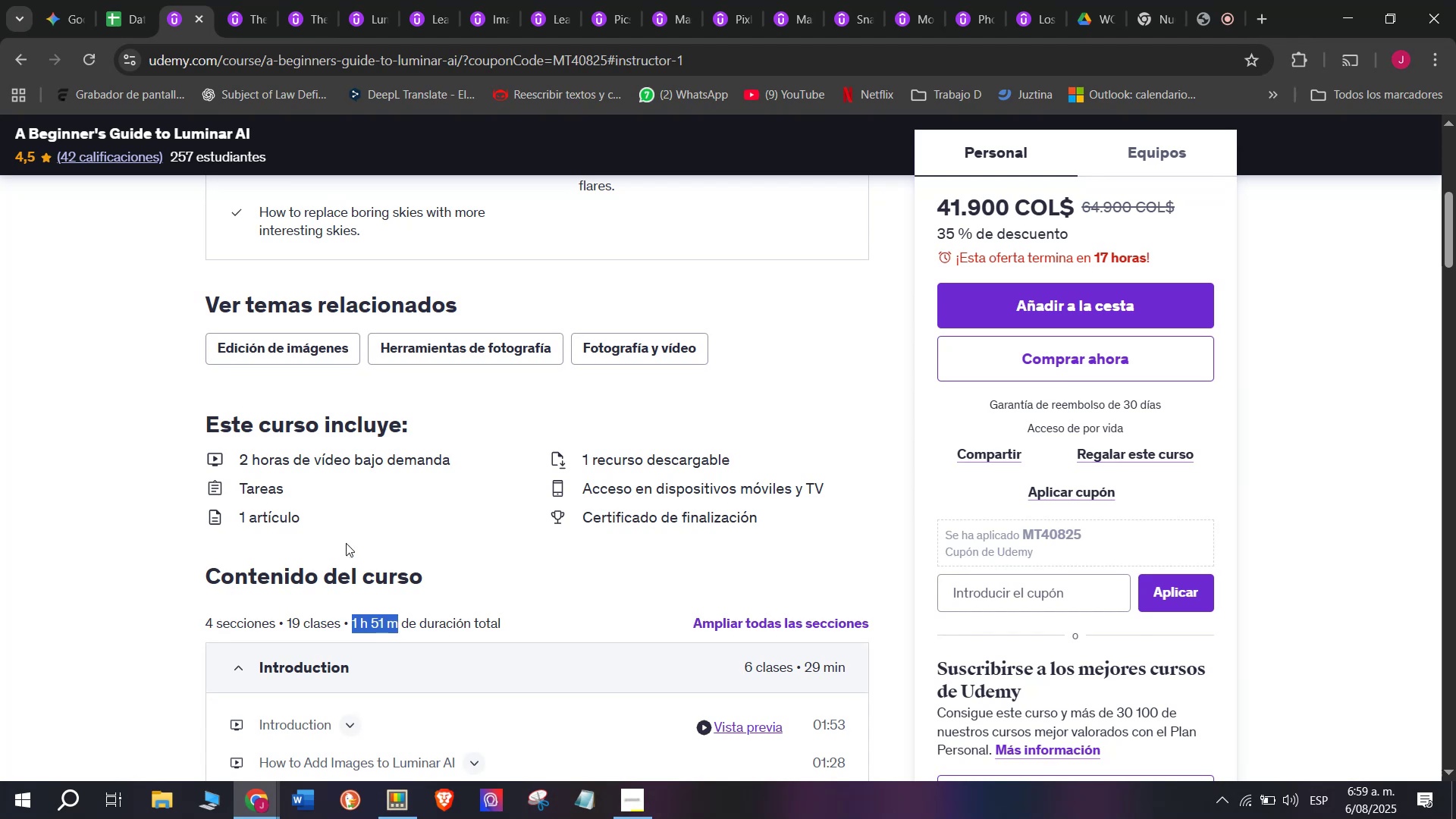 
key(Control+ControlLeft)
 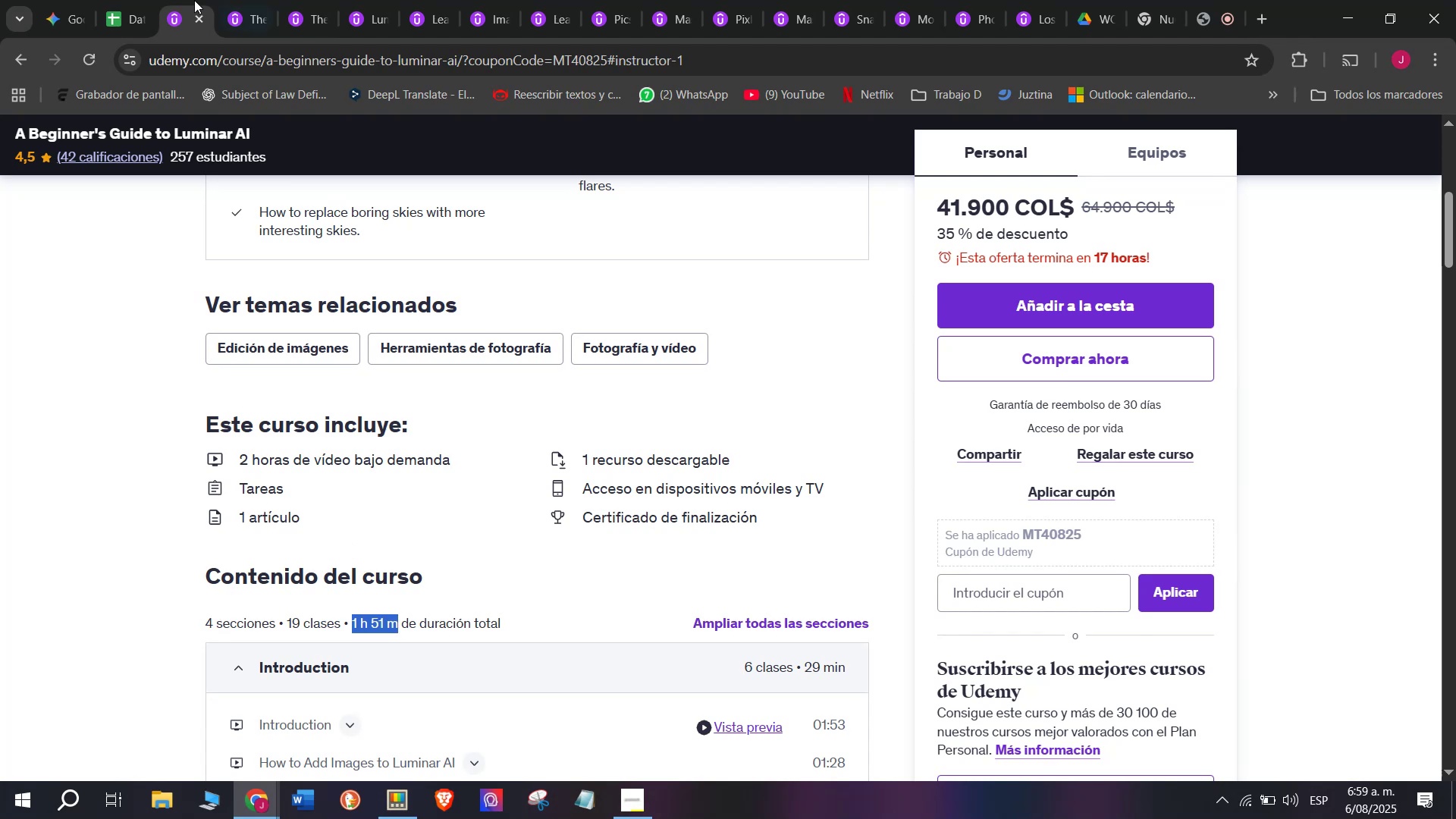 
key(Control+C)
 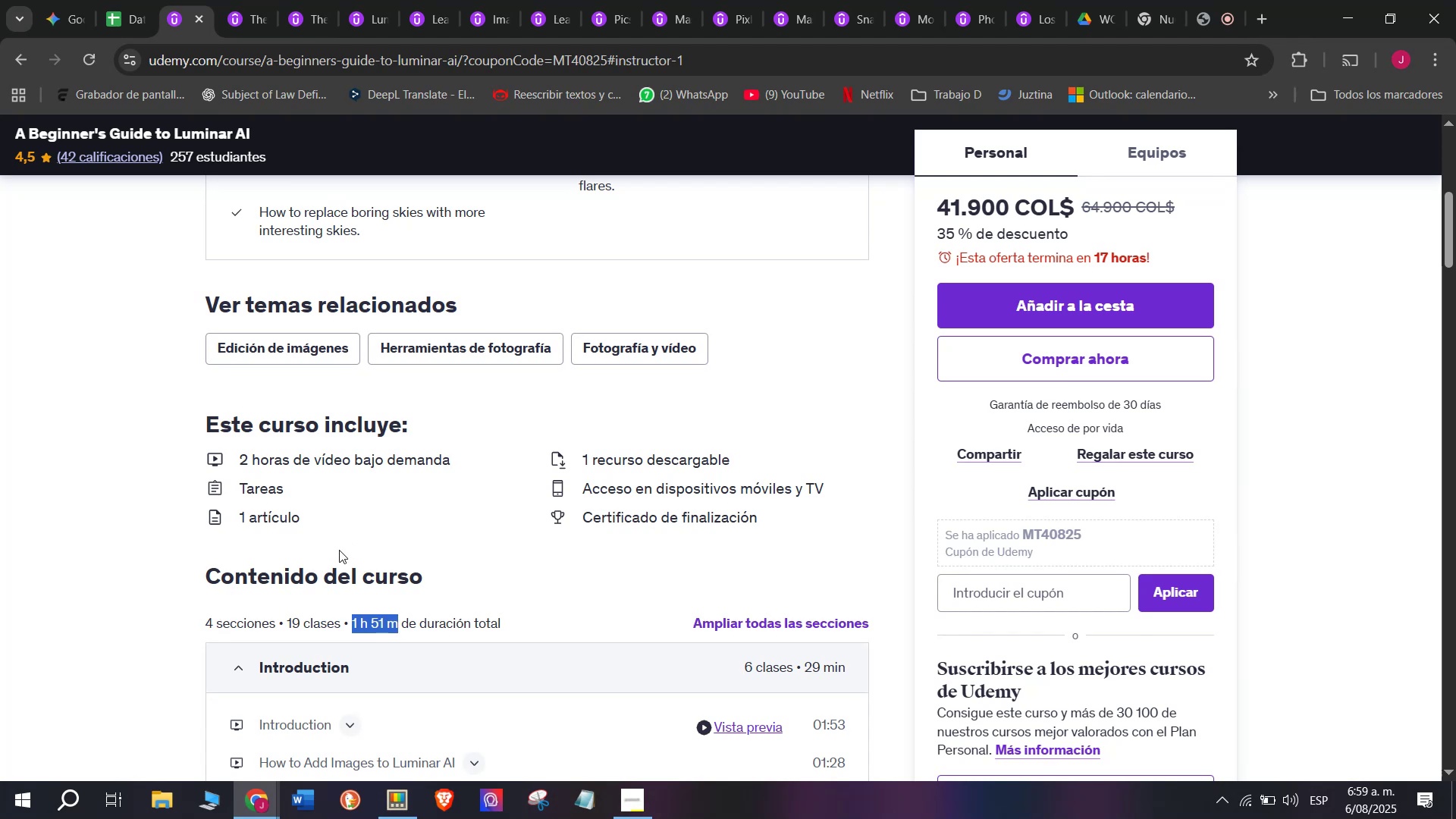 
key(Break)
 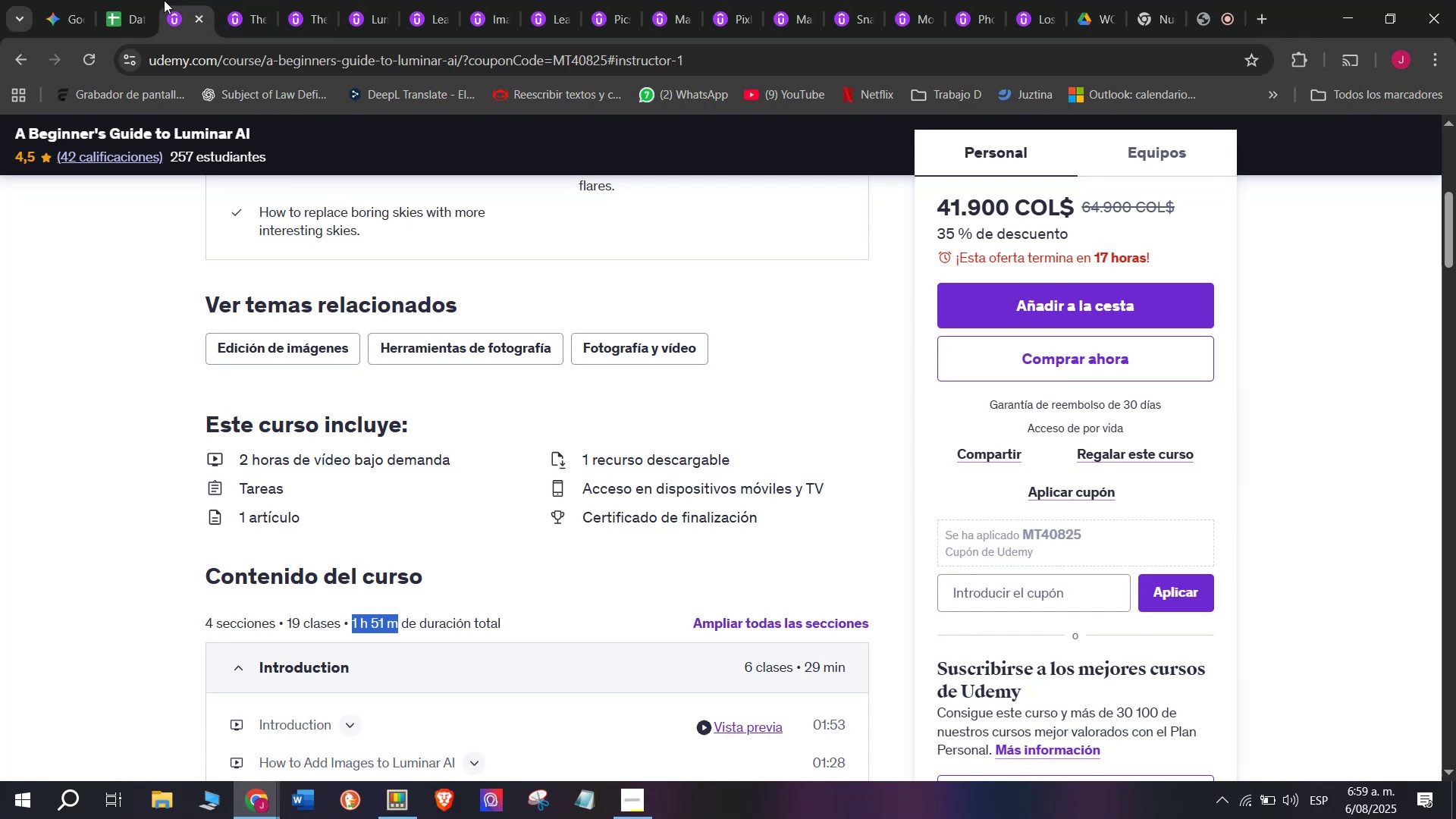 
key(Control+ControlLeft)
 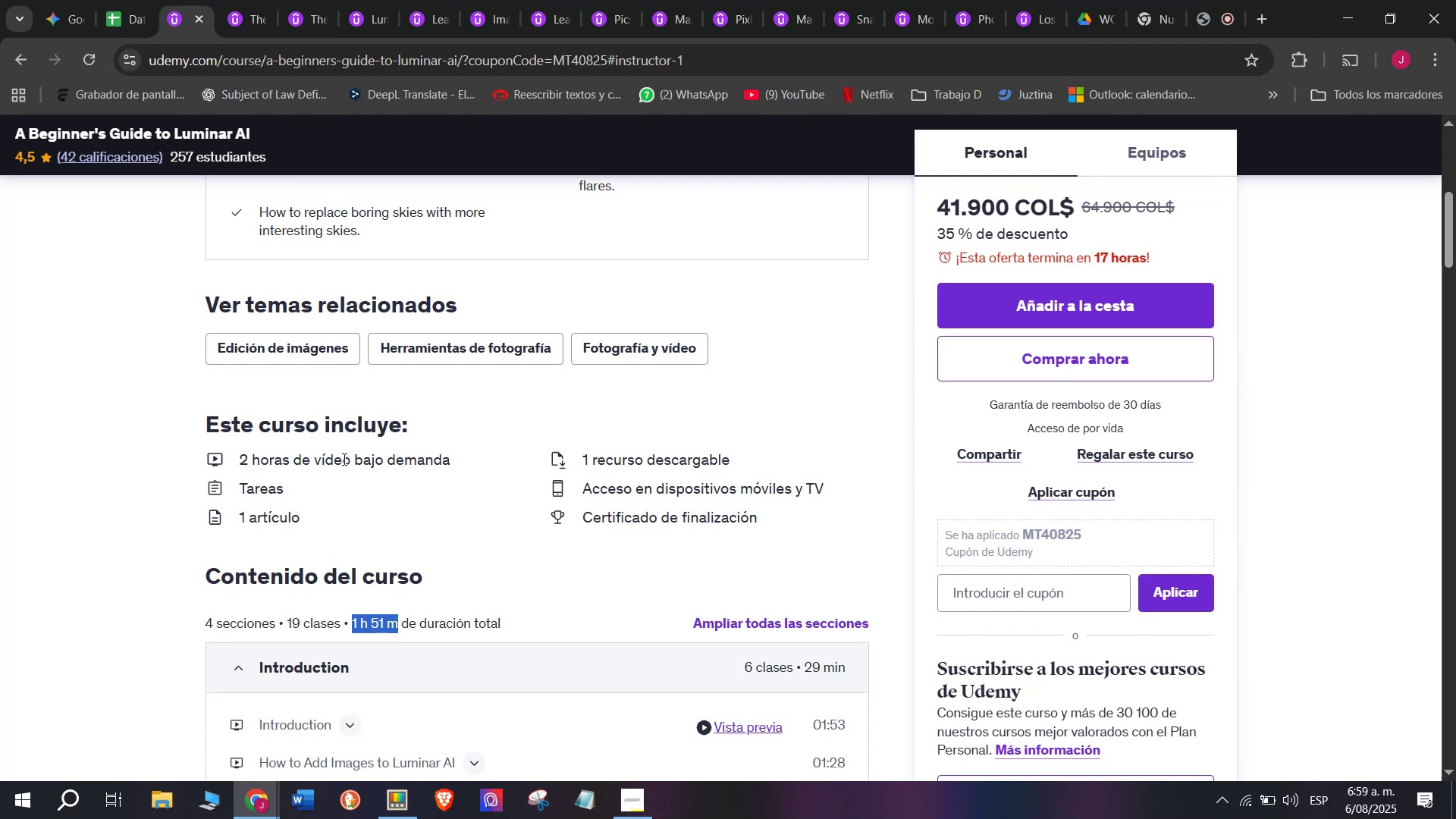 
key(Control+C)
 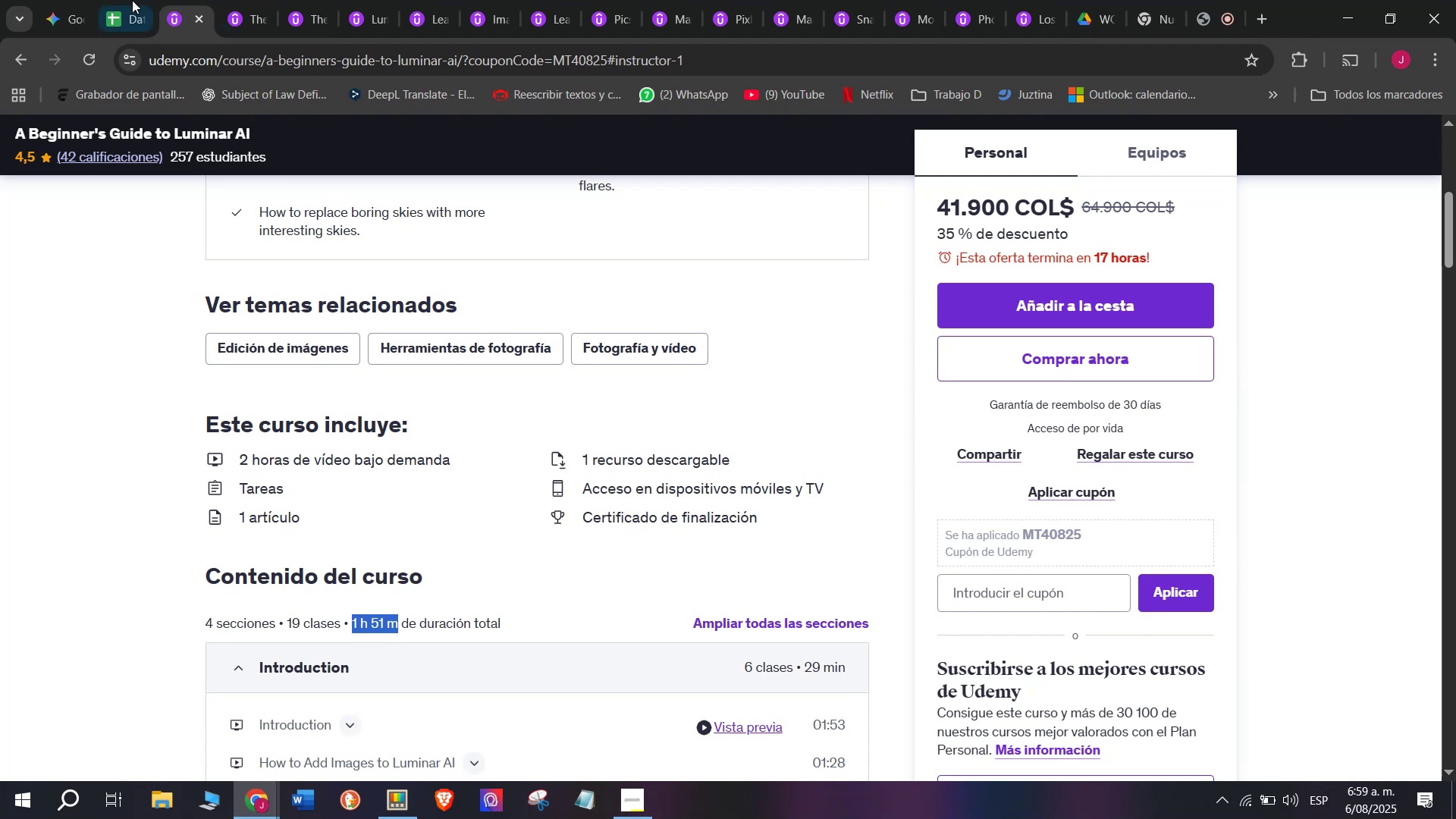 
left_click([130, 0])
 